 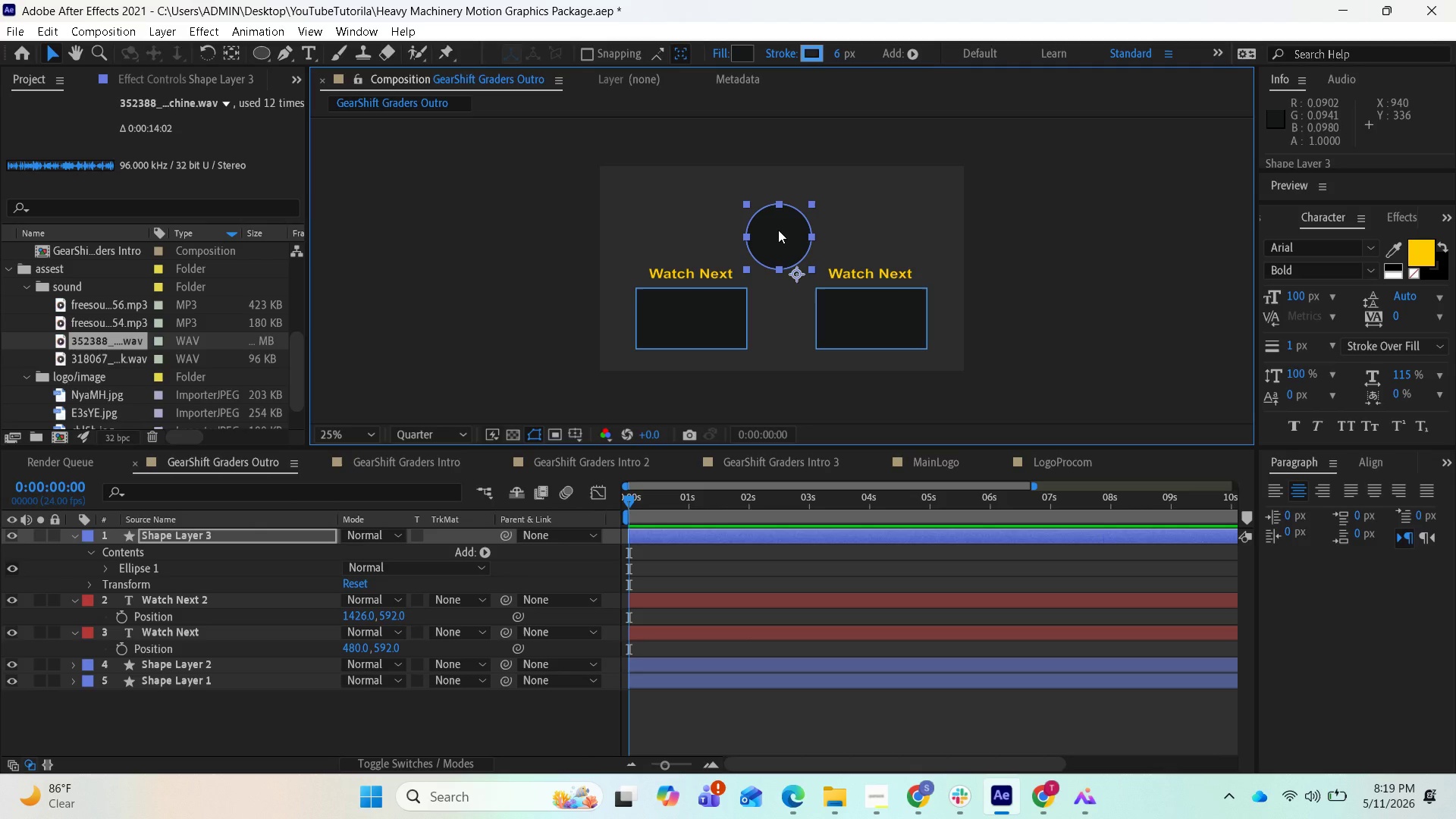 
mouse_move([280, 682])
 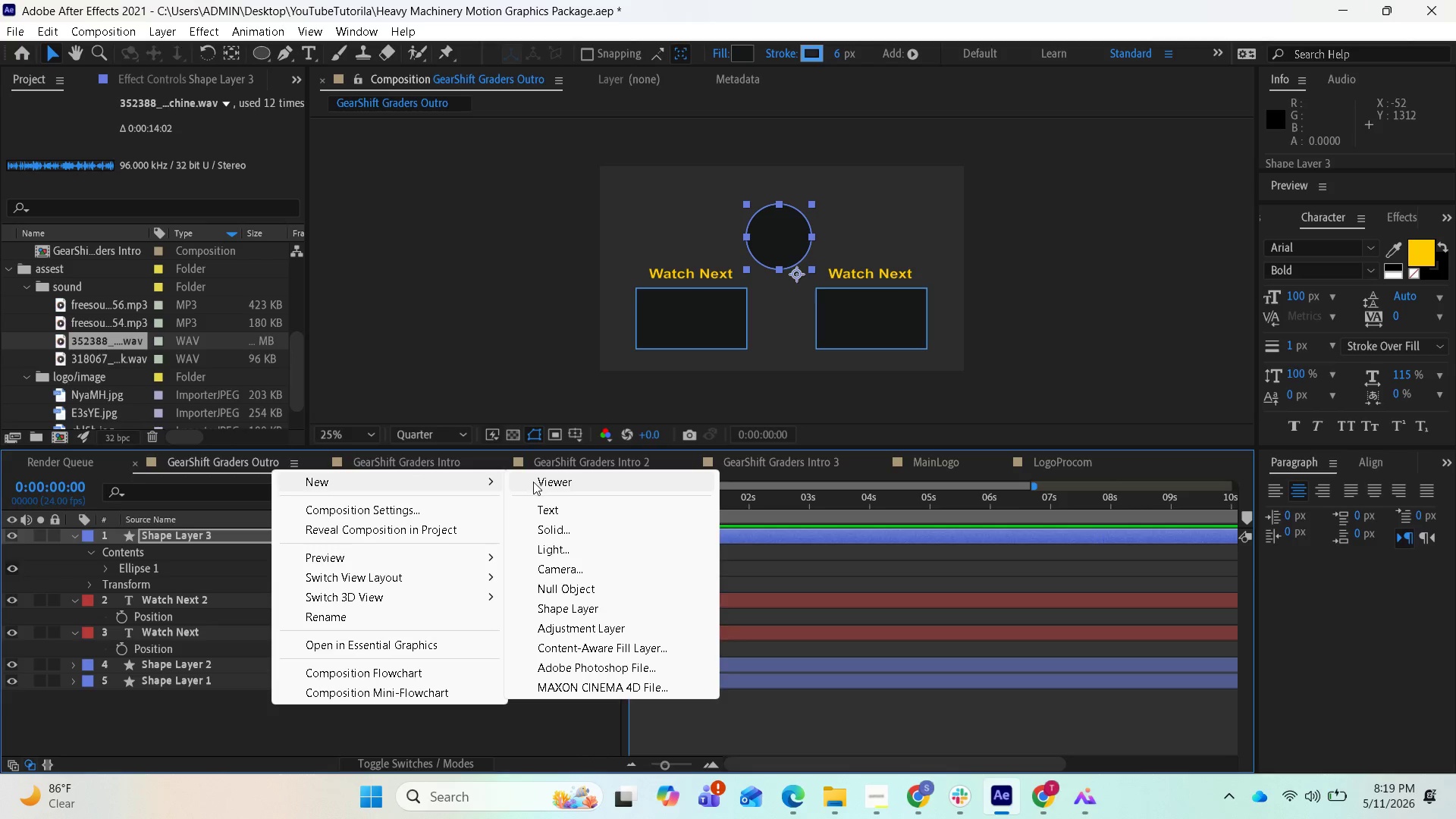 
left_click([547, 506])
 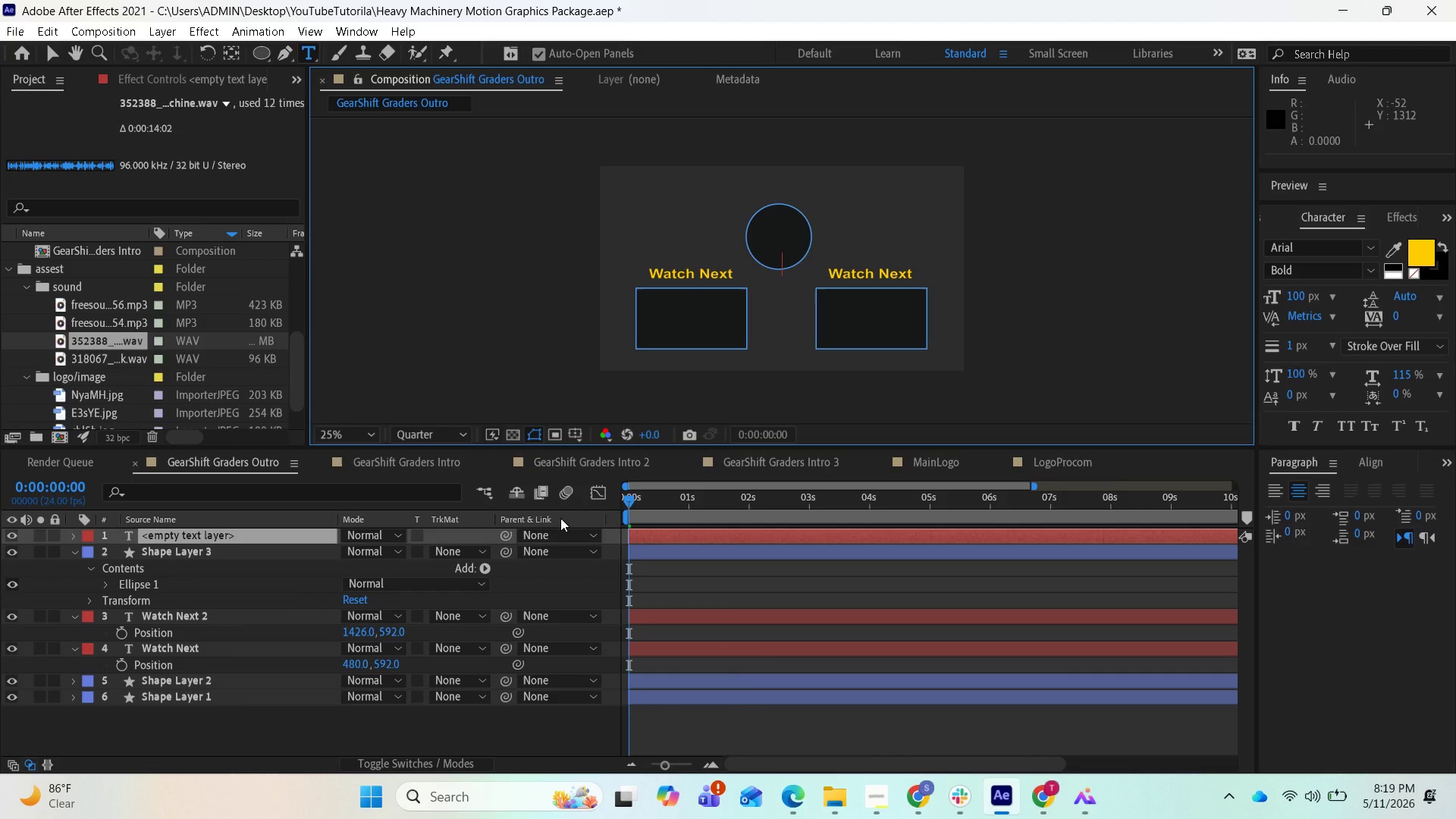 
key(Control+V)
 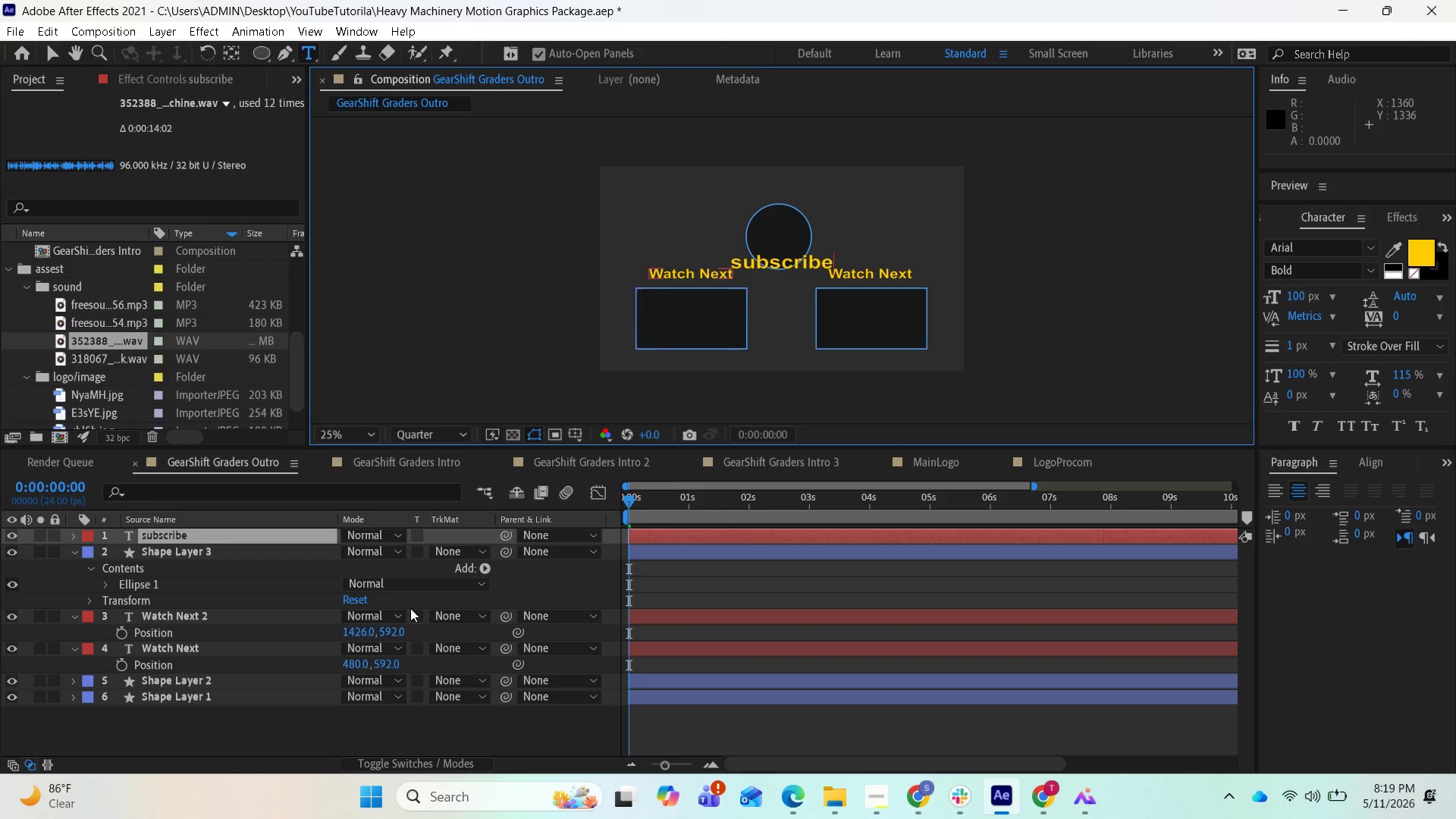 
left_click([248, 544])
 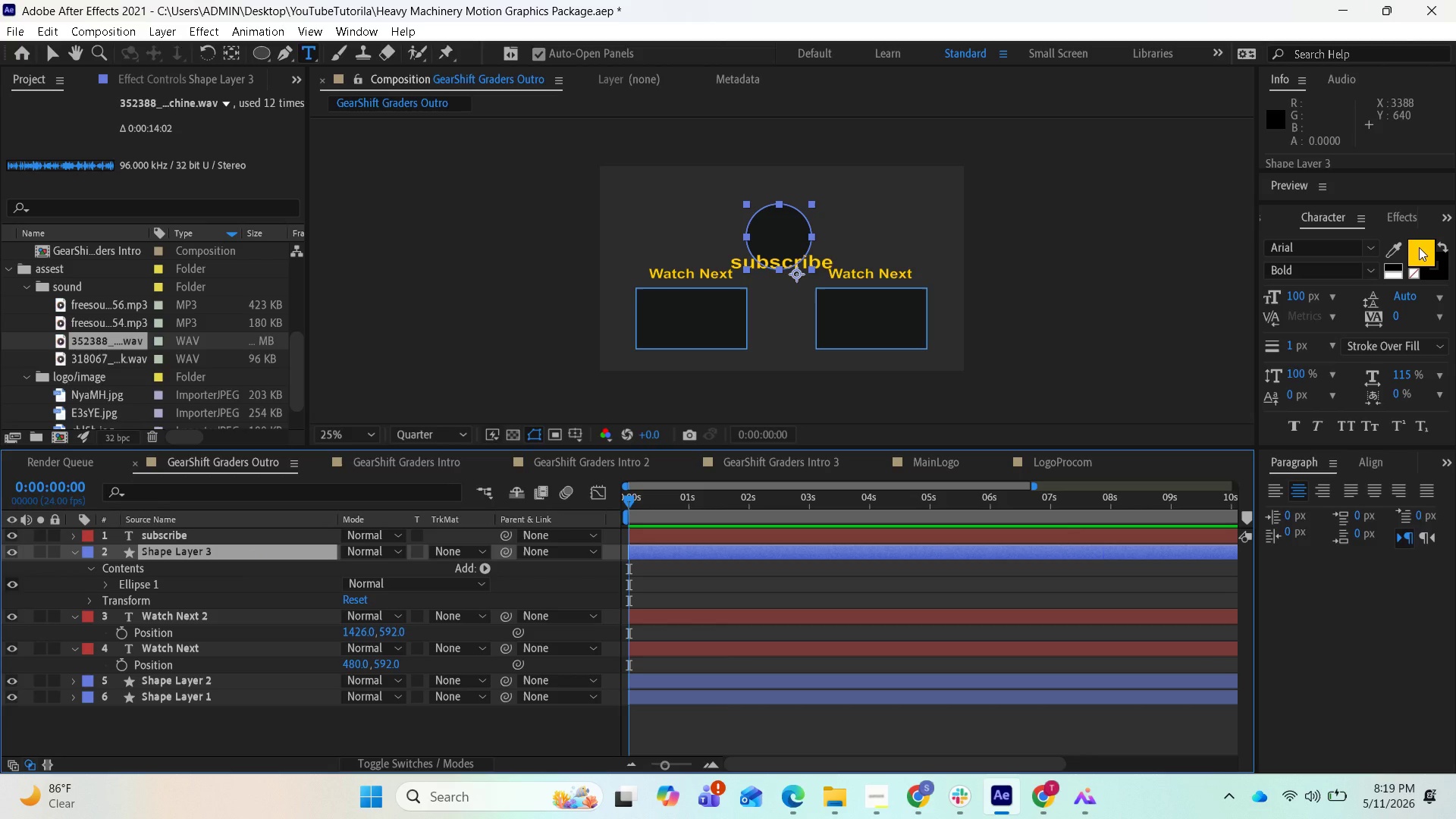 
left_click([1419, 247])
 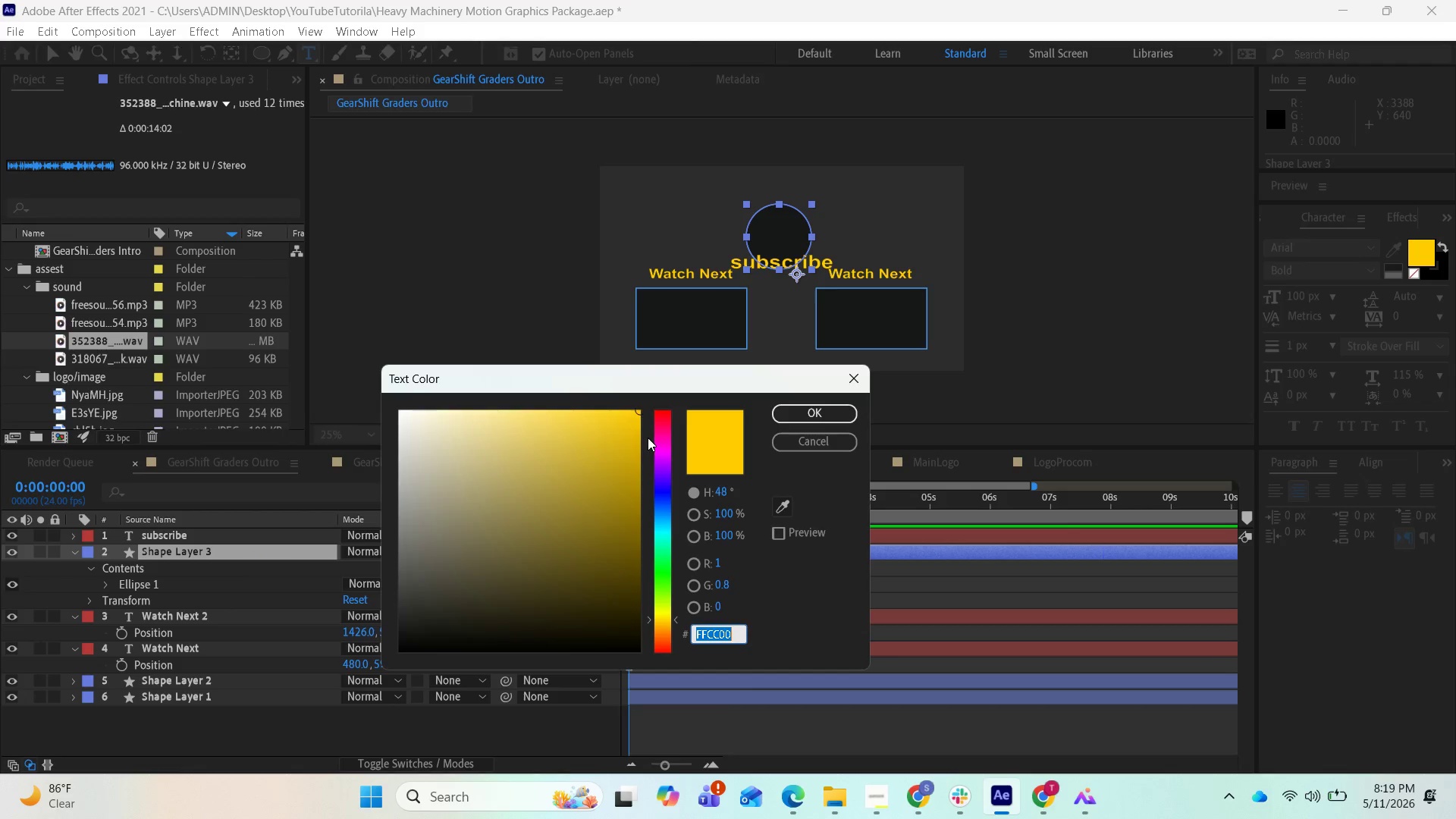 
left_click_drag(start_coordinate=[651, 432], to_coordinate=[661, 425])
 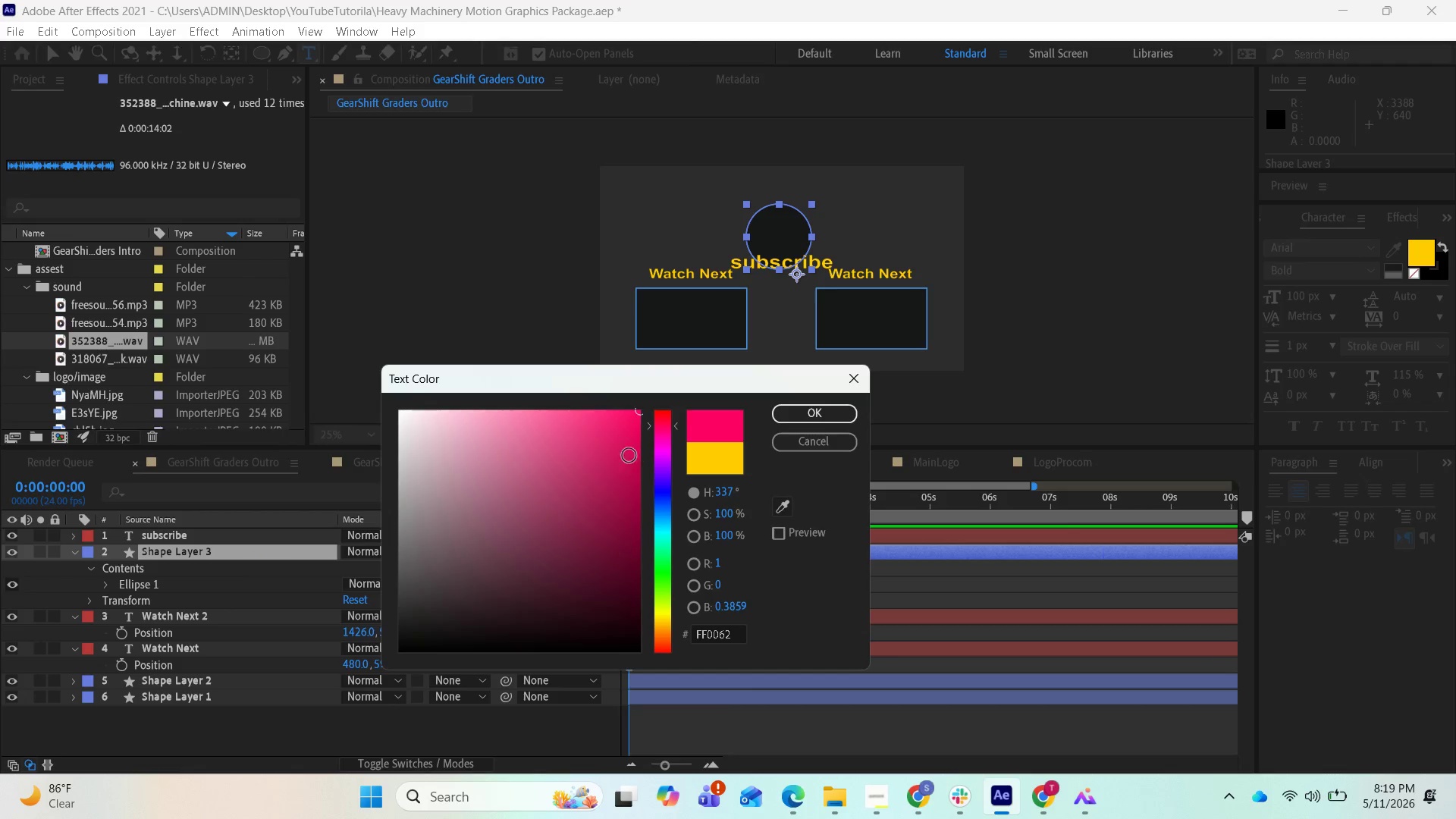 
left_click_drag(start_coordinate=[625, 453], to_coordinate=[605, 477])
 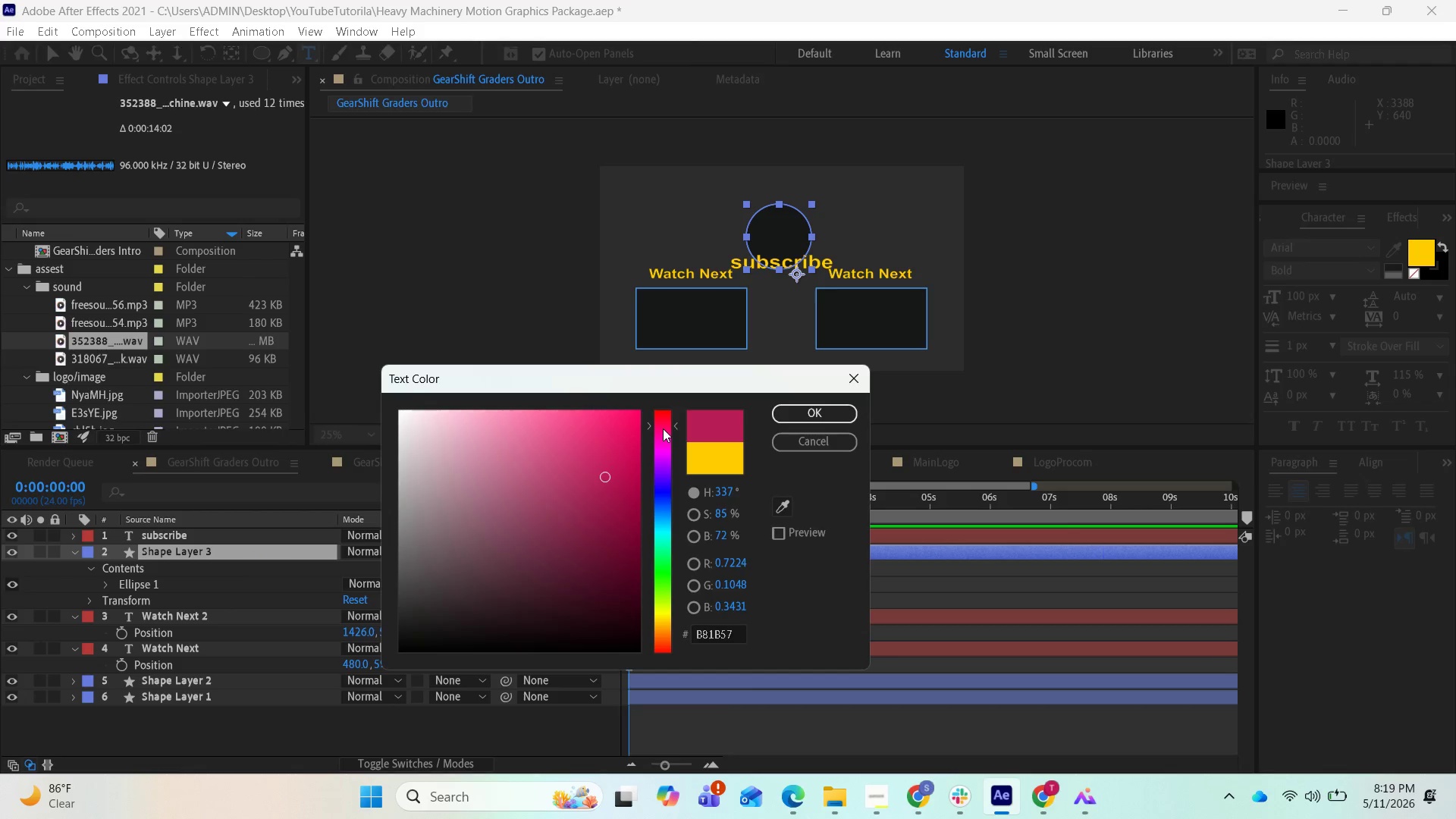 
left_click_drag(start_coordinate=[663, 428], to_coordinate=[651, 646])
 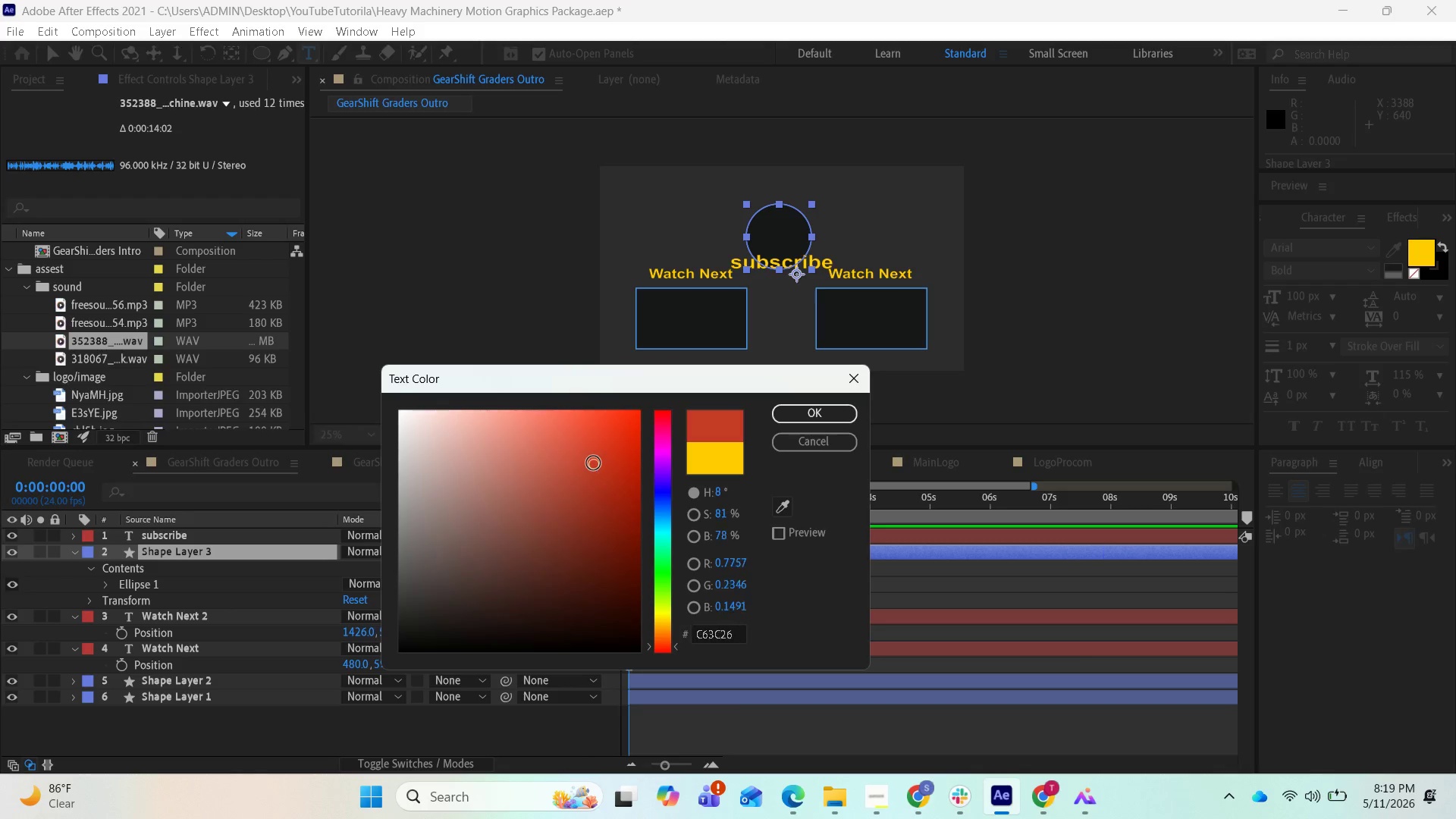 
left_click_drag(start_coordinate=[592, 466], to_coordinate=[598, 438])
 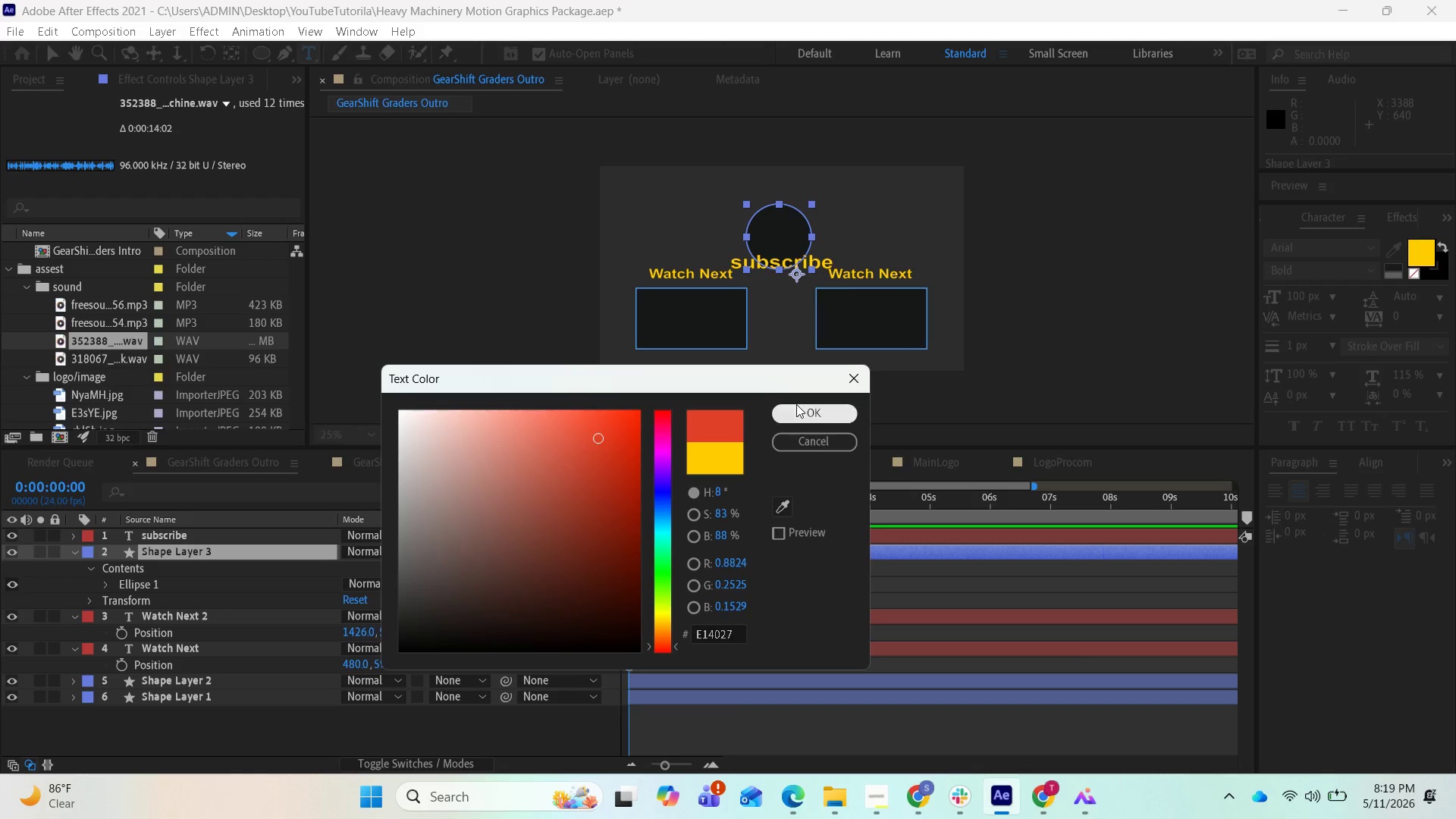 
left_click([796, 404])
 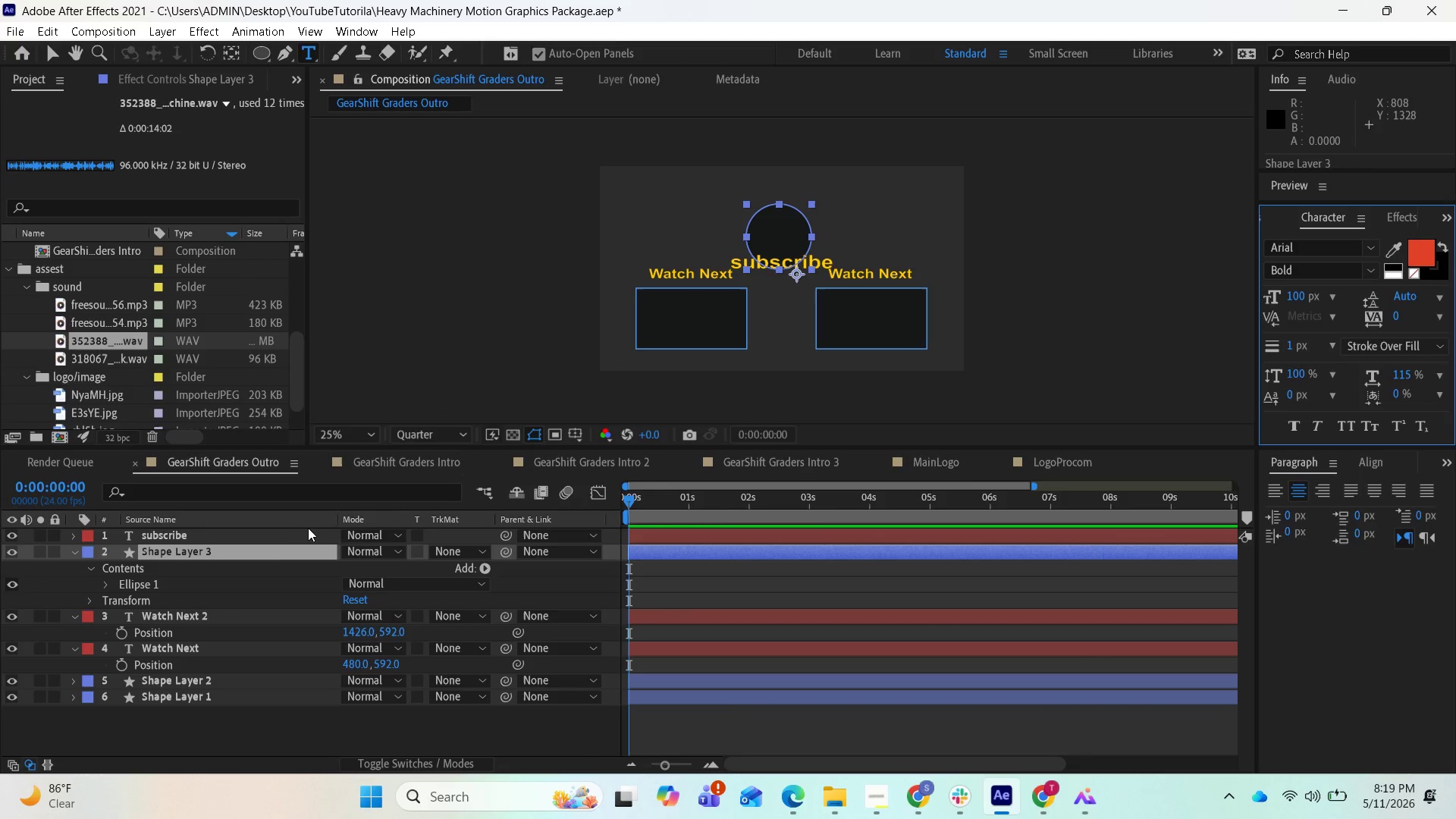 
wait(6.22)
 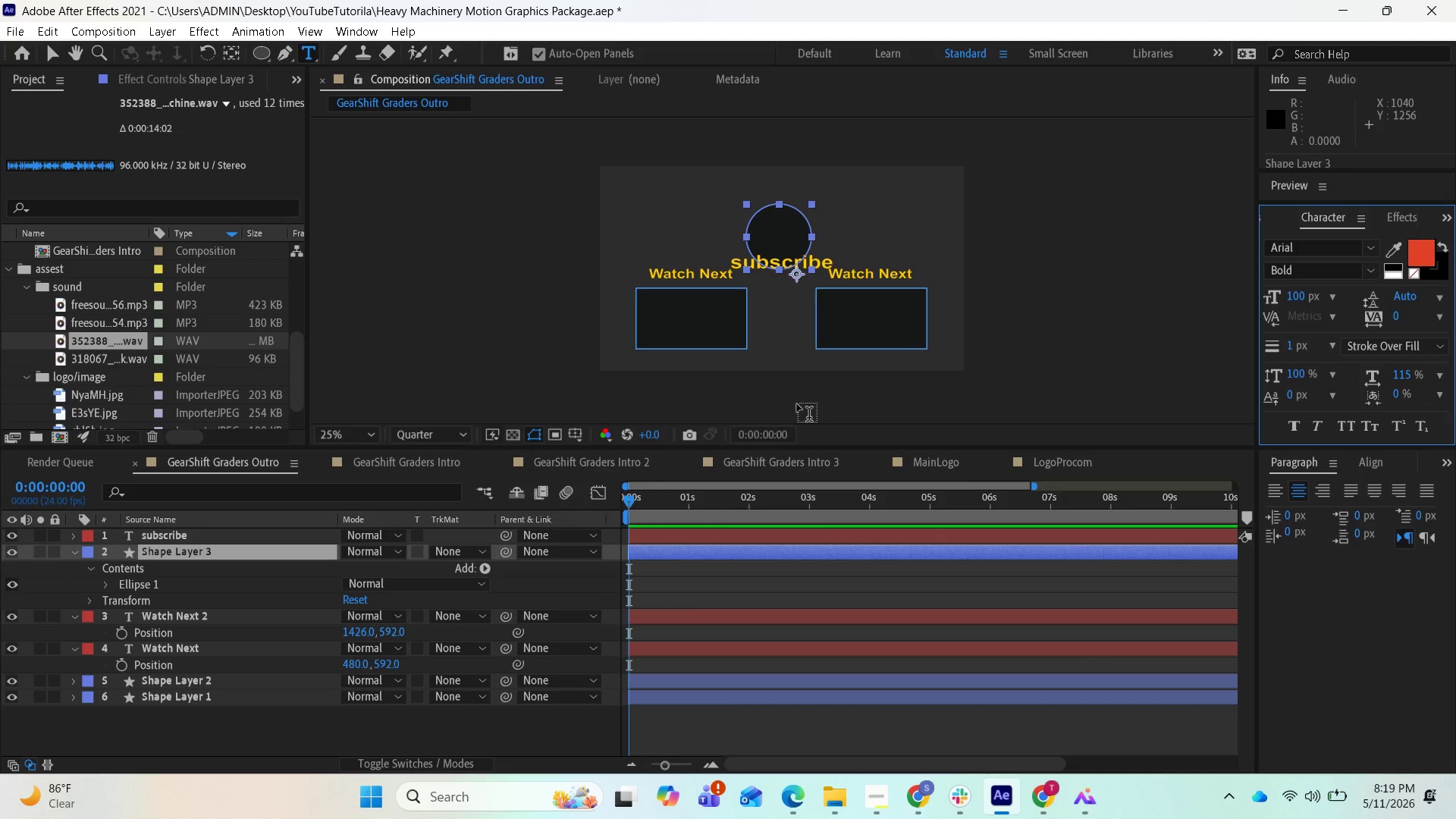 
left_click([282, 527])
 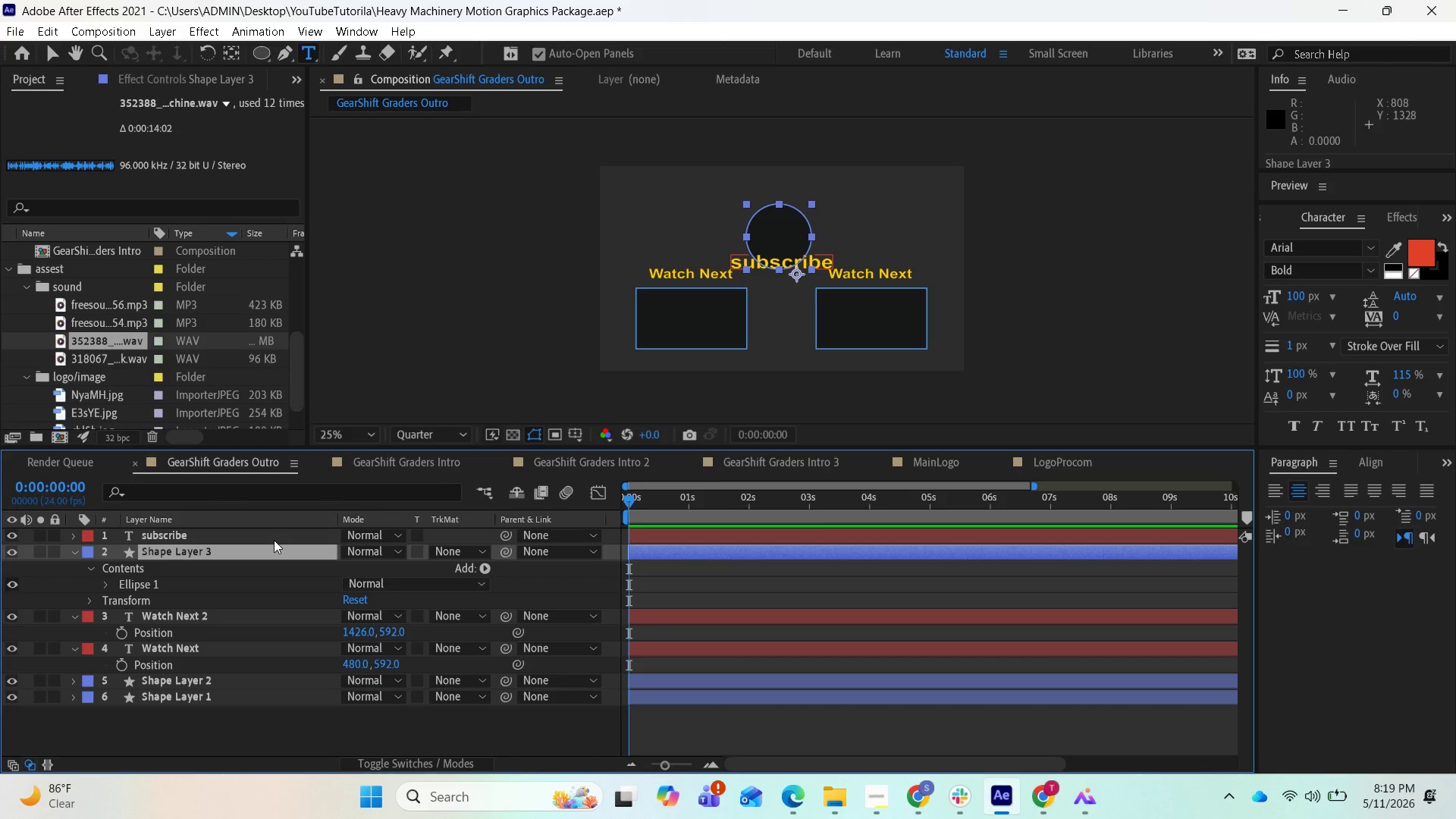 
left_click([274, 540])
 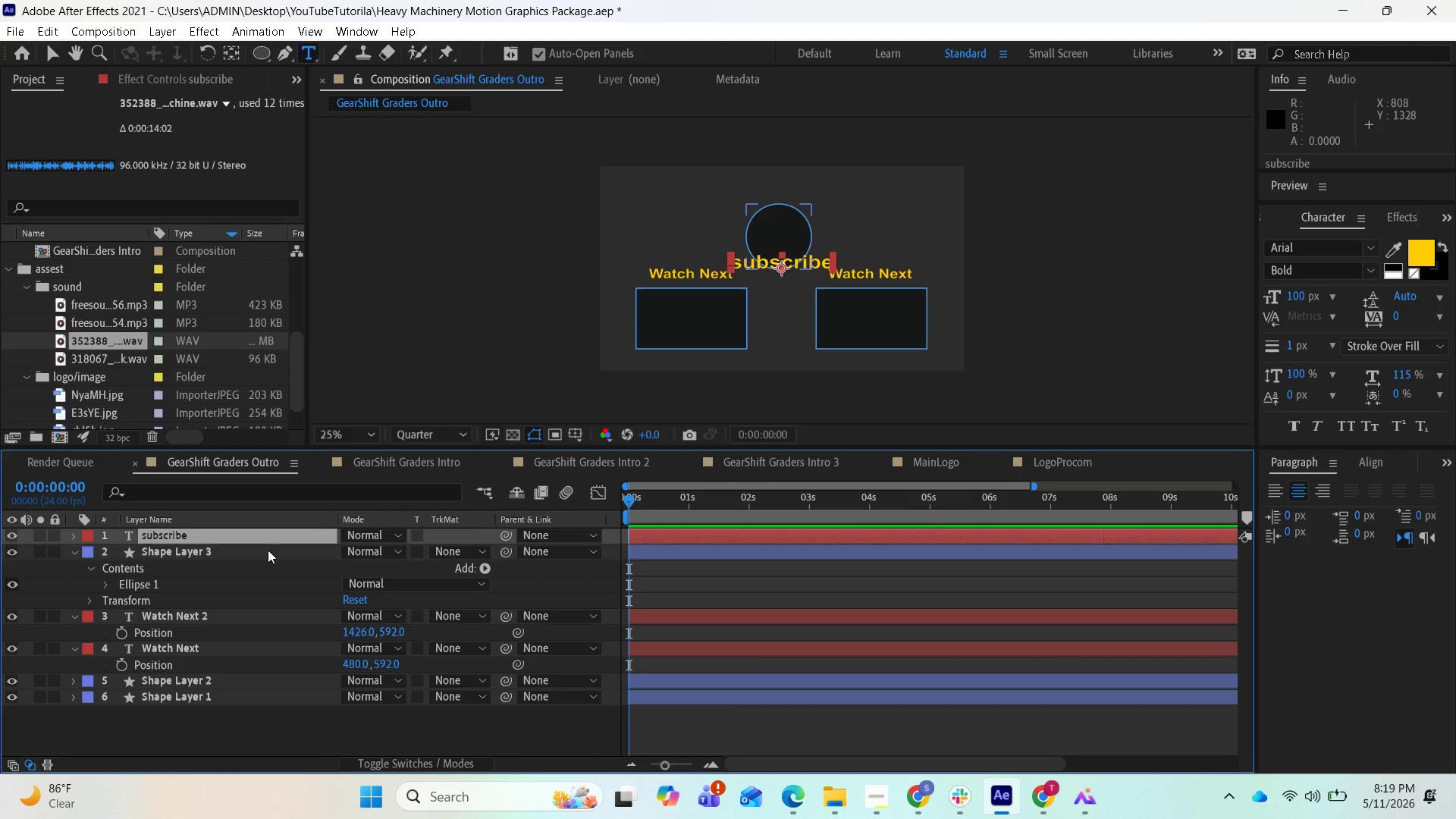 
left_click([268, 550])
 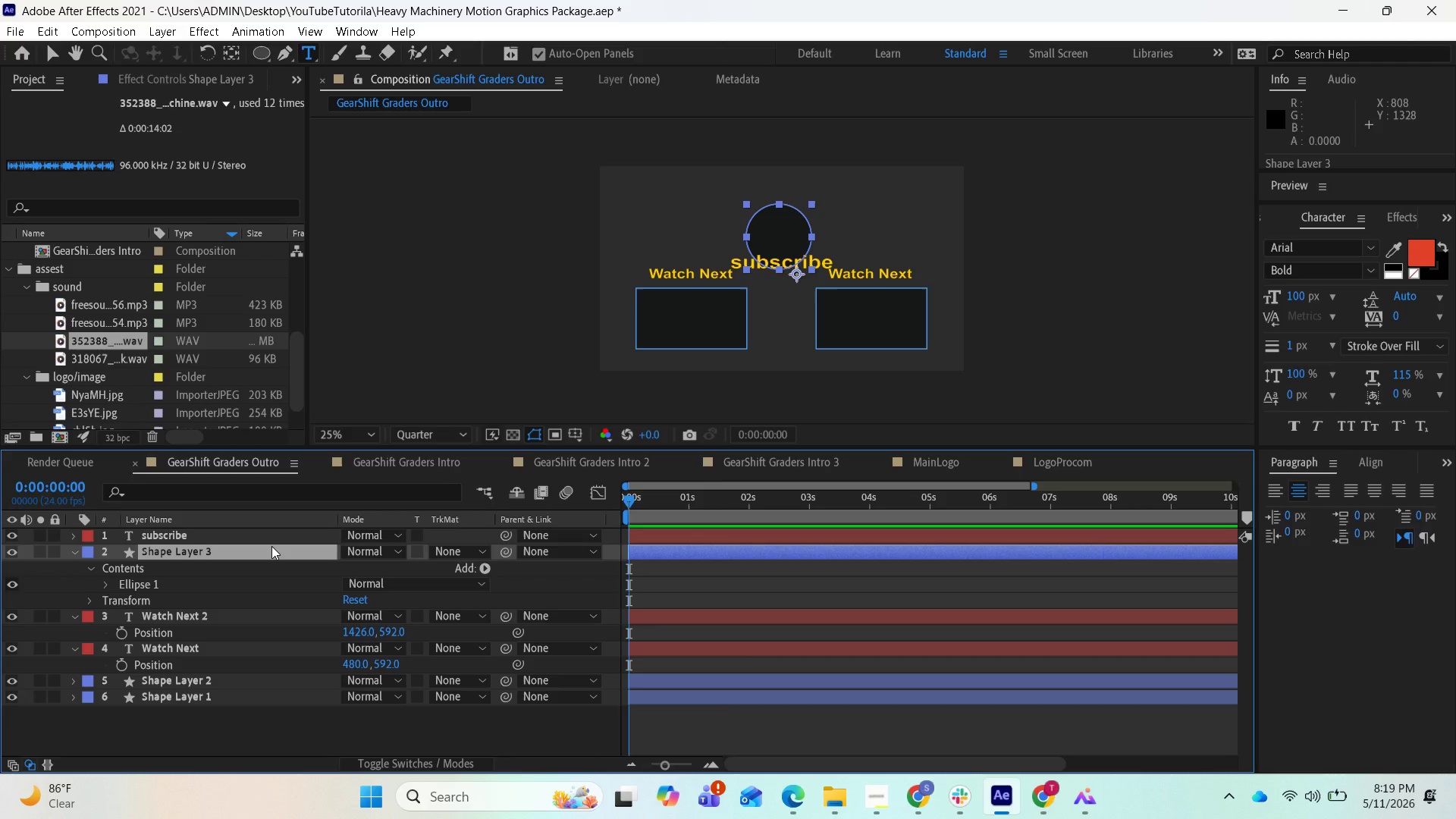 
wait(5.03)
 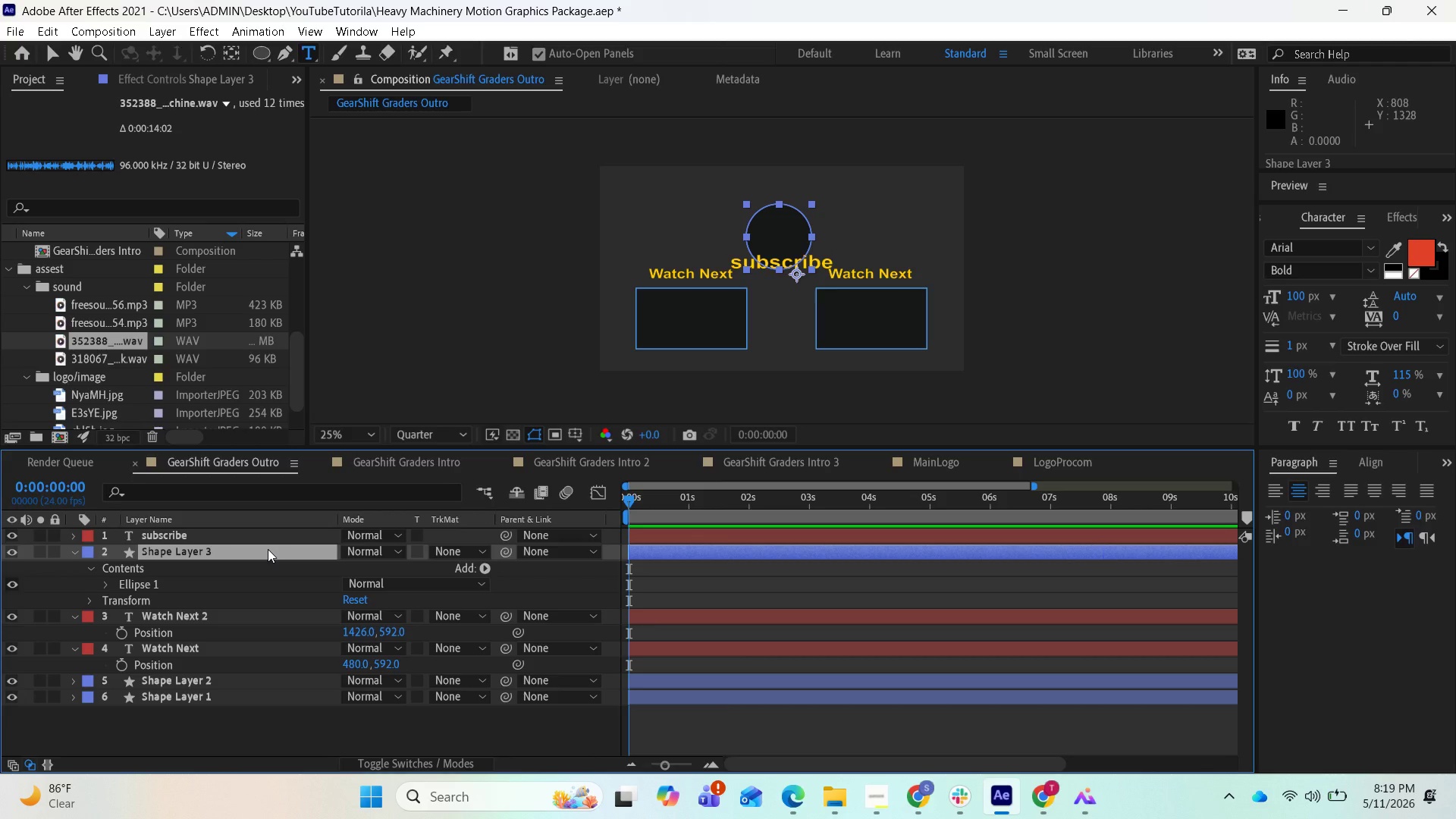 
key(Control+Z)
 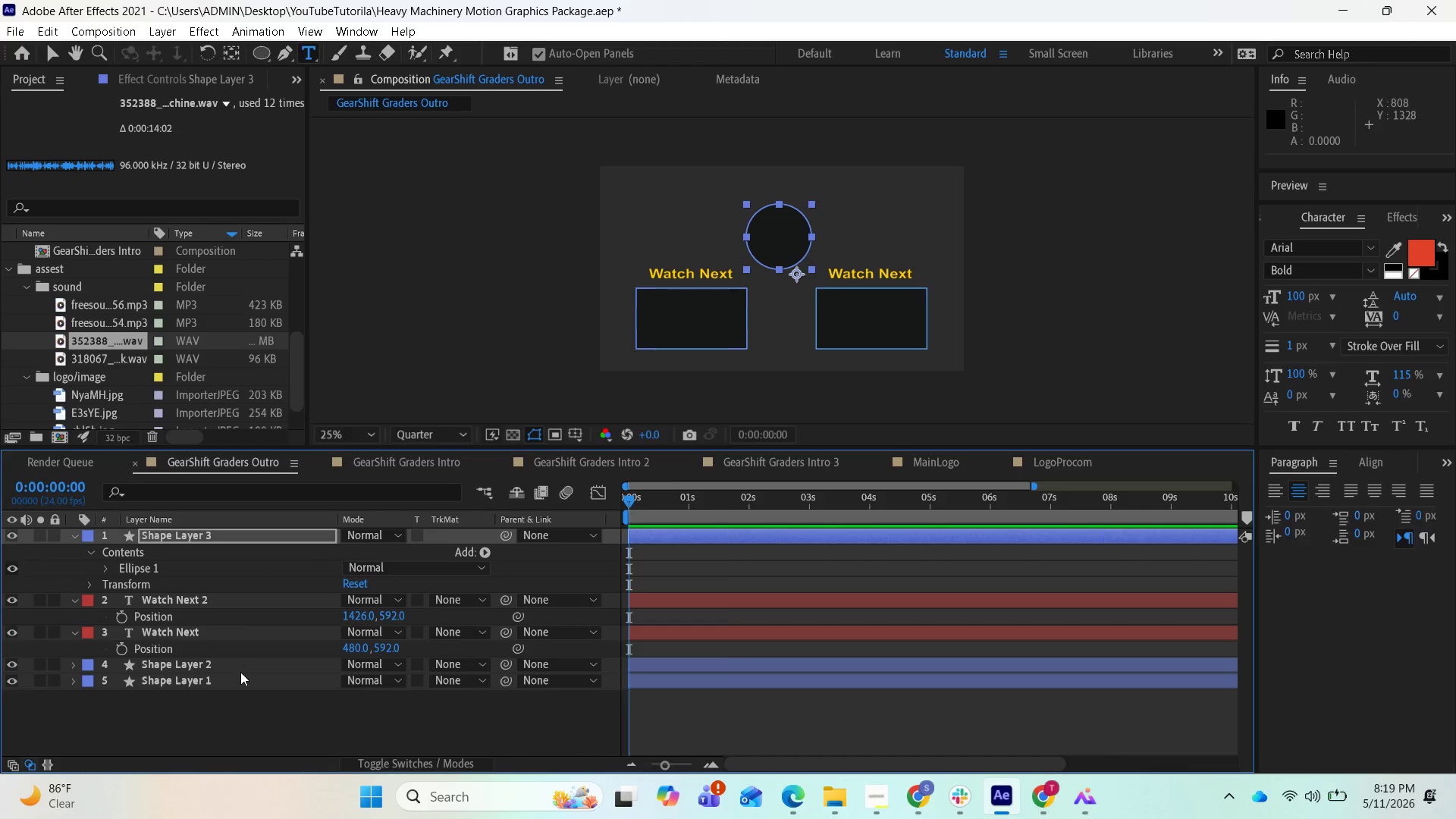 
right_click([240, 703])
 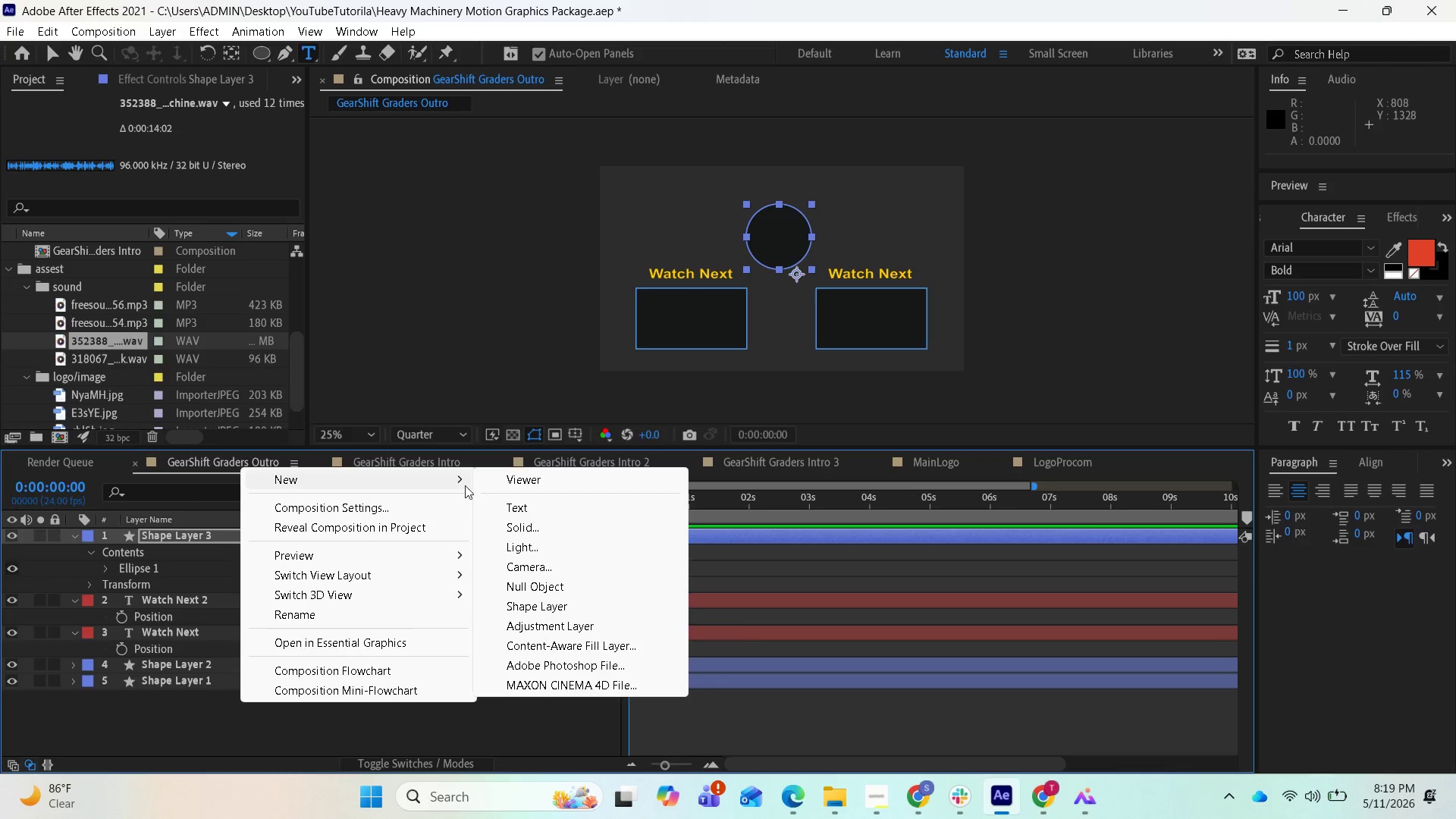 
left_click([516, 509])
 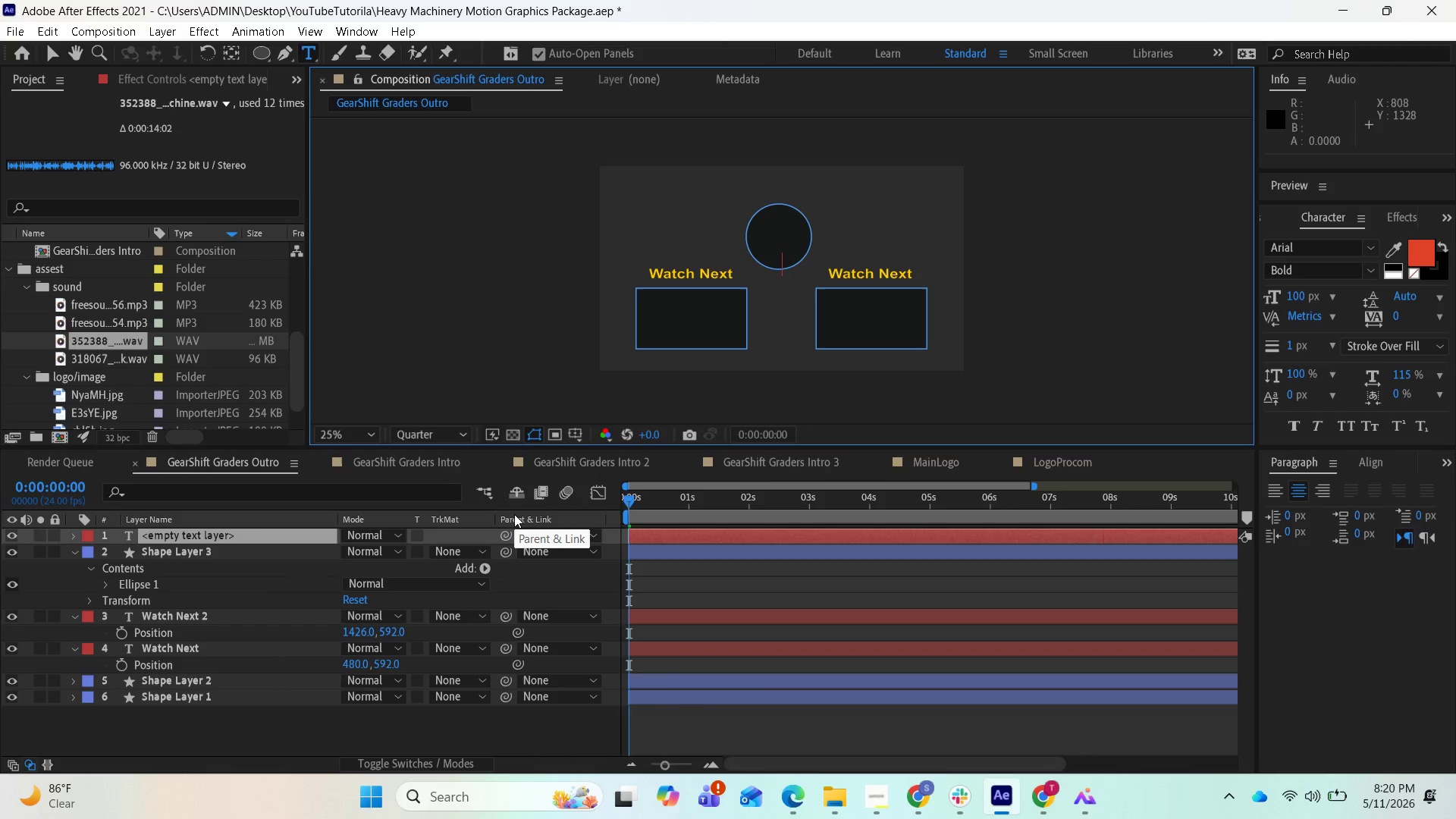 
key(Control+V)
 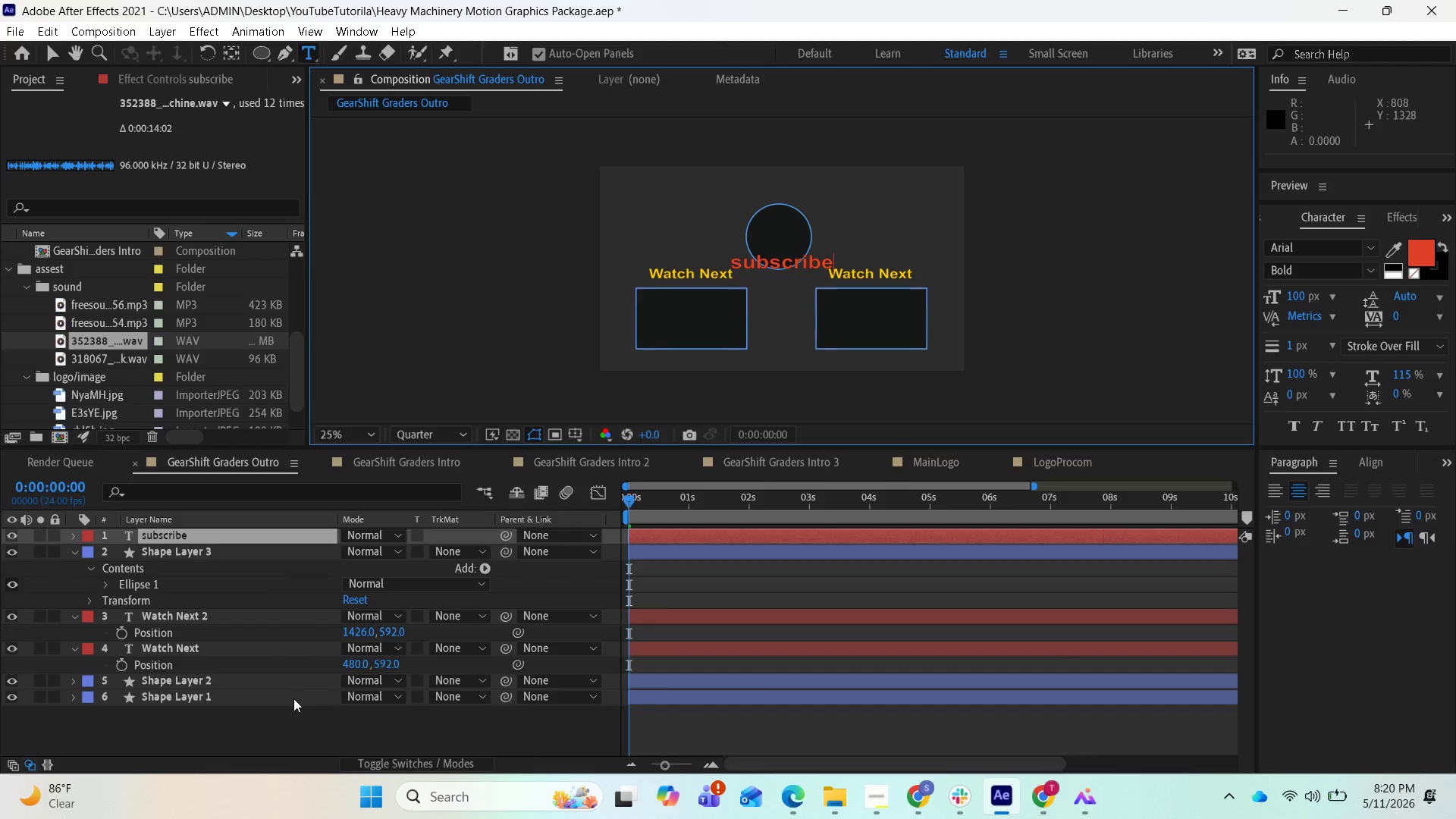 
left_click([293, 698])
 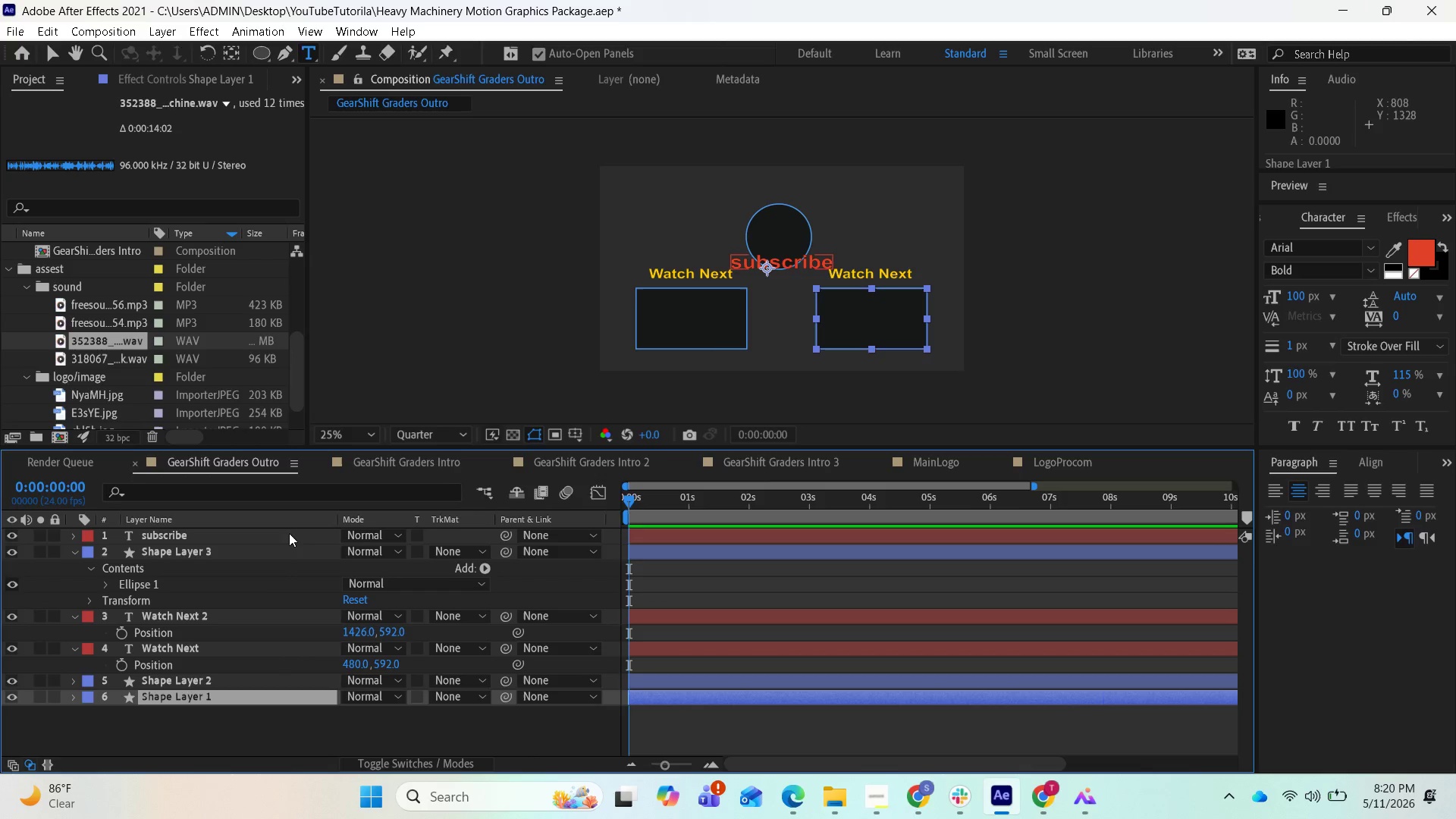 
left_click([289, 532])
 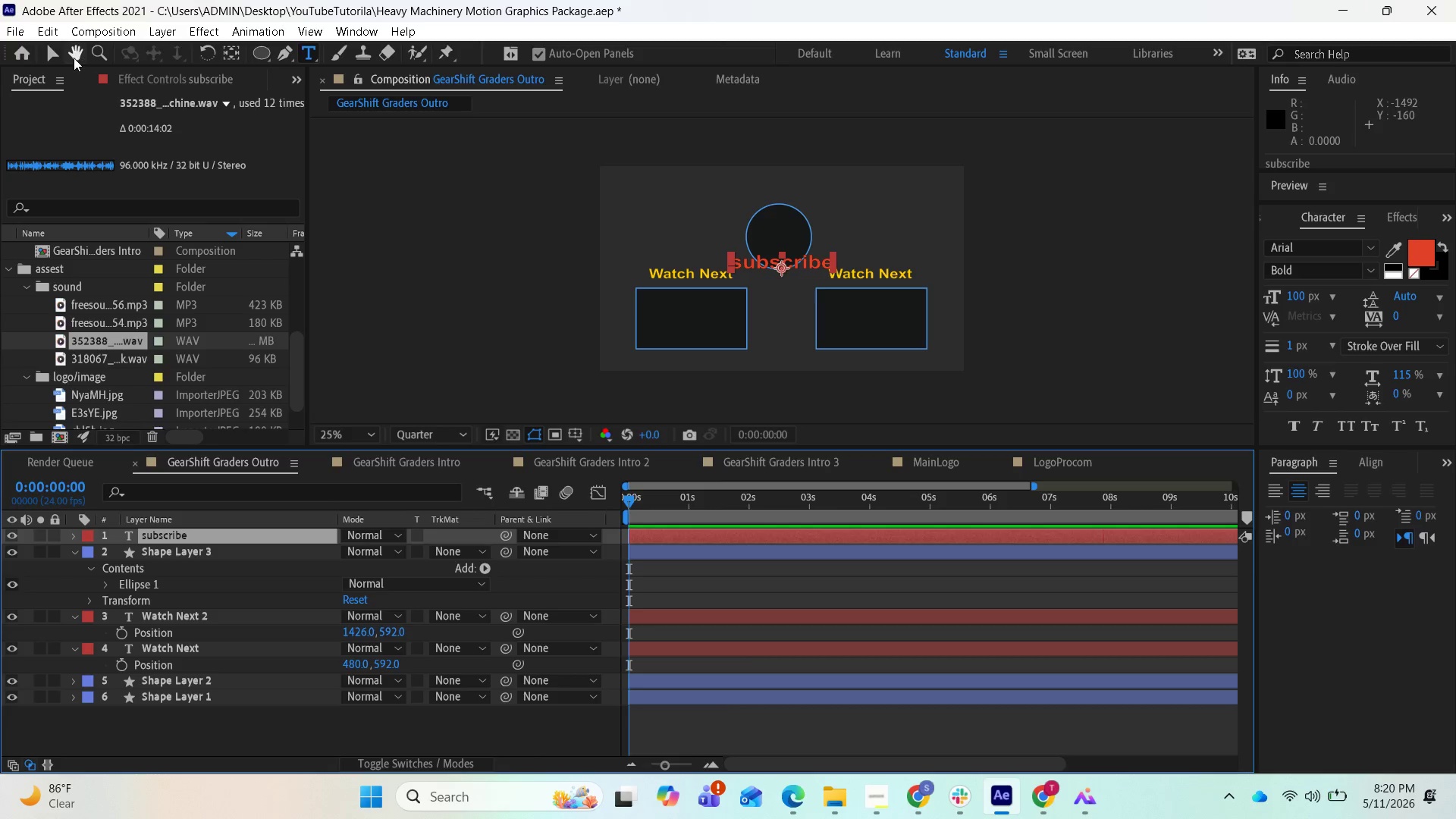 
left_click([58, 55])
 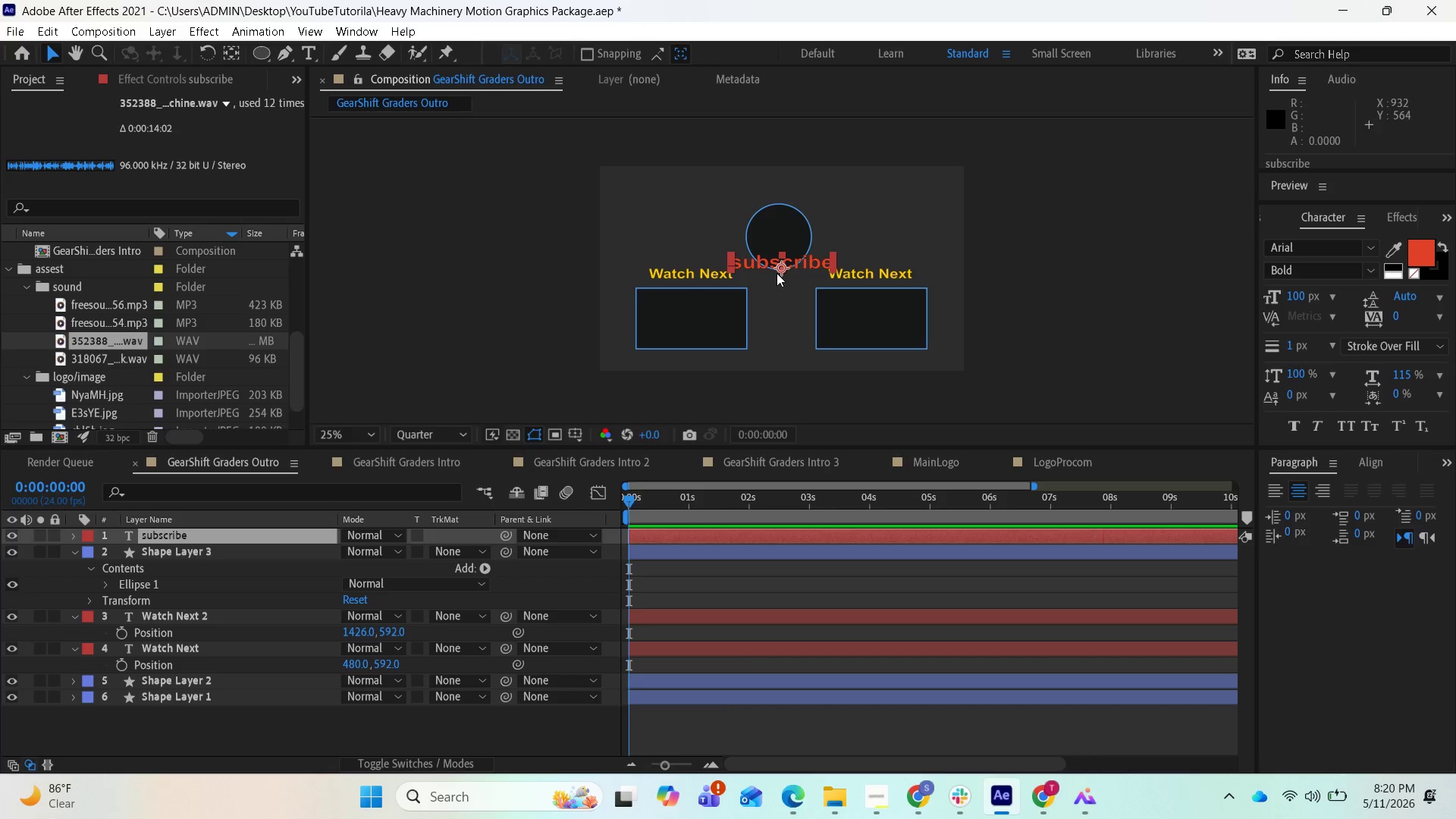 
left_click_drag(start_coordinate=[777, 271], to_coordinate=[777, 203])
 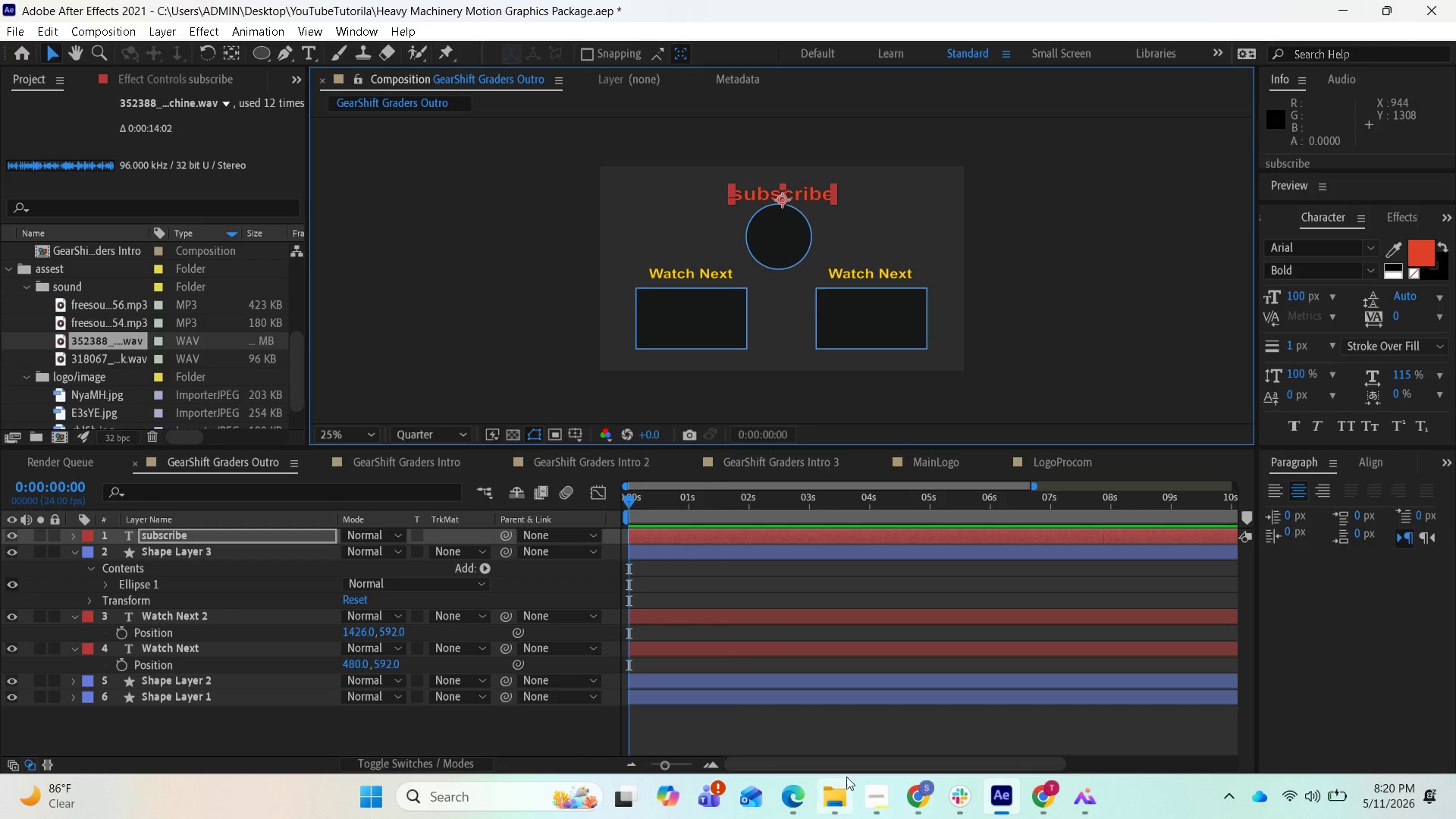 
mouse_move([866, 770])
 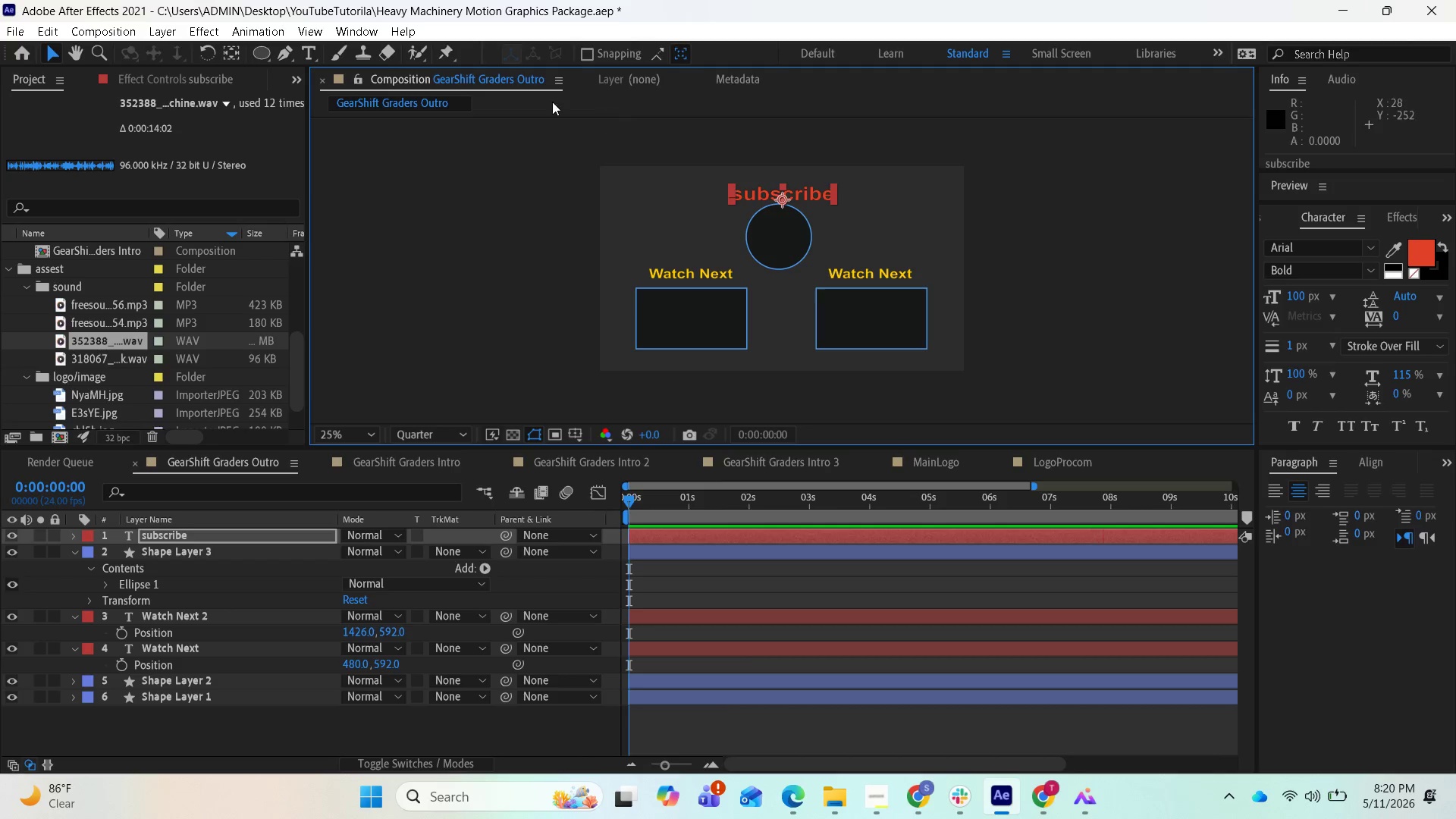 
wait(5.69)
 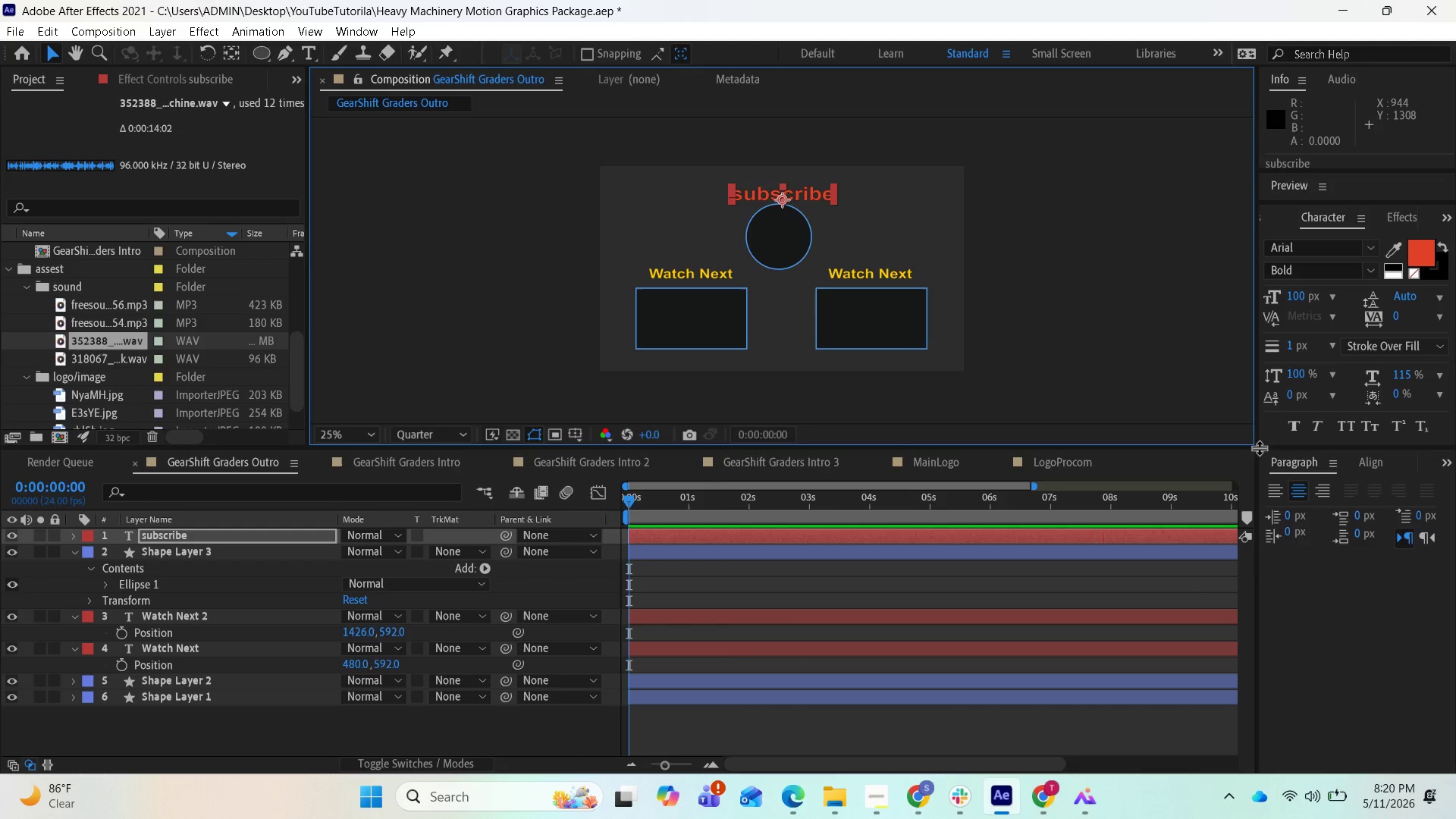 
left_click([213, 36])
 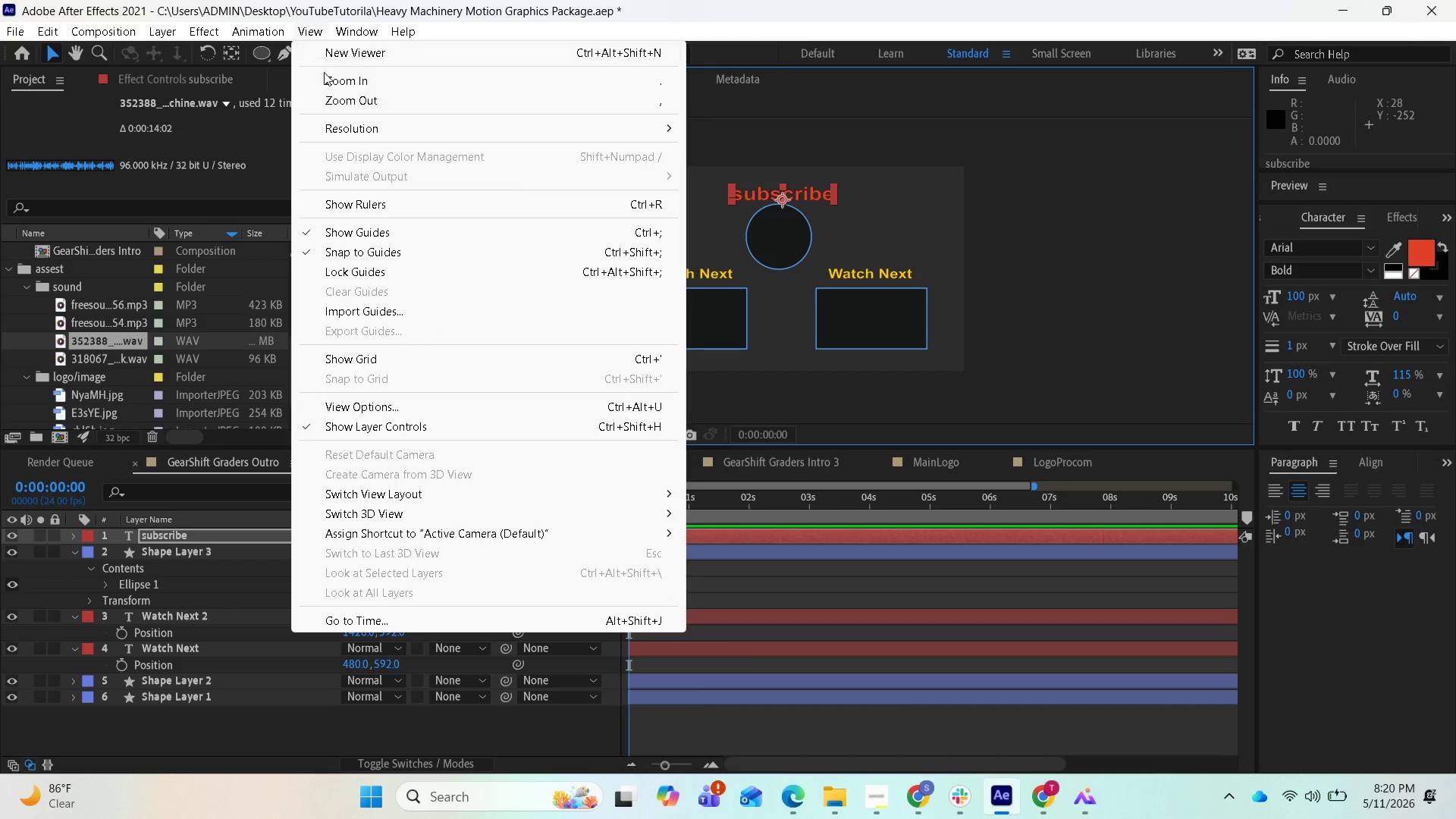 
wait(24.76)
 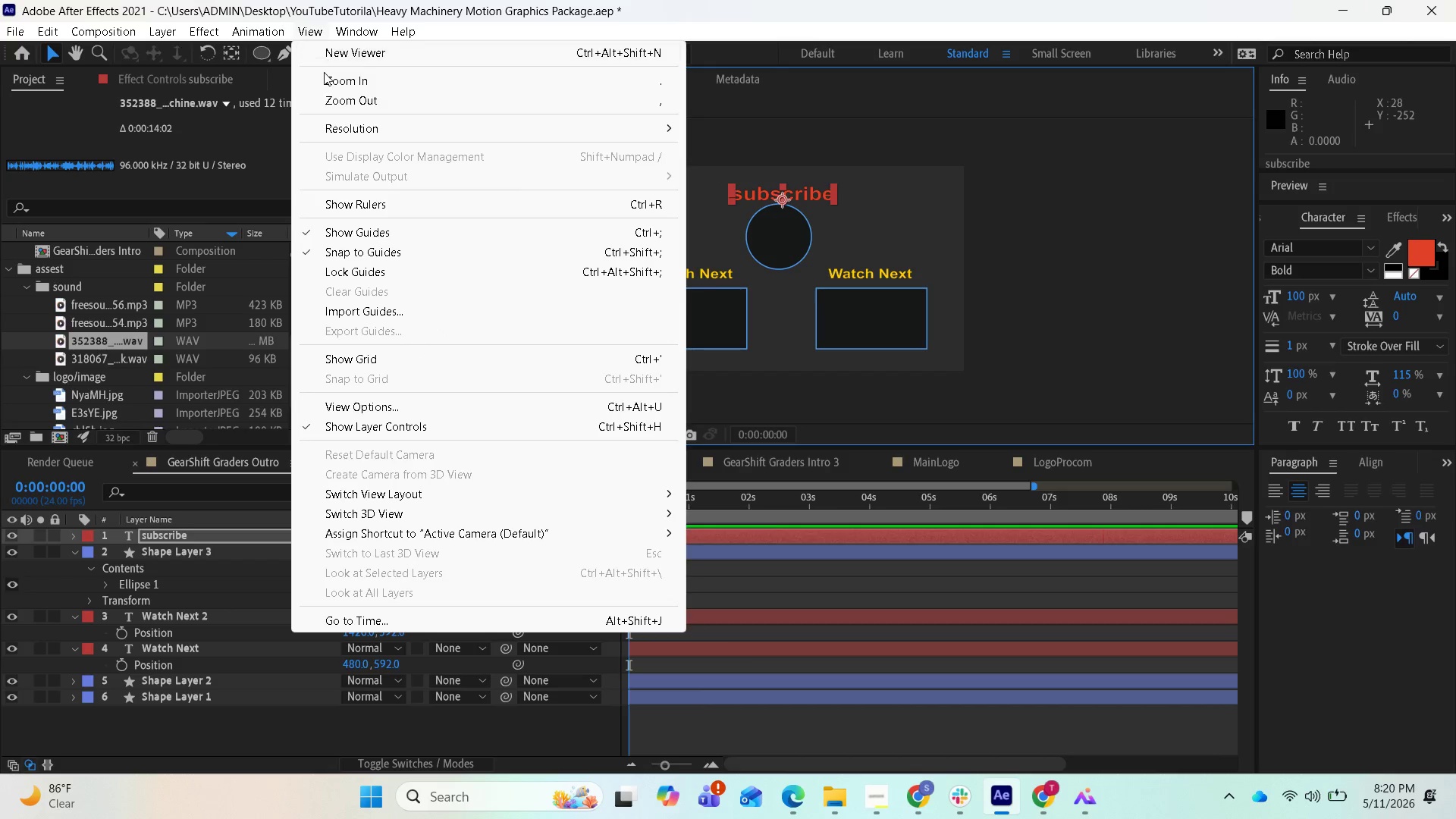 
left_click([377, 332])
 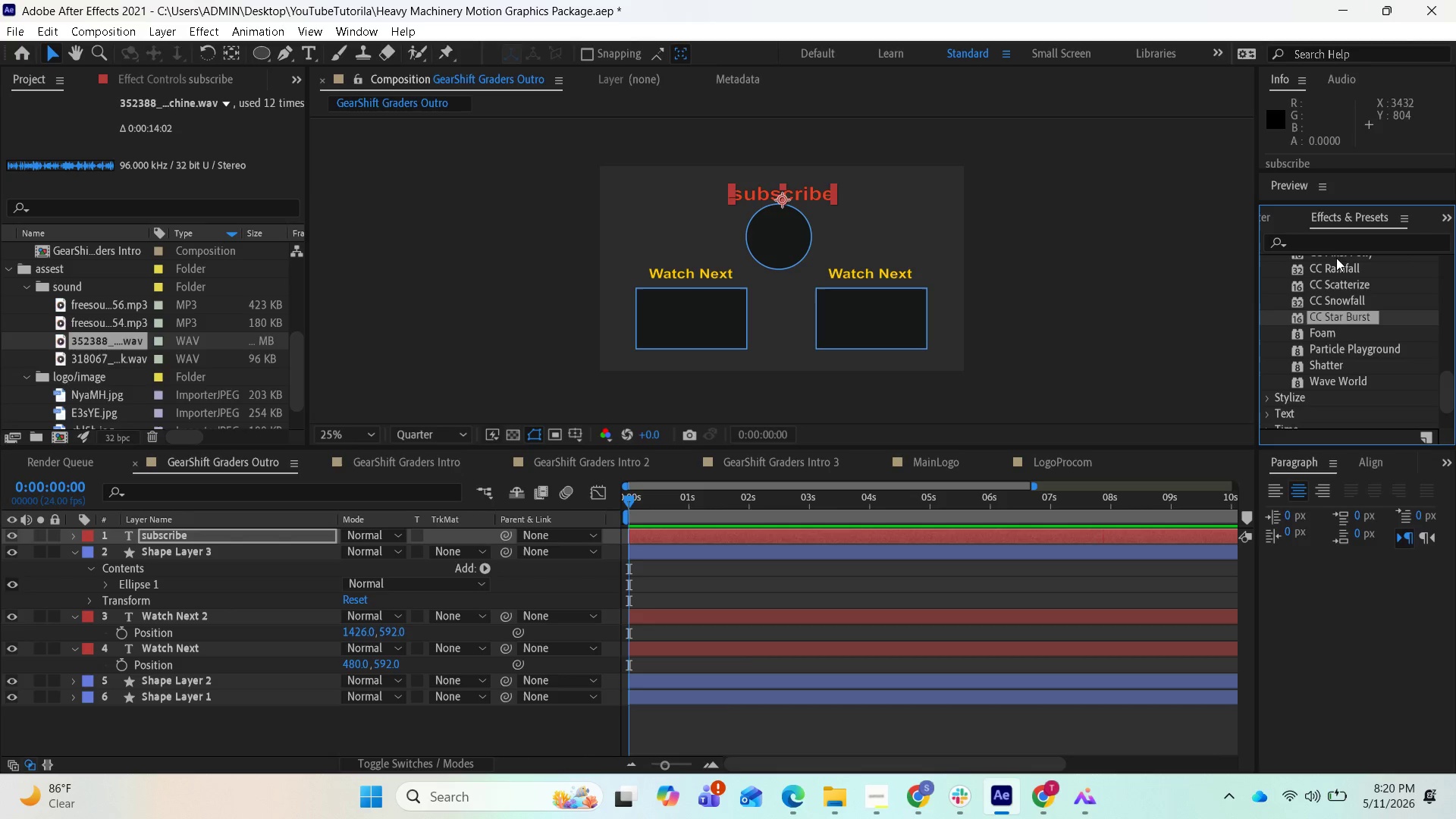 
left_click([1329, 243])
 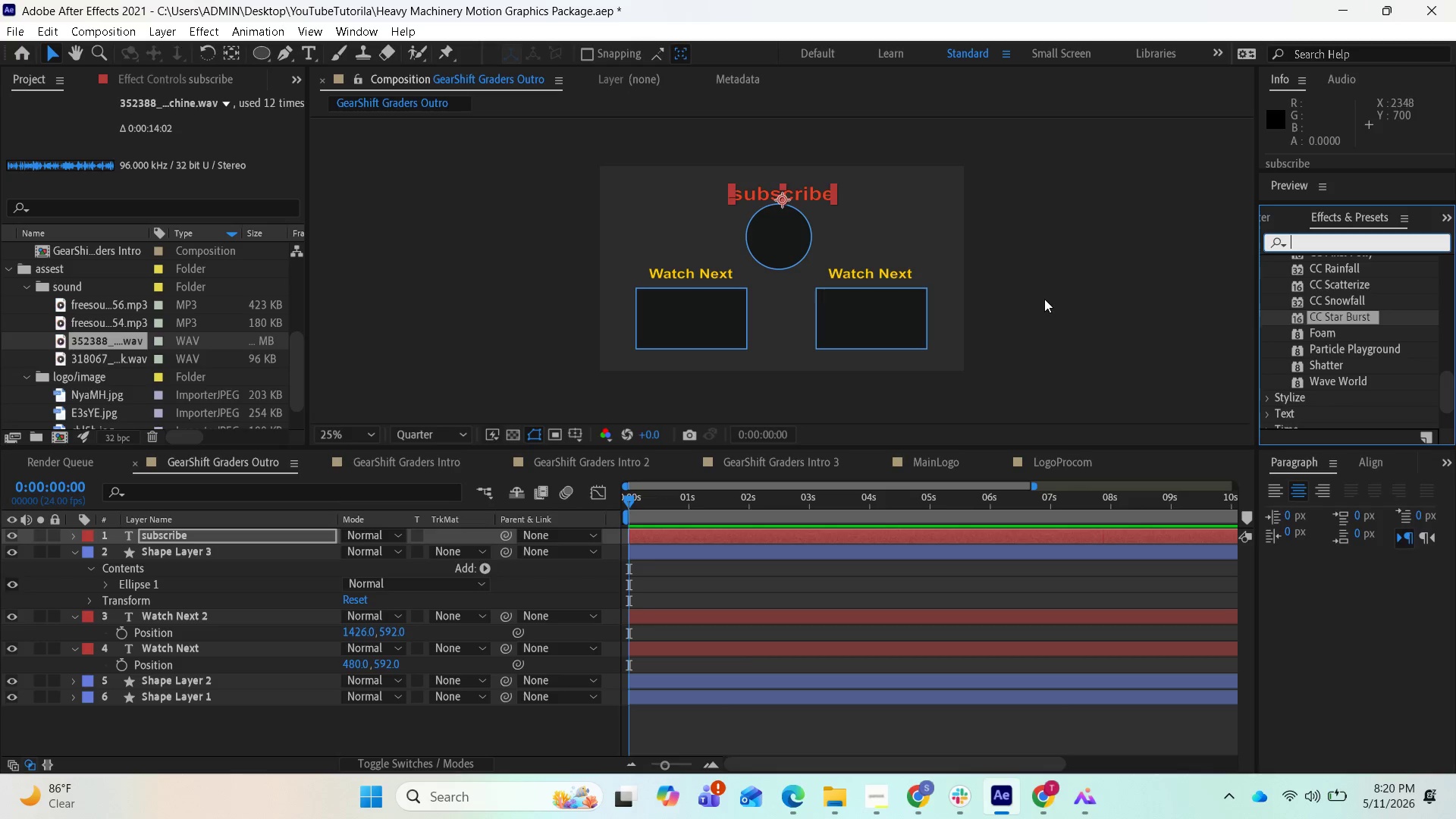 
type(PLAY)
 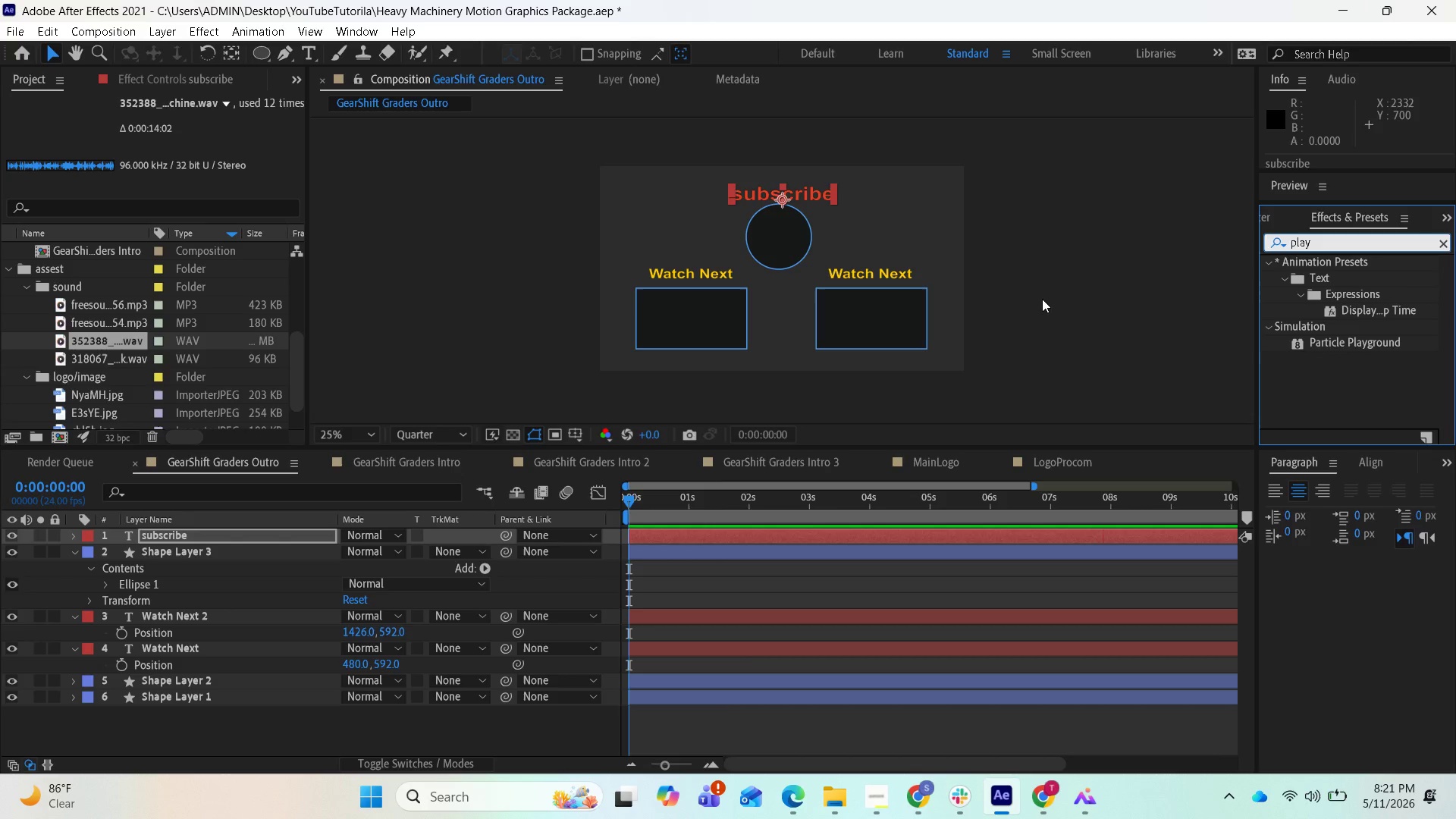 
wait(10.03)
 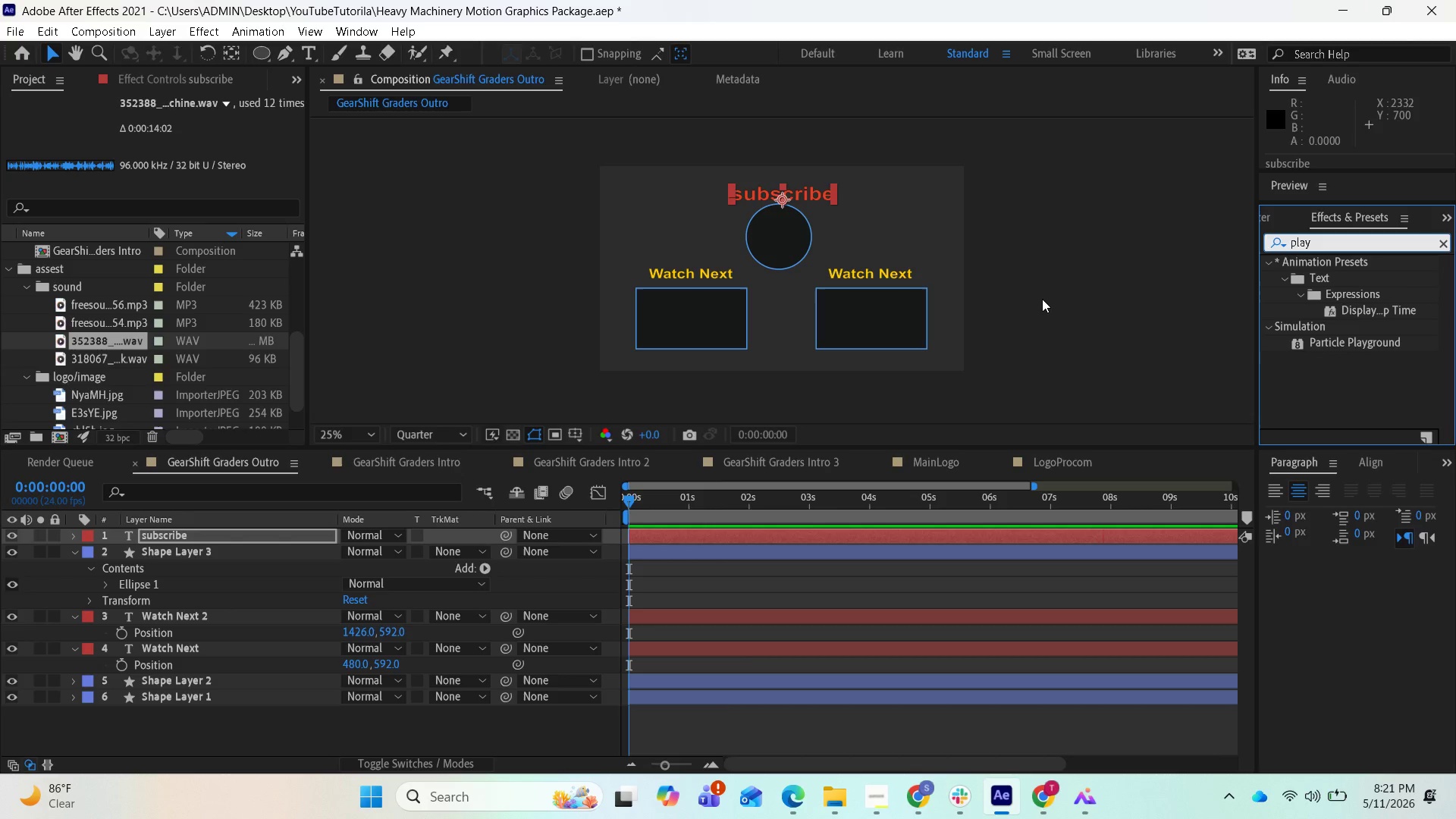 
left_click([351, 31])
 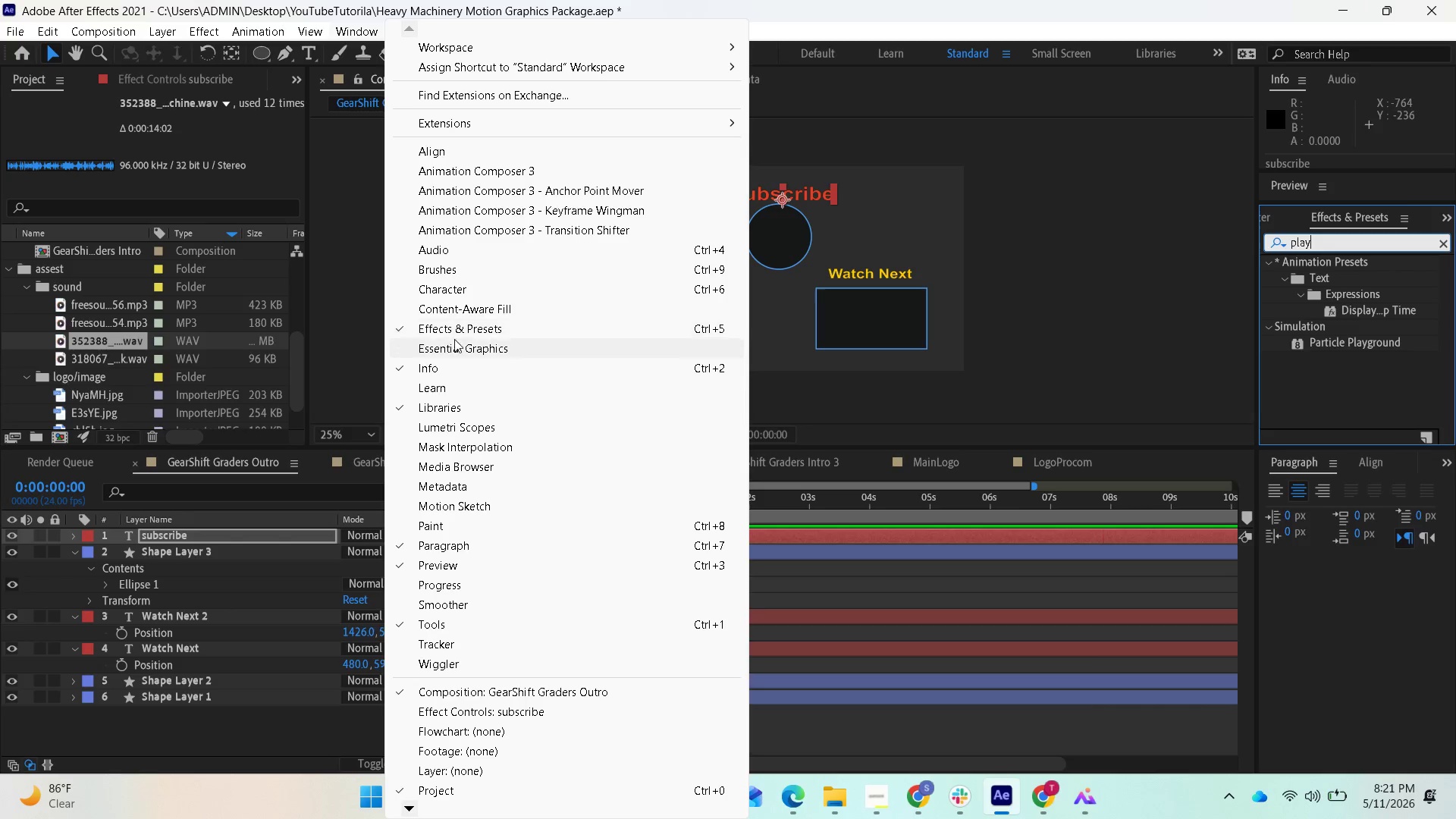 
left_click([453, 344])
 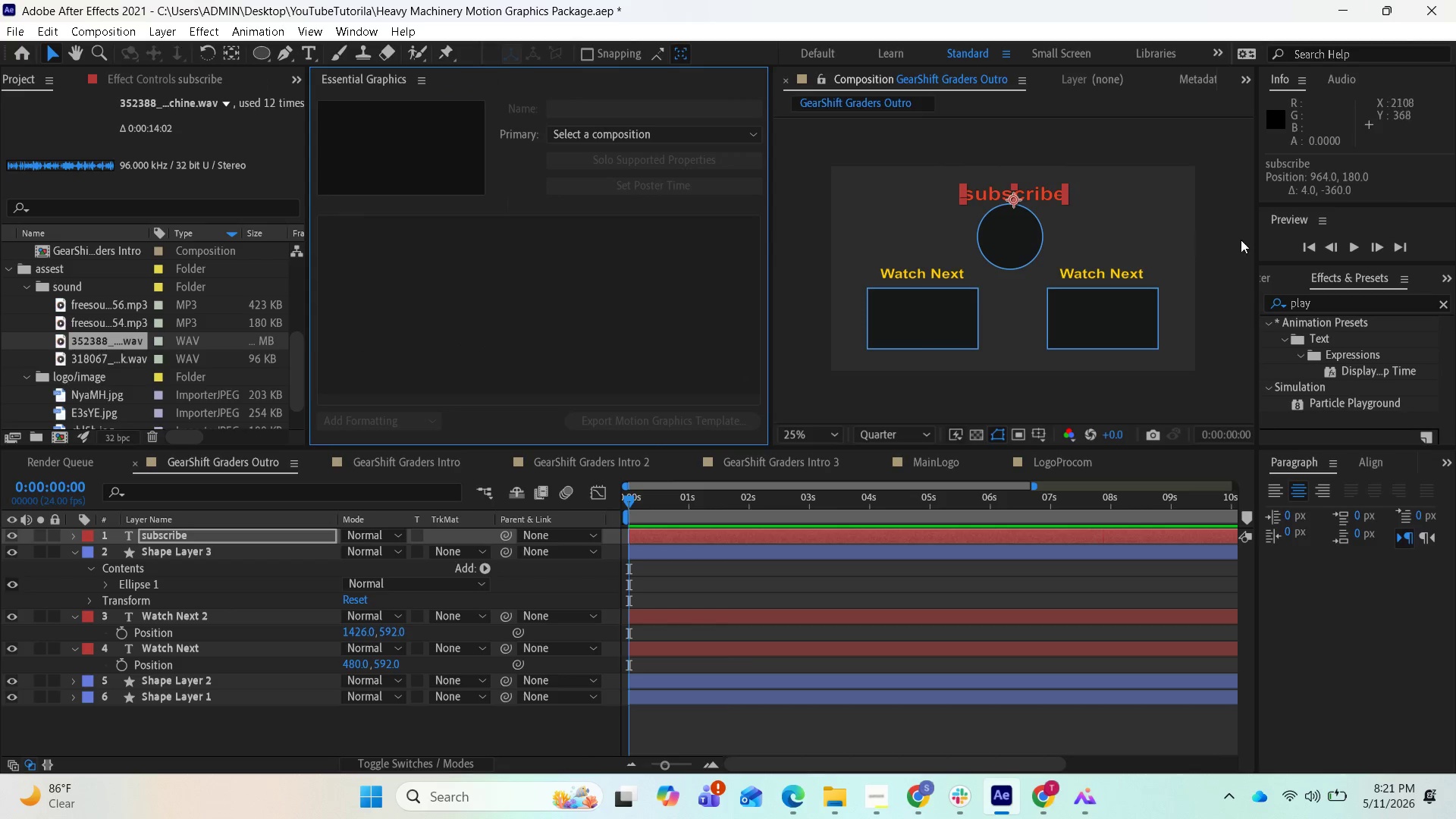 
left_click([1448, 283])
 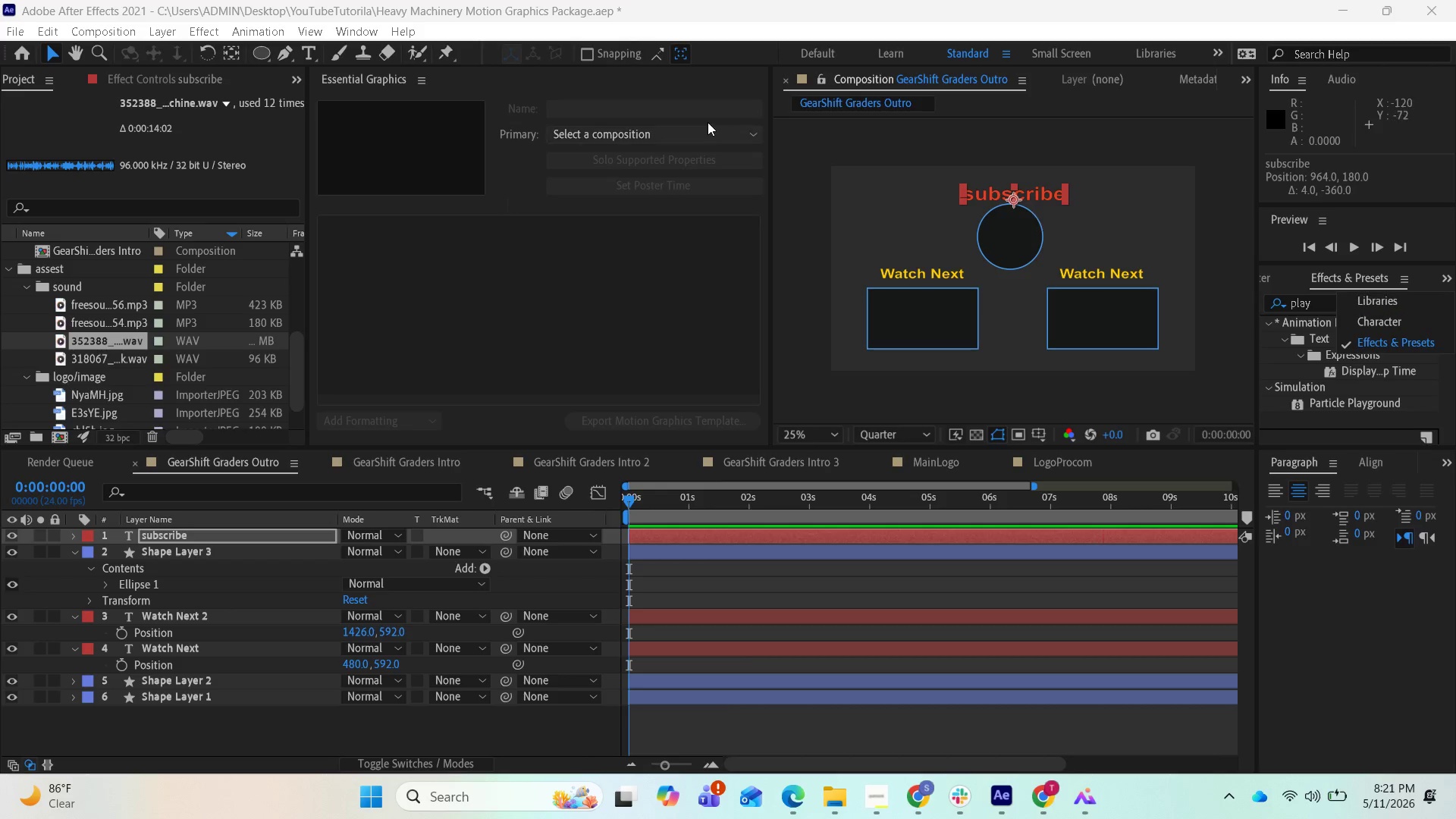 
left_click([608, 136])
 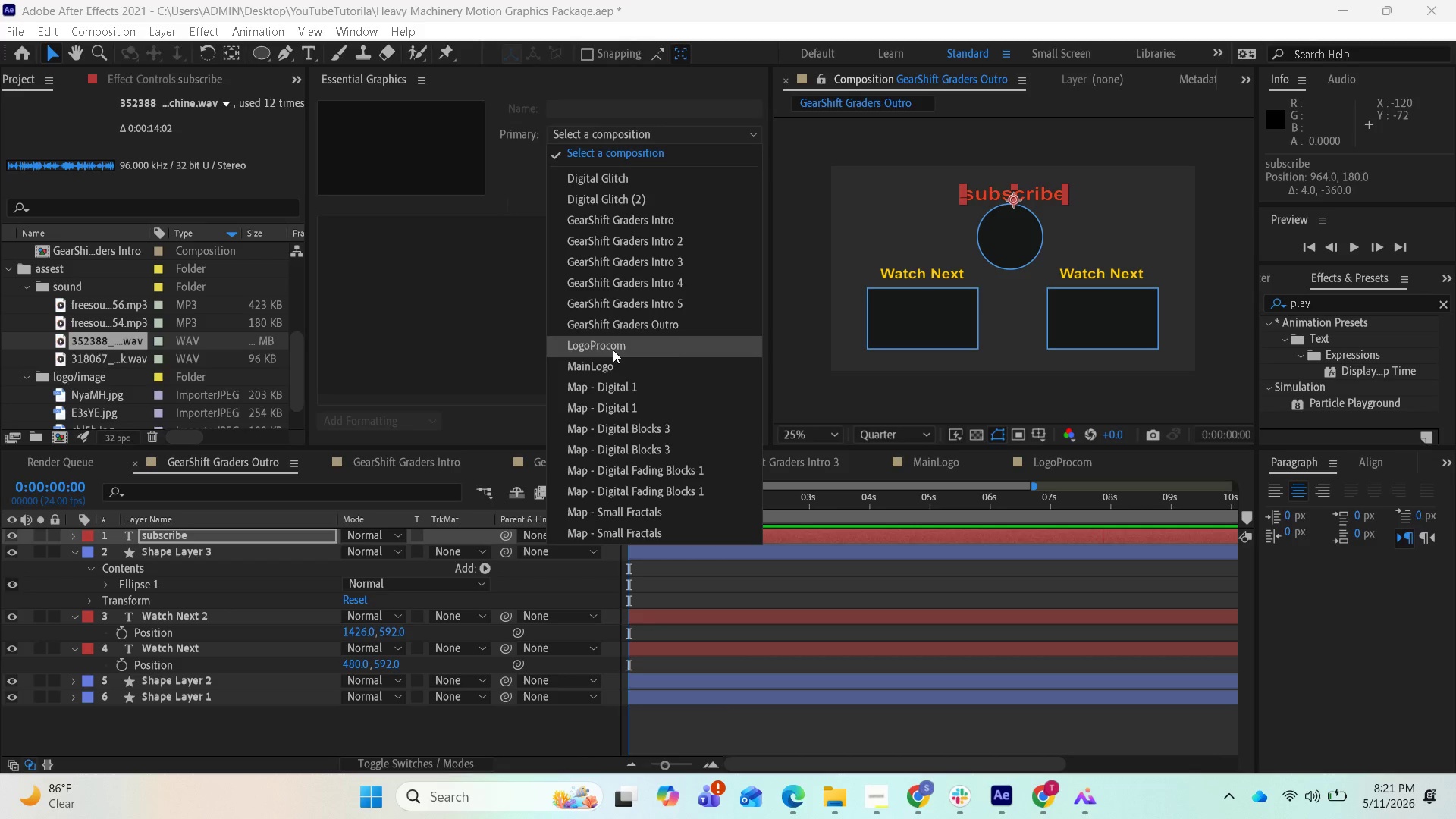 
scroll: coordinate [686, 480], scroll_direction: down, amount: 8.0
 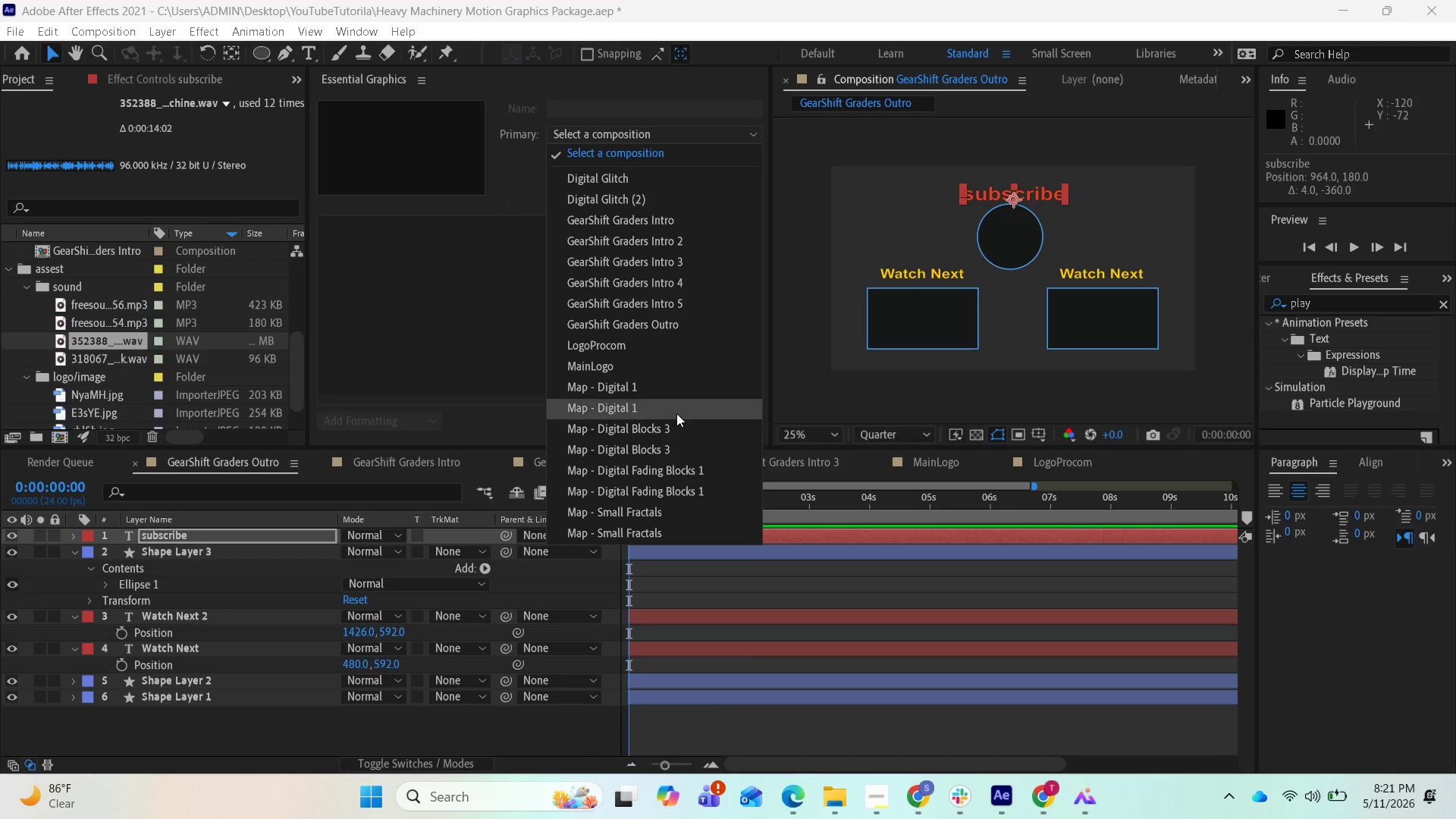 
left_click([654, 135])
 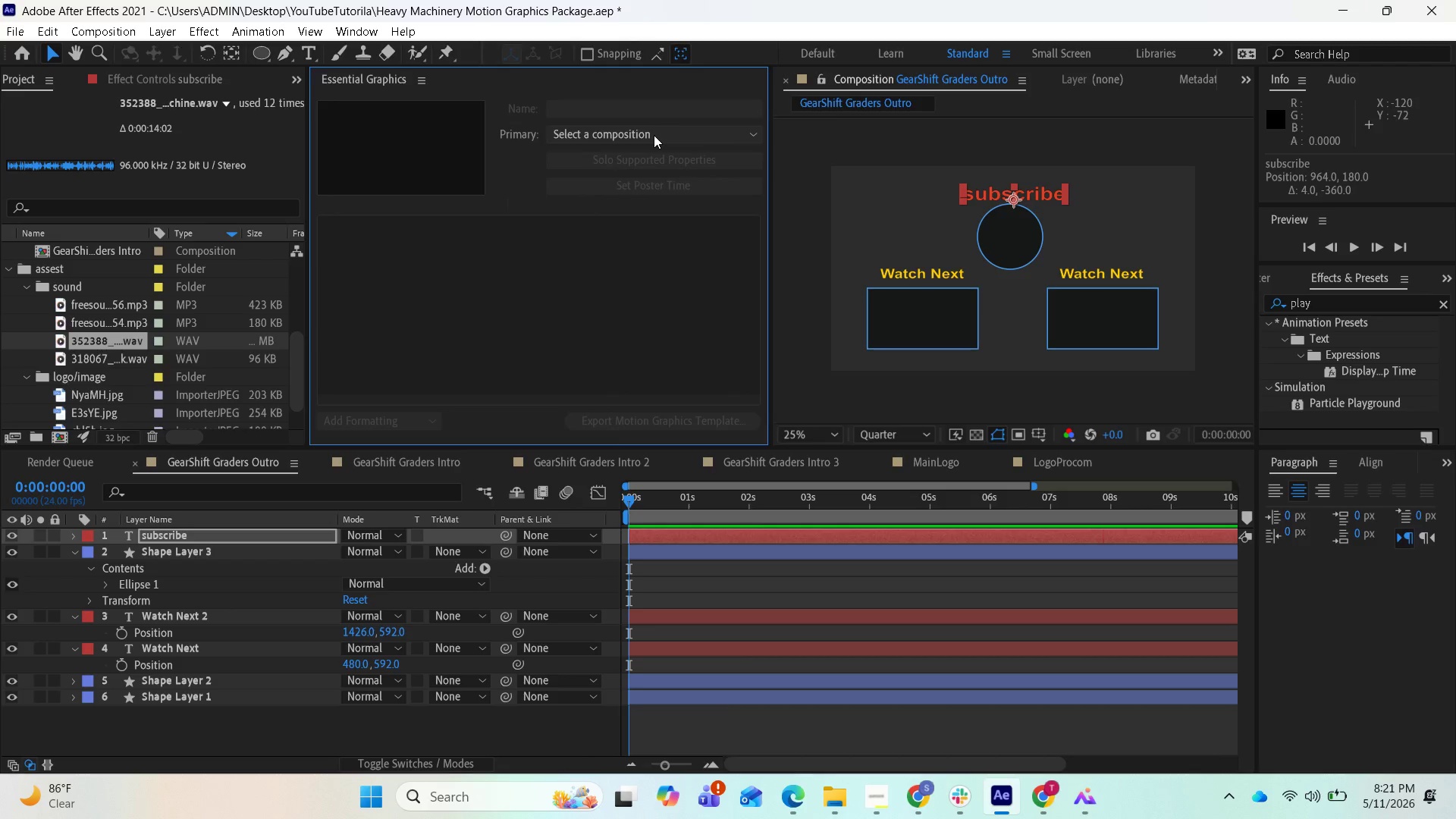 
left_click([654, 135])
 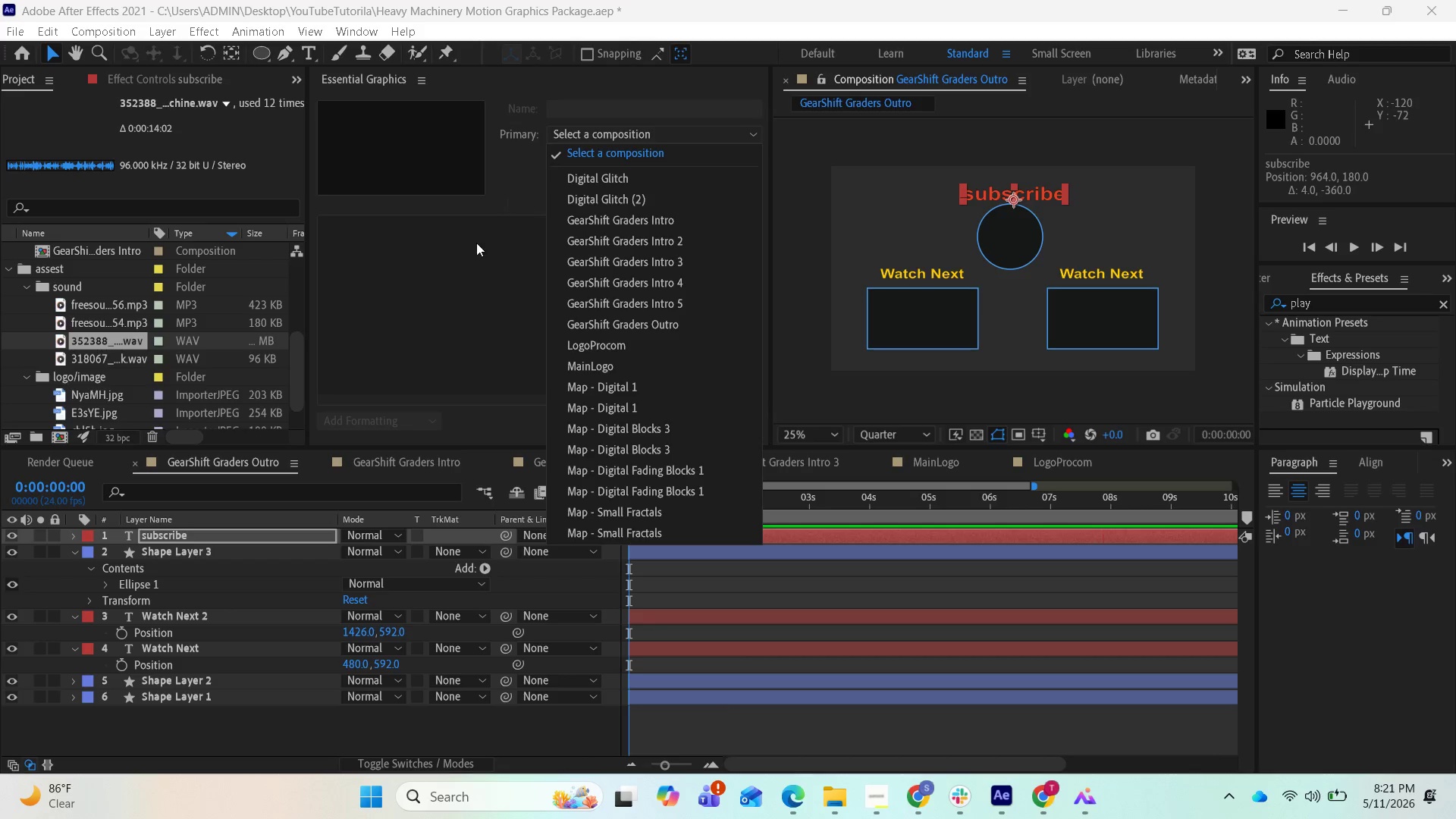 
wait(10.58)
 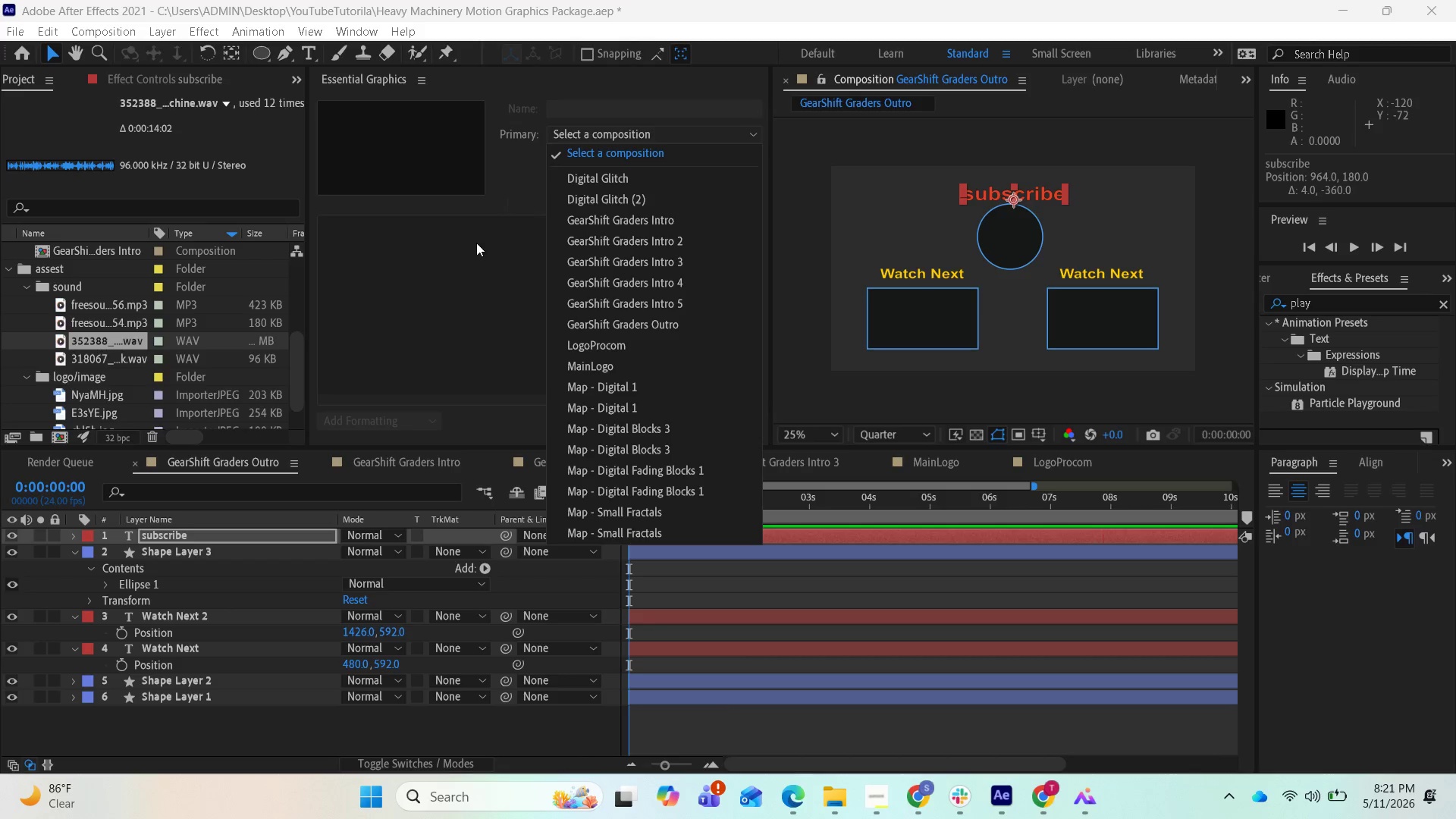 
left_click([394, 78])
 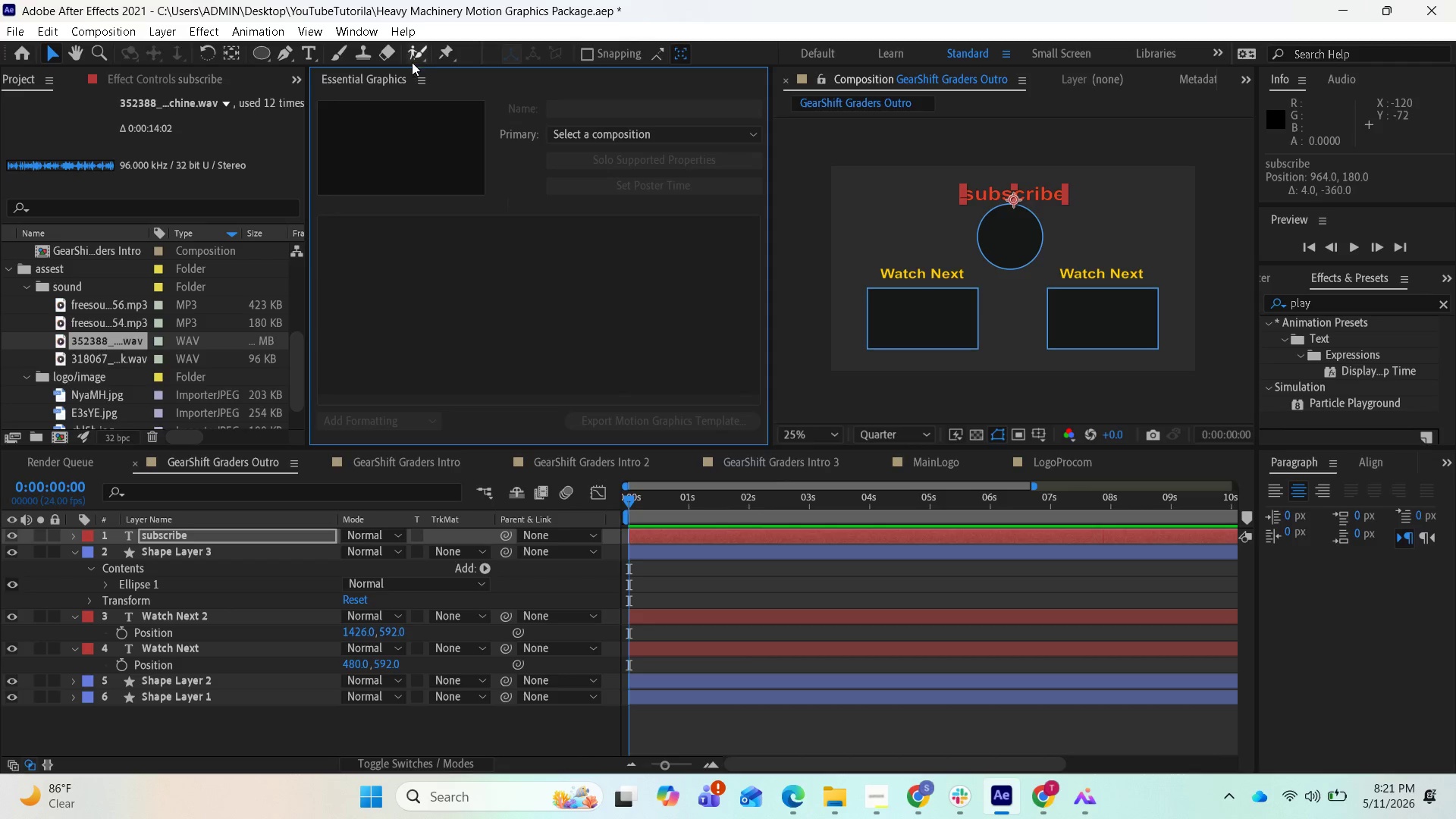 
left_click([359, 32])
 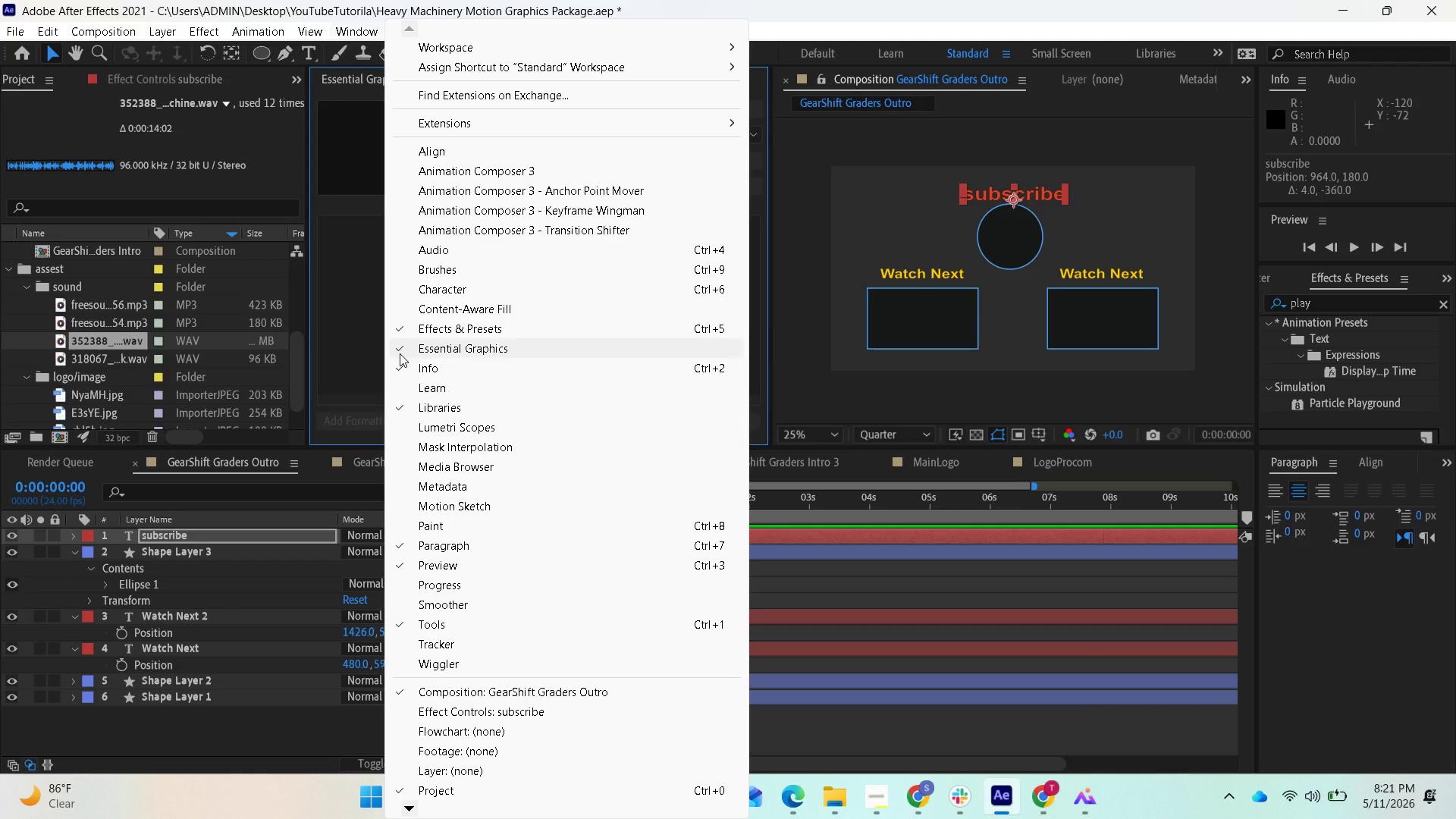 
left_click([400, 353])
 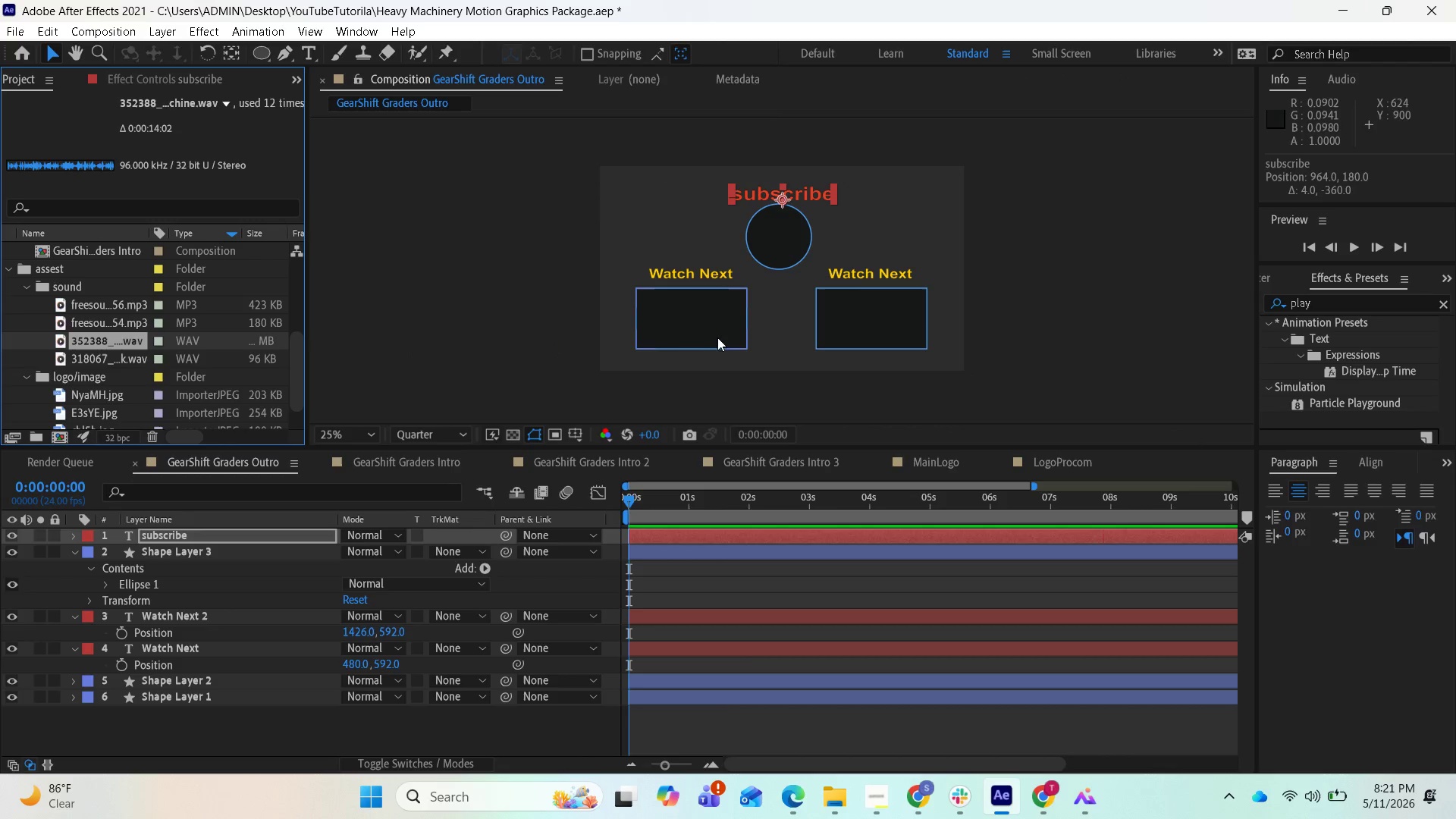 
wait(8.55)
 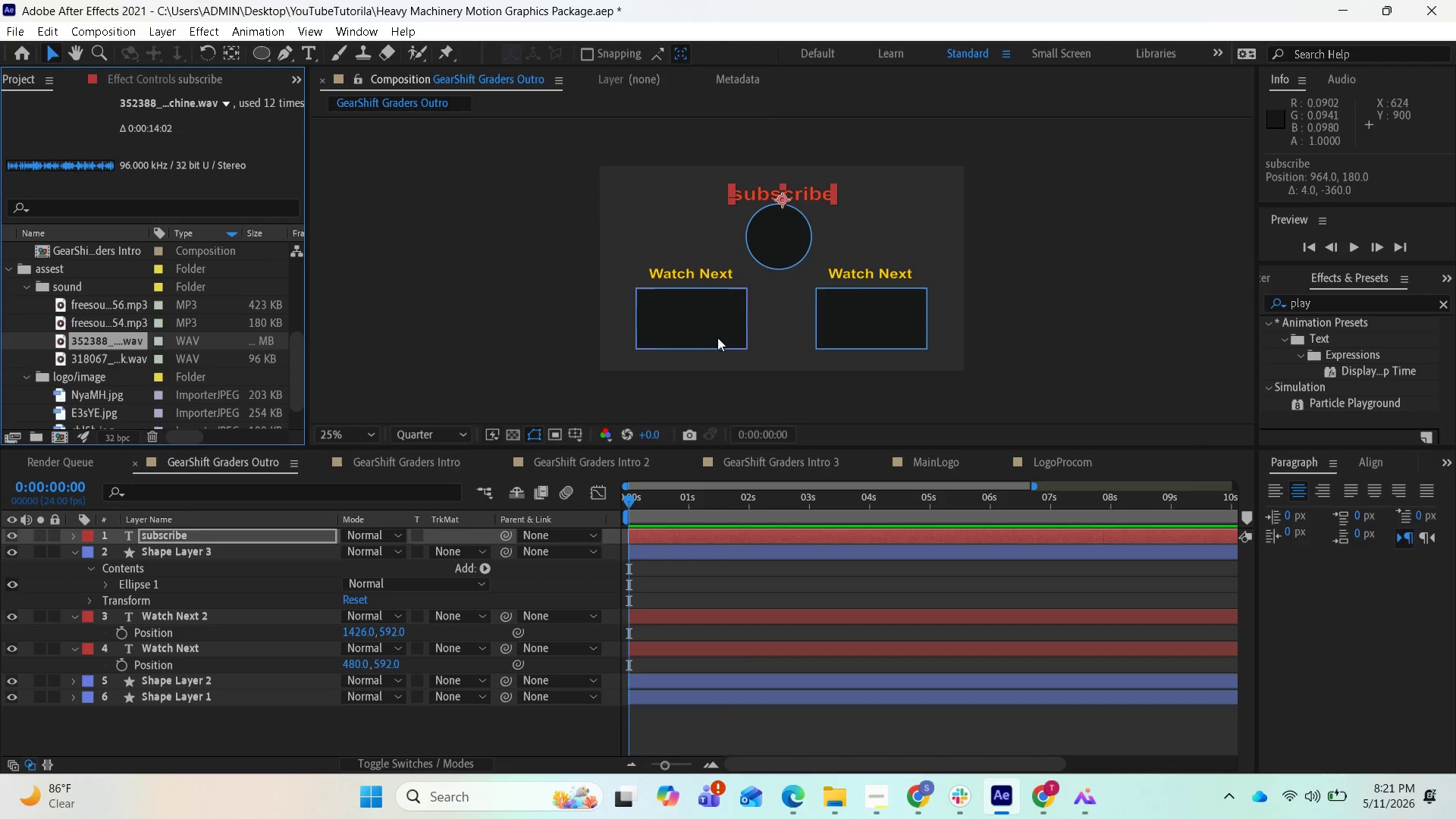 
left_click([908, 795])
 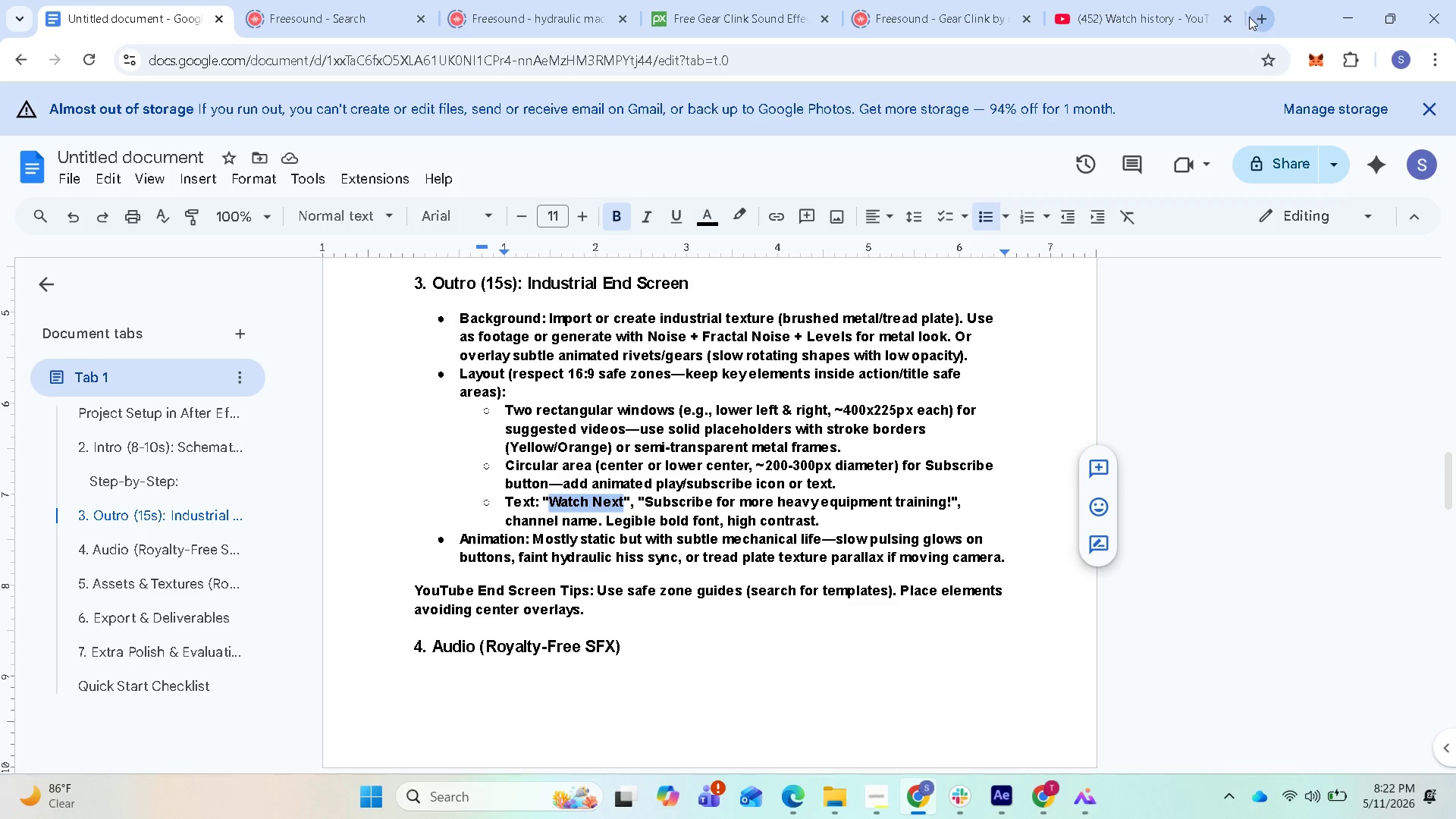 
left_click([1250, 17])
 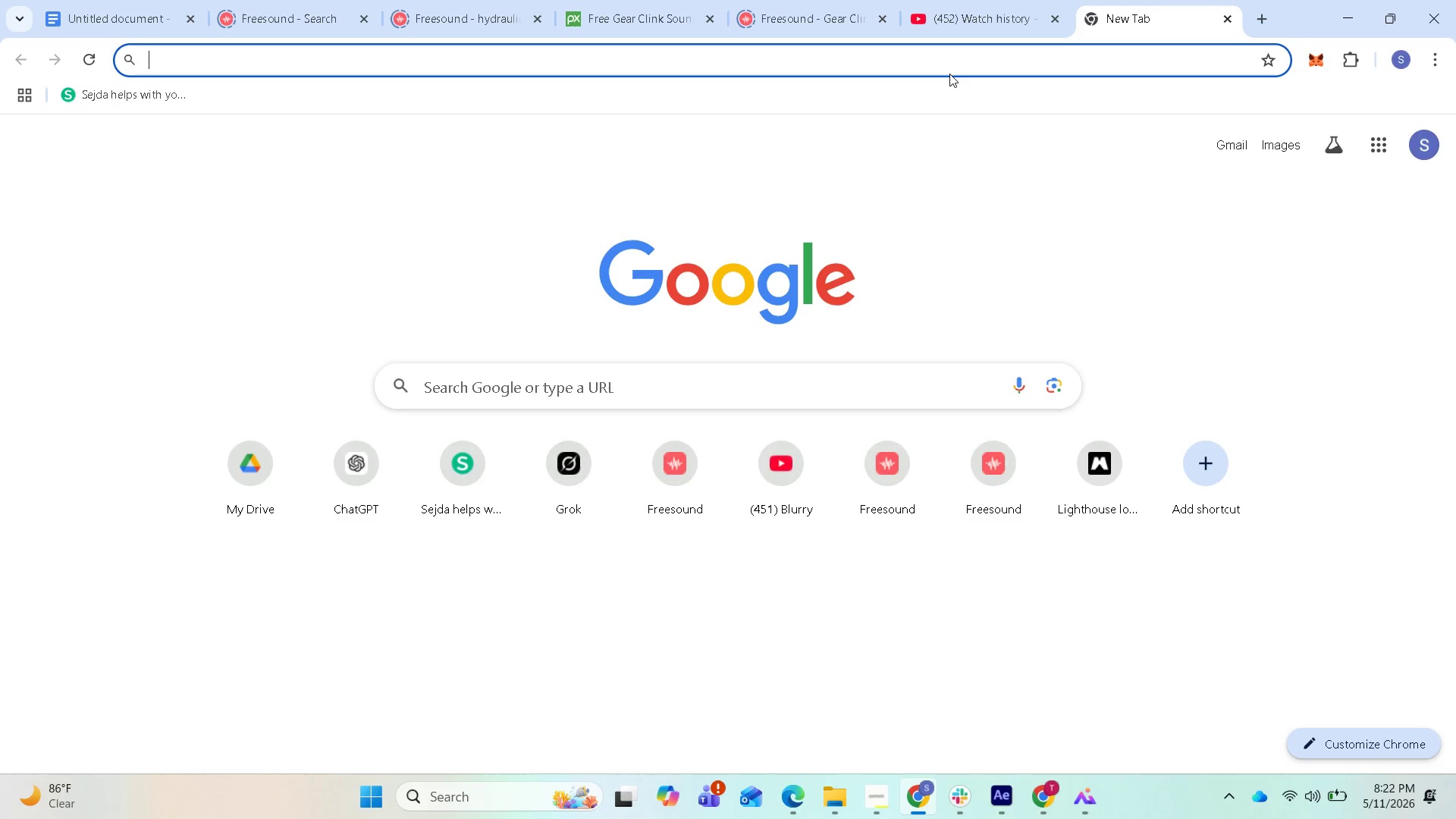 
key(Control+V)
 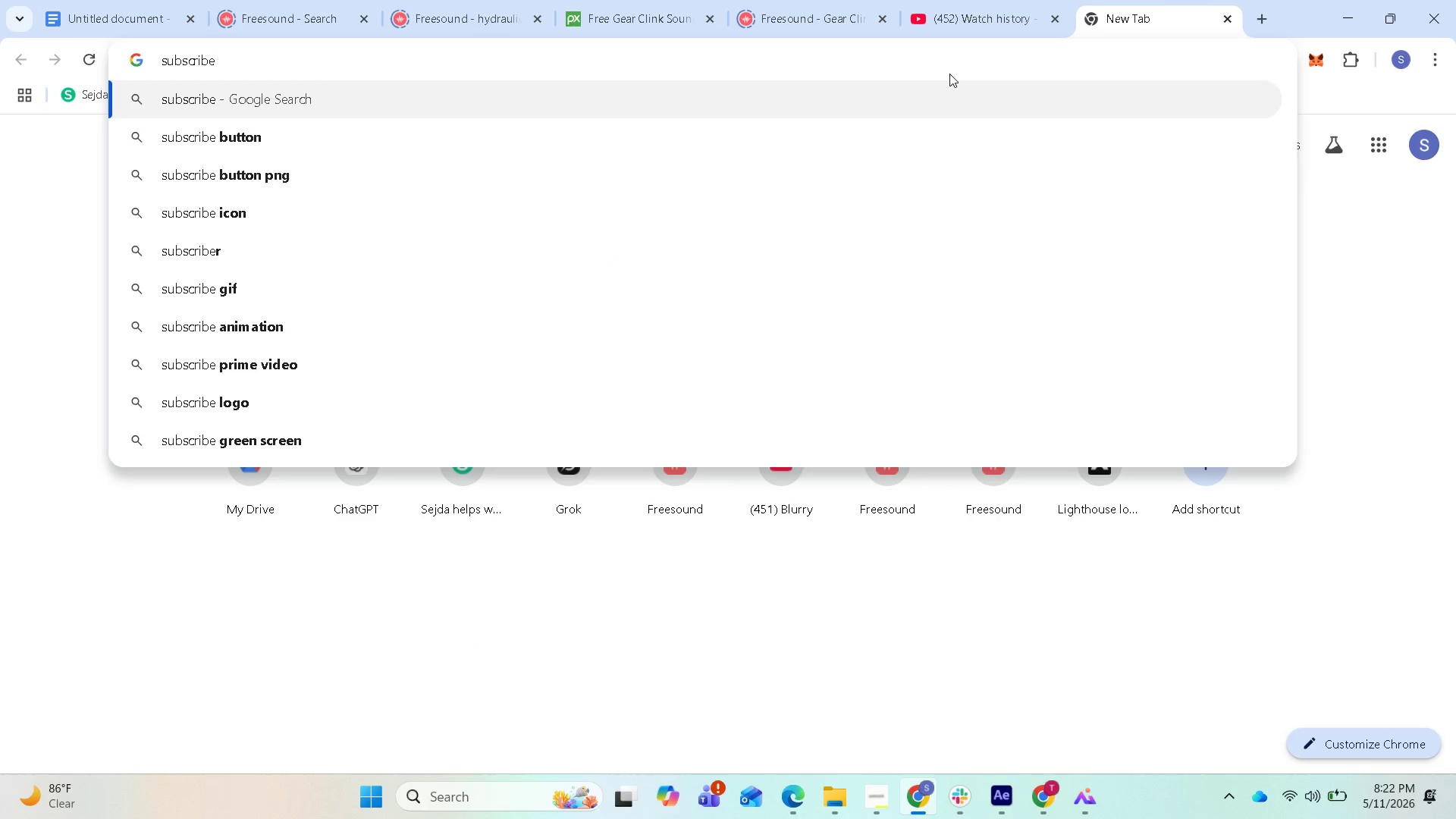 
key(Space)
 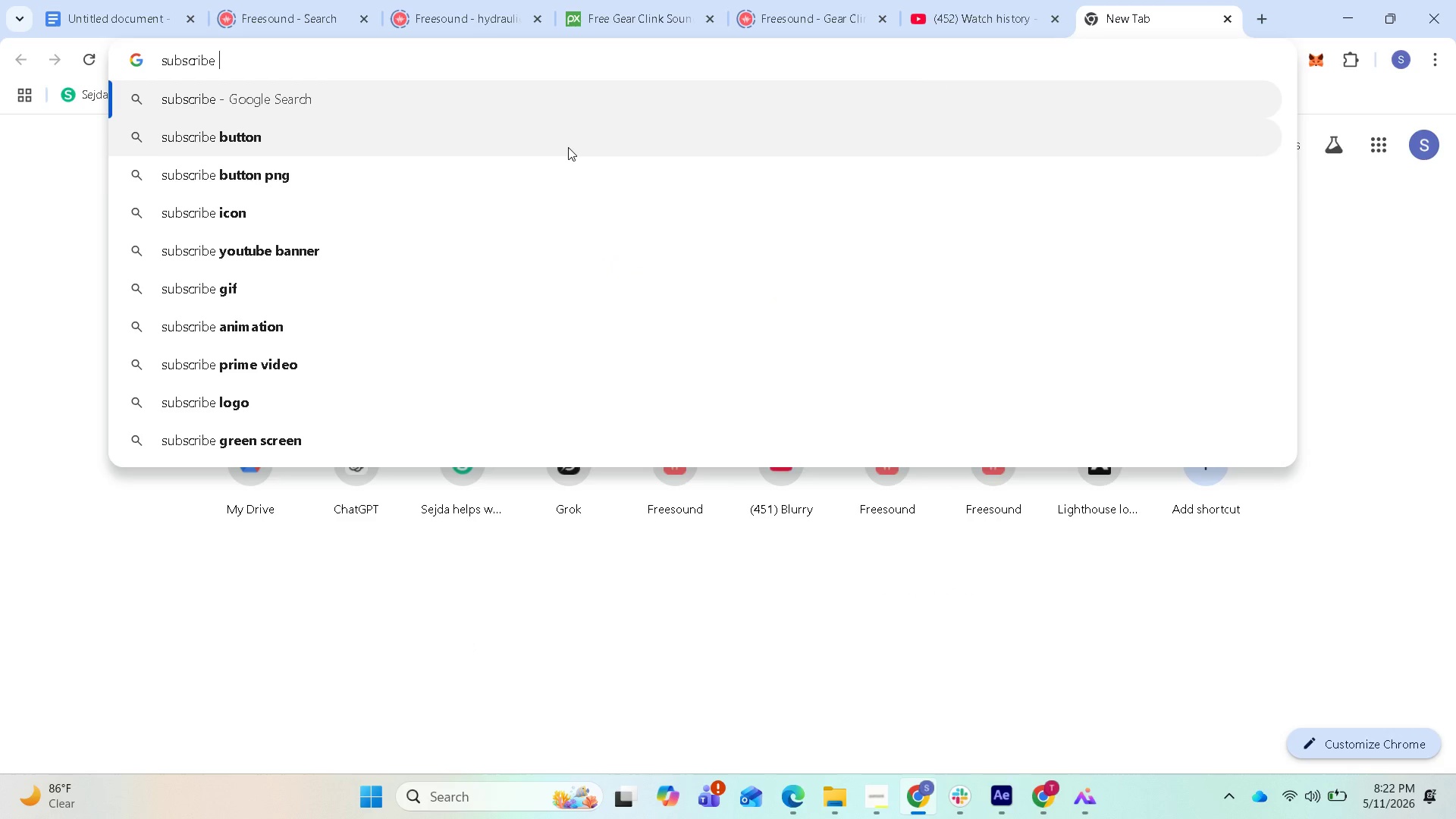 
left_click([487, 180])
 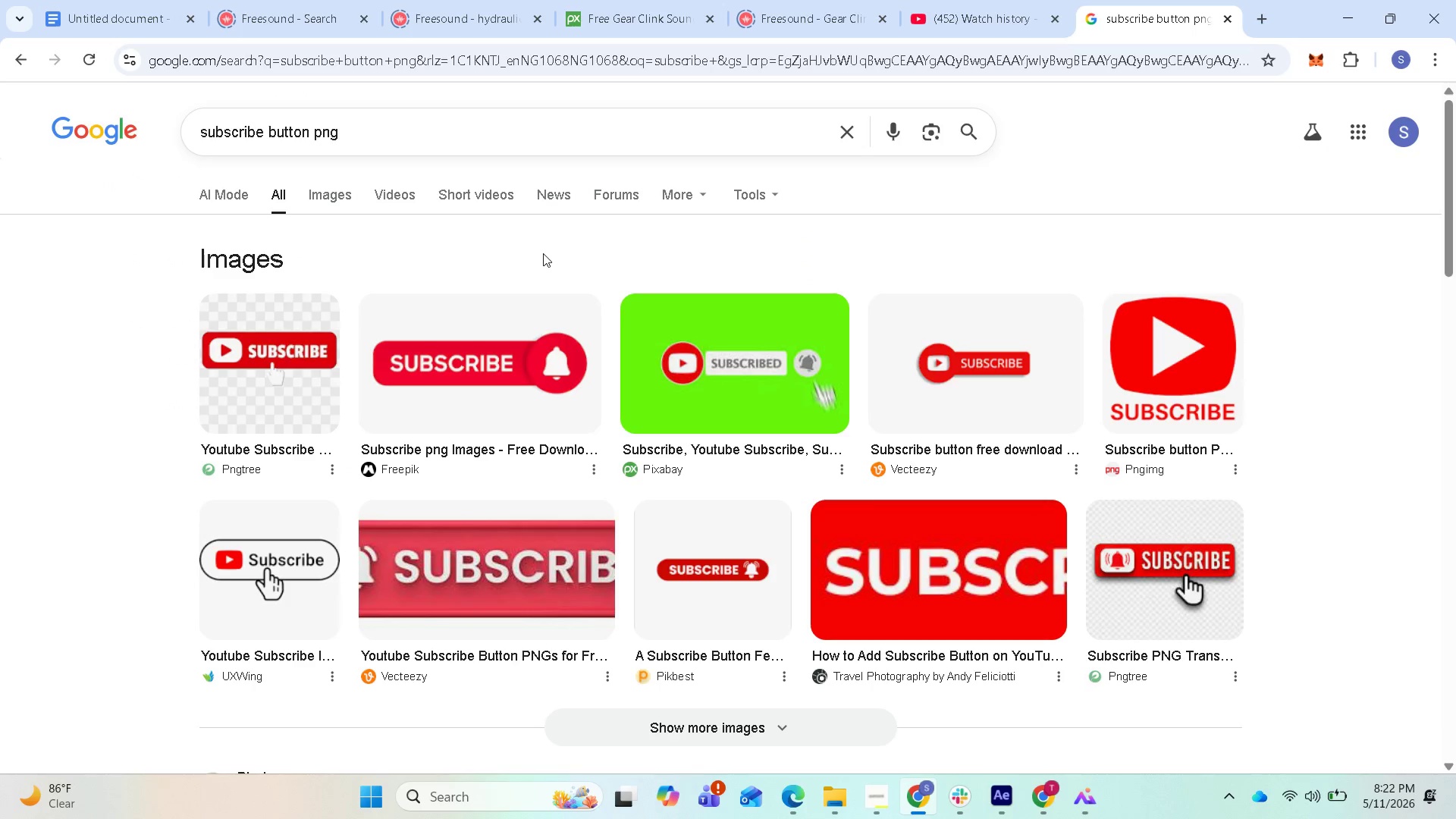 
wait(6.36)
 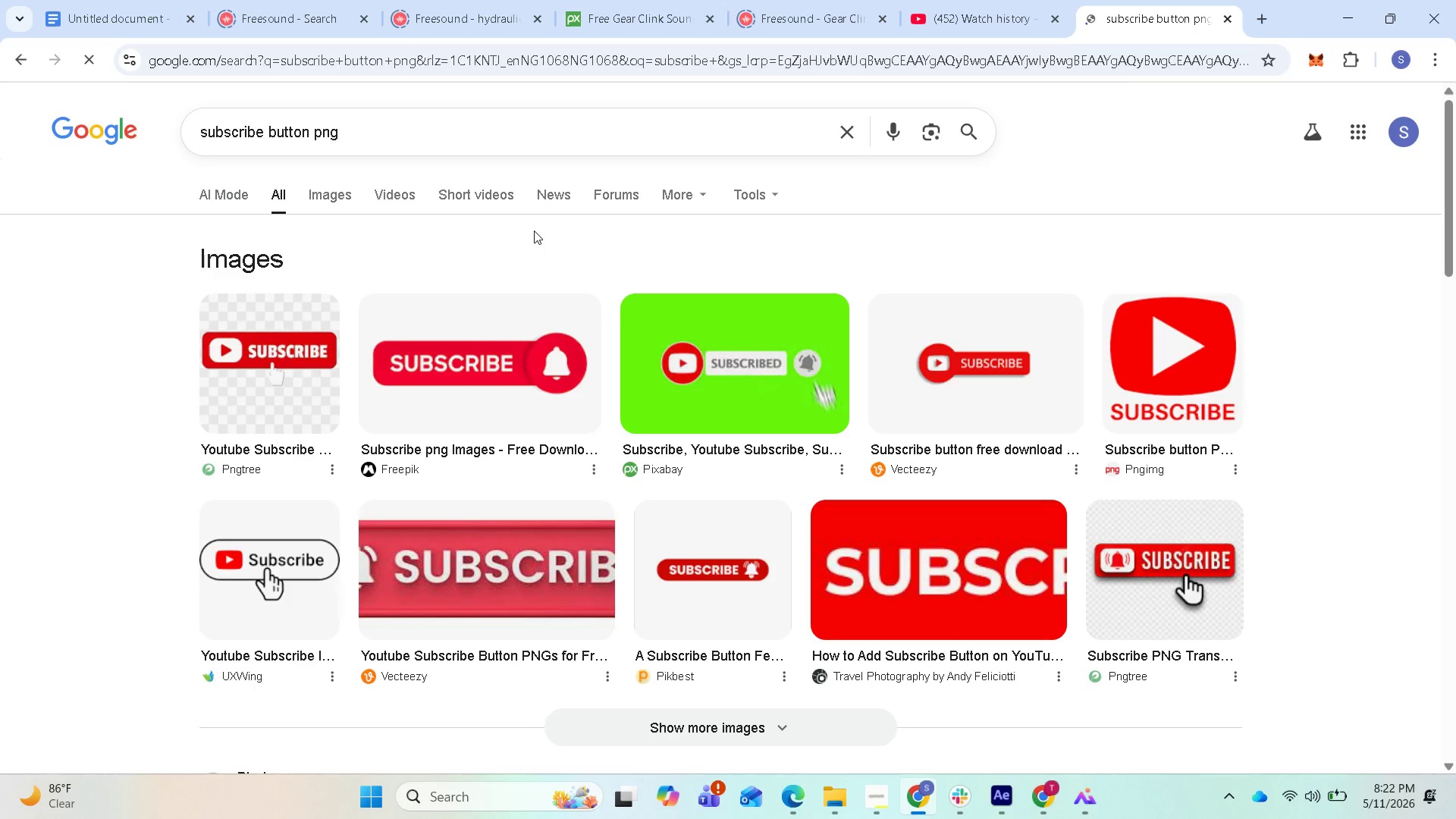 
scroll: coordinate [587, 303], scroll_direction: down, amount: 3.0
 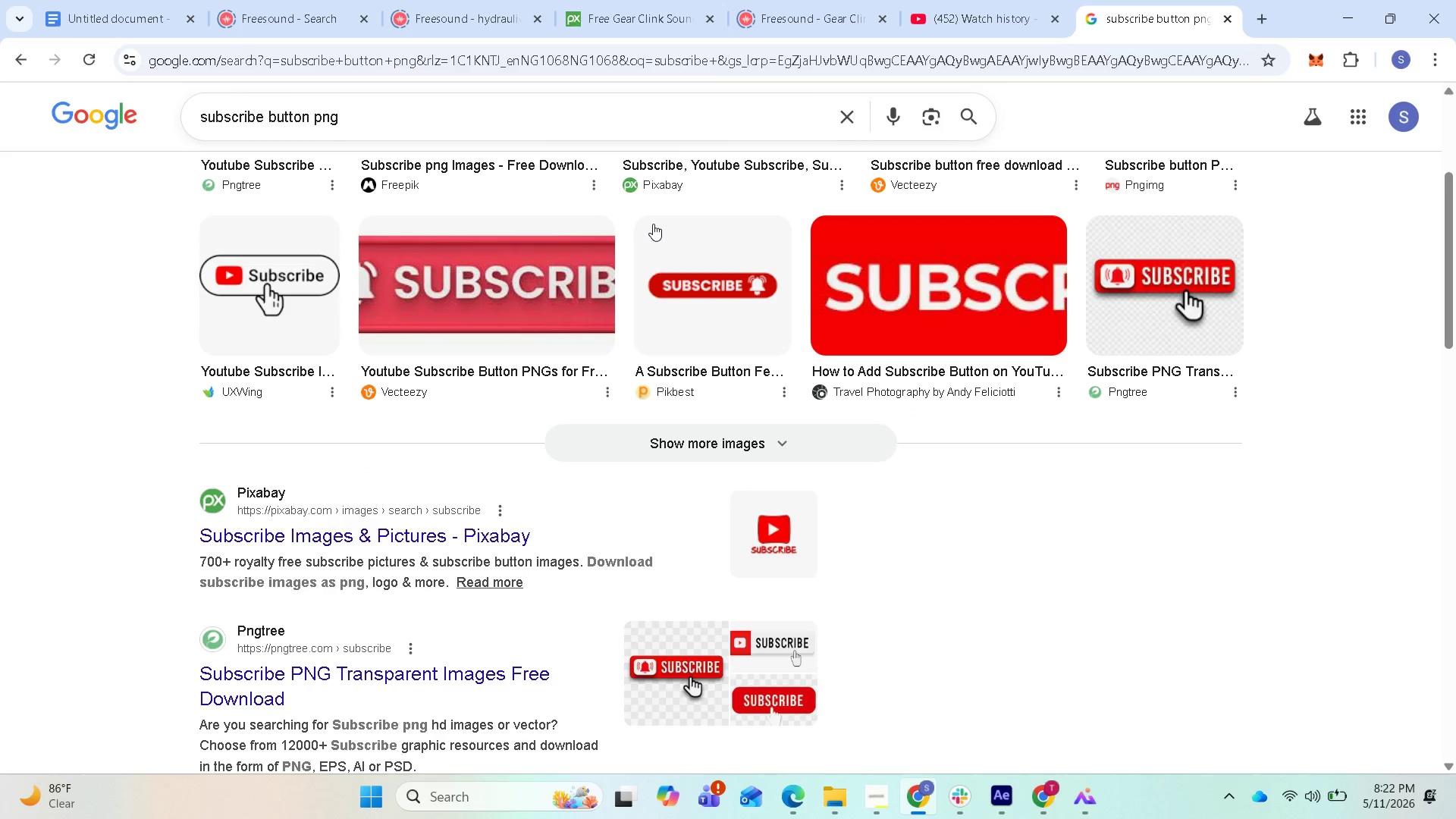 
scroll: coordinate [670, 300], scroll_direction: up, amount: 1.0
 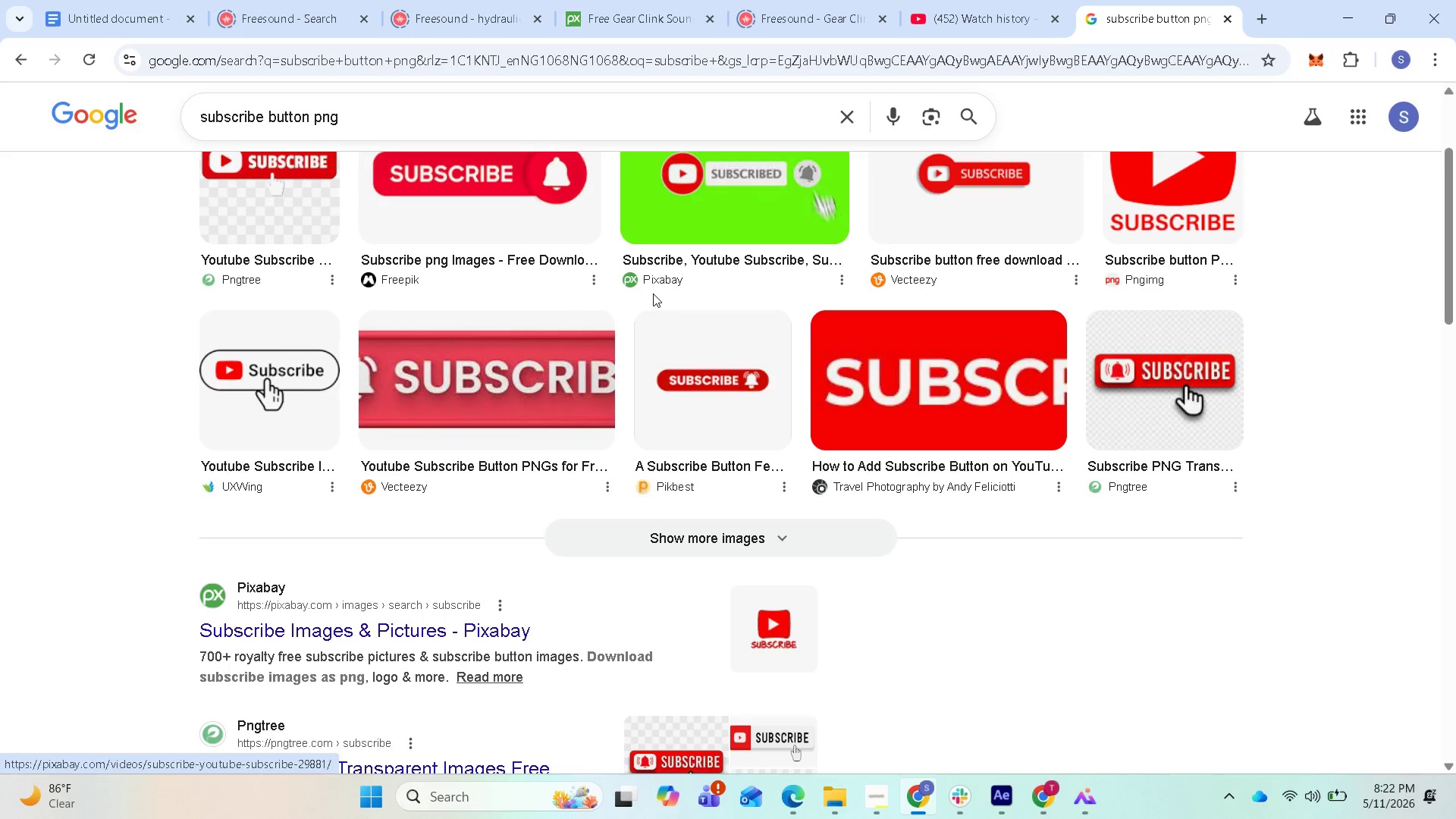 
scroll: coordinate [655, 301], scroll_direction: down, amount: 1.0
 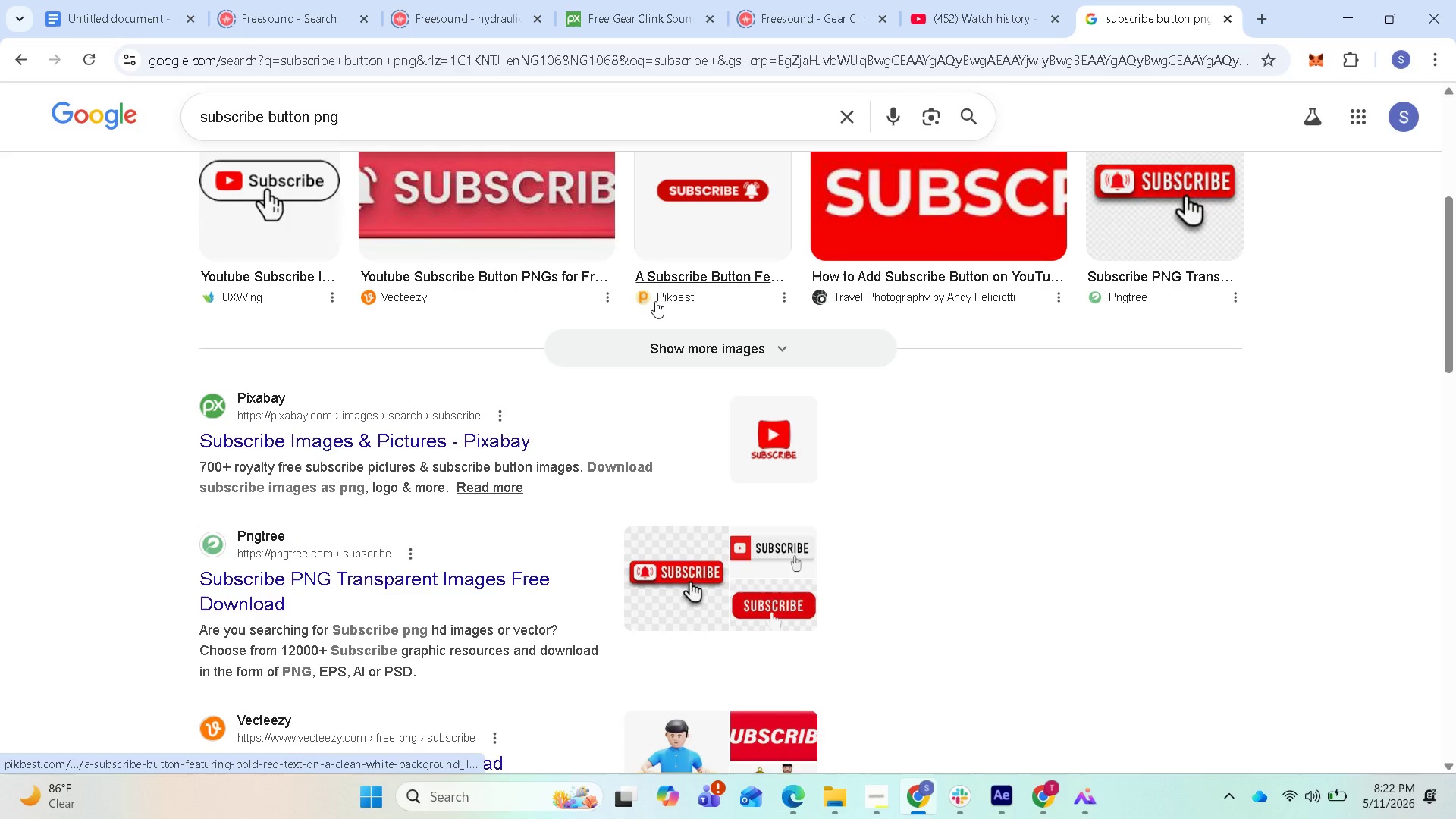 
scroll: coordinate [651, 297], scroll_direction: up, amount: 2.0
 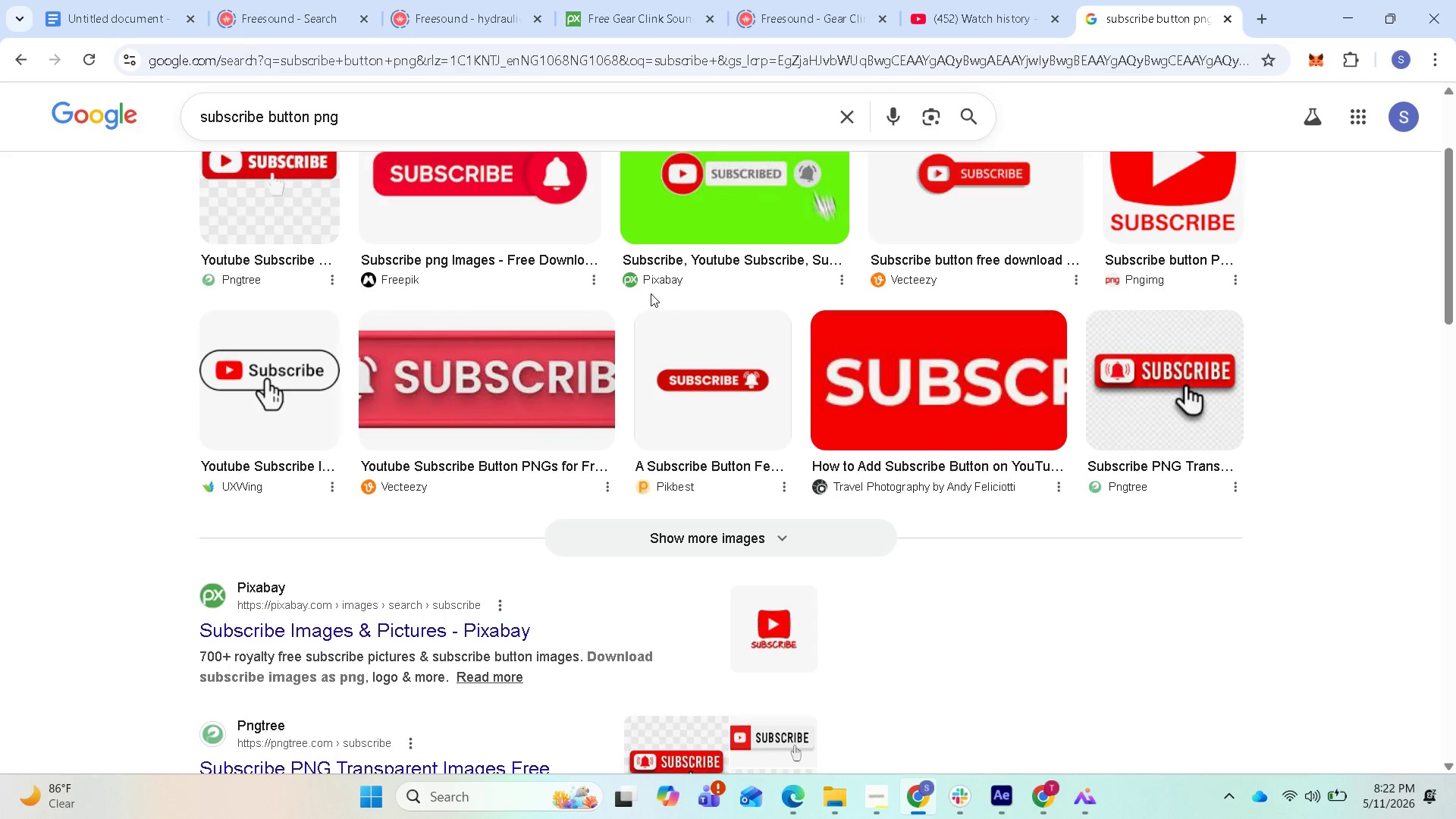 
scroll: coordinate [635, 262], scroll_direction: down, amount: 12.0
 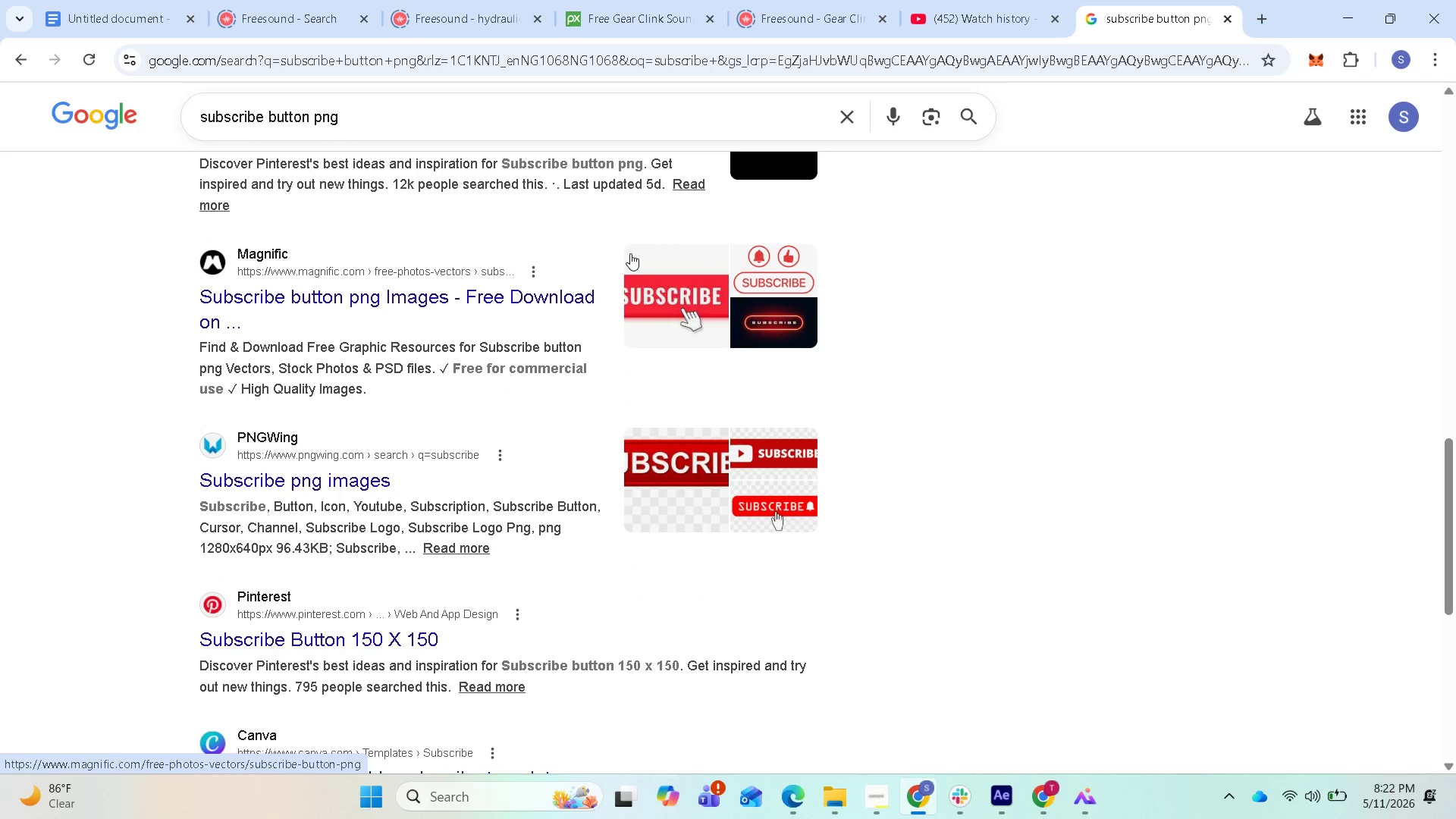 
scroll: coordinate [620, 241], scroll_direction: up, amount: 4.0
 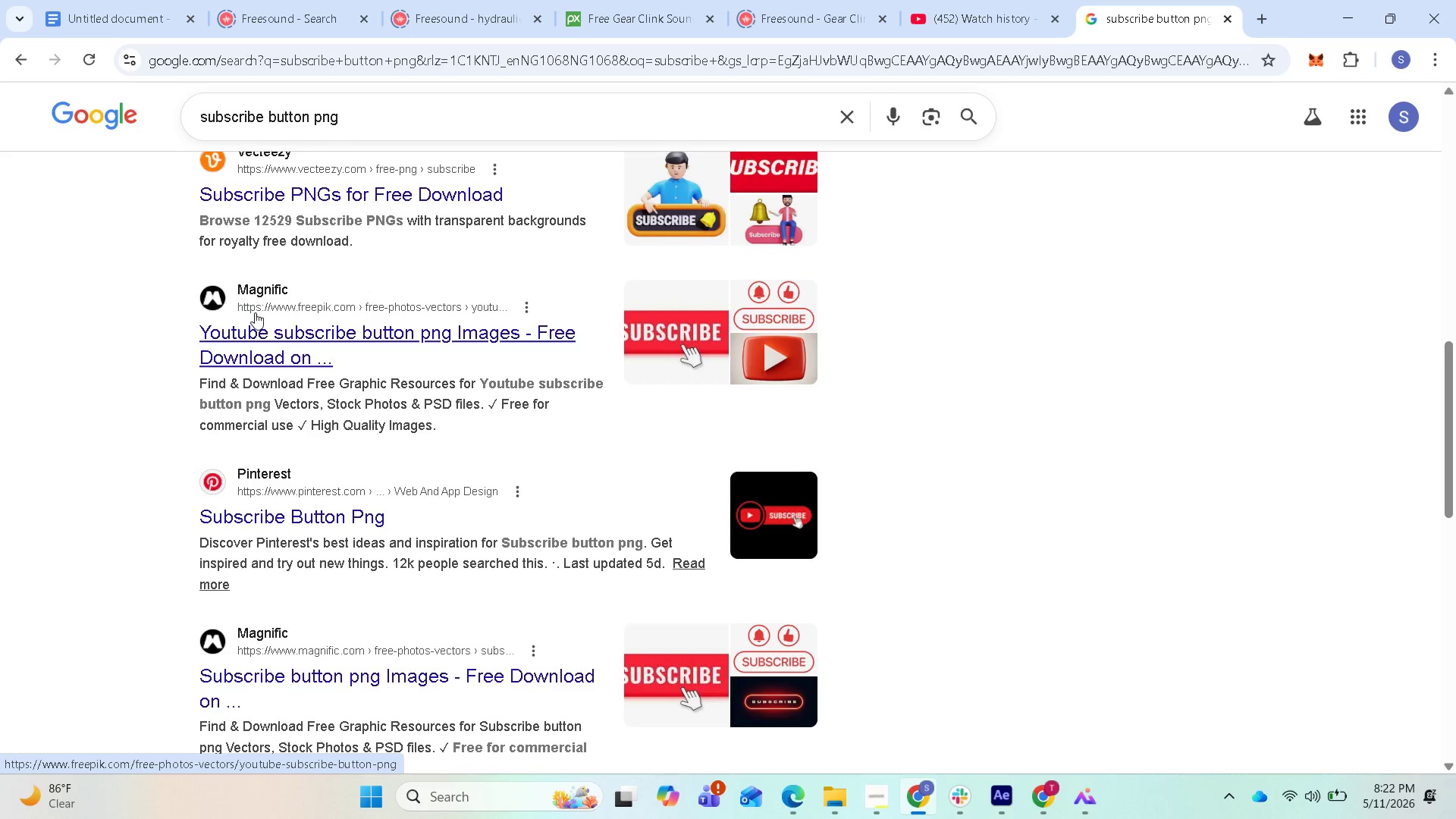 
left_click([246, 331])
 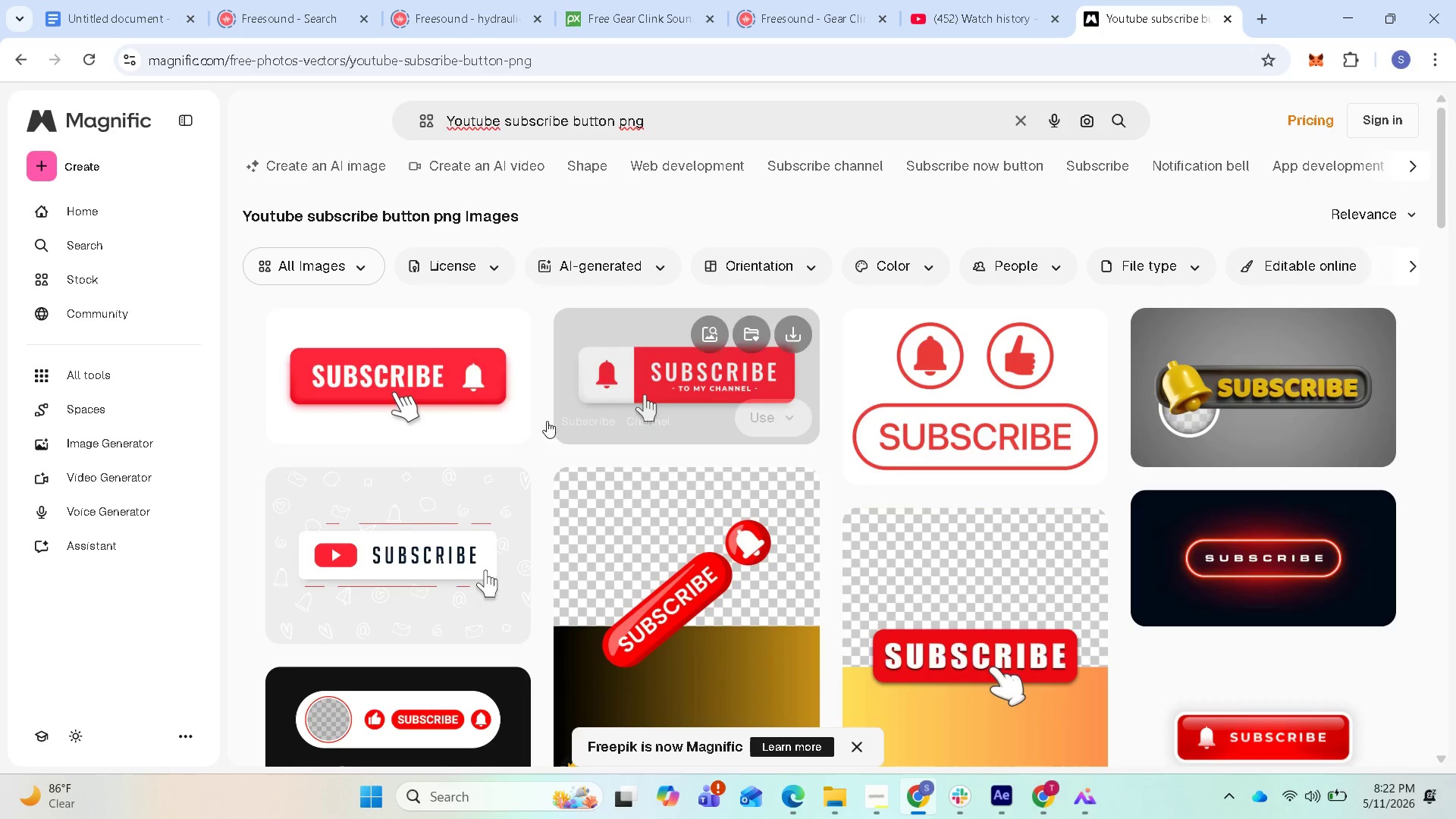 
wait(7.41)
 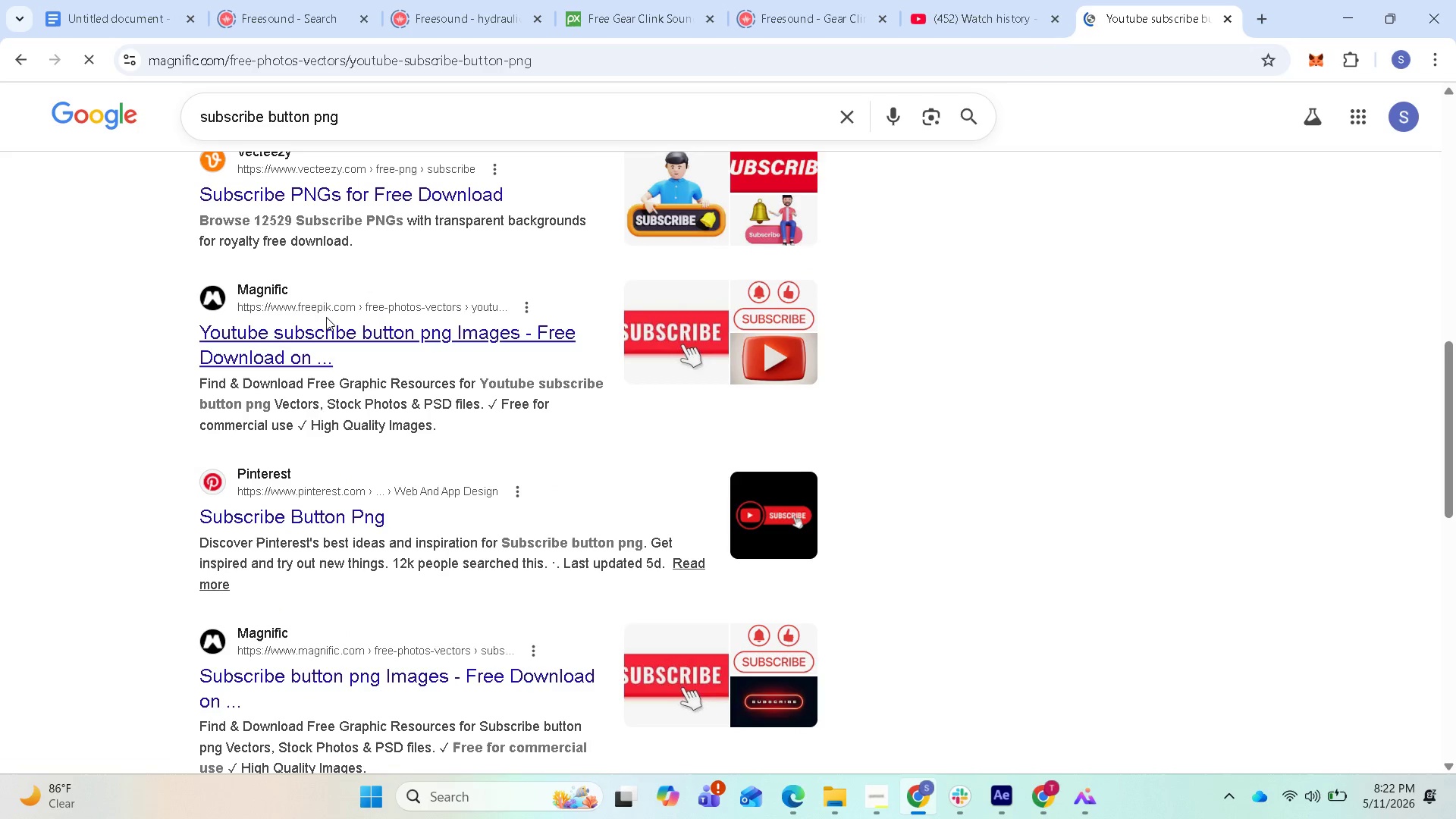 
scroll: coordinate [741, 444], scroll_direction: down, amount: 10.0
 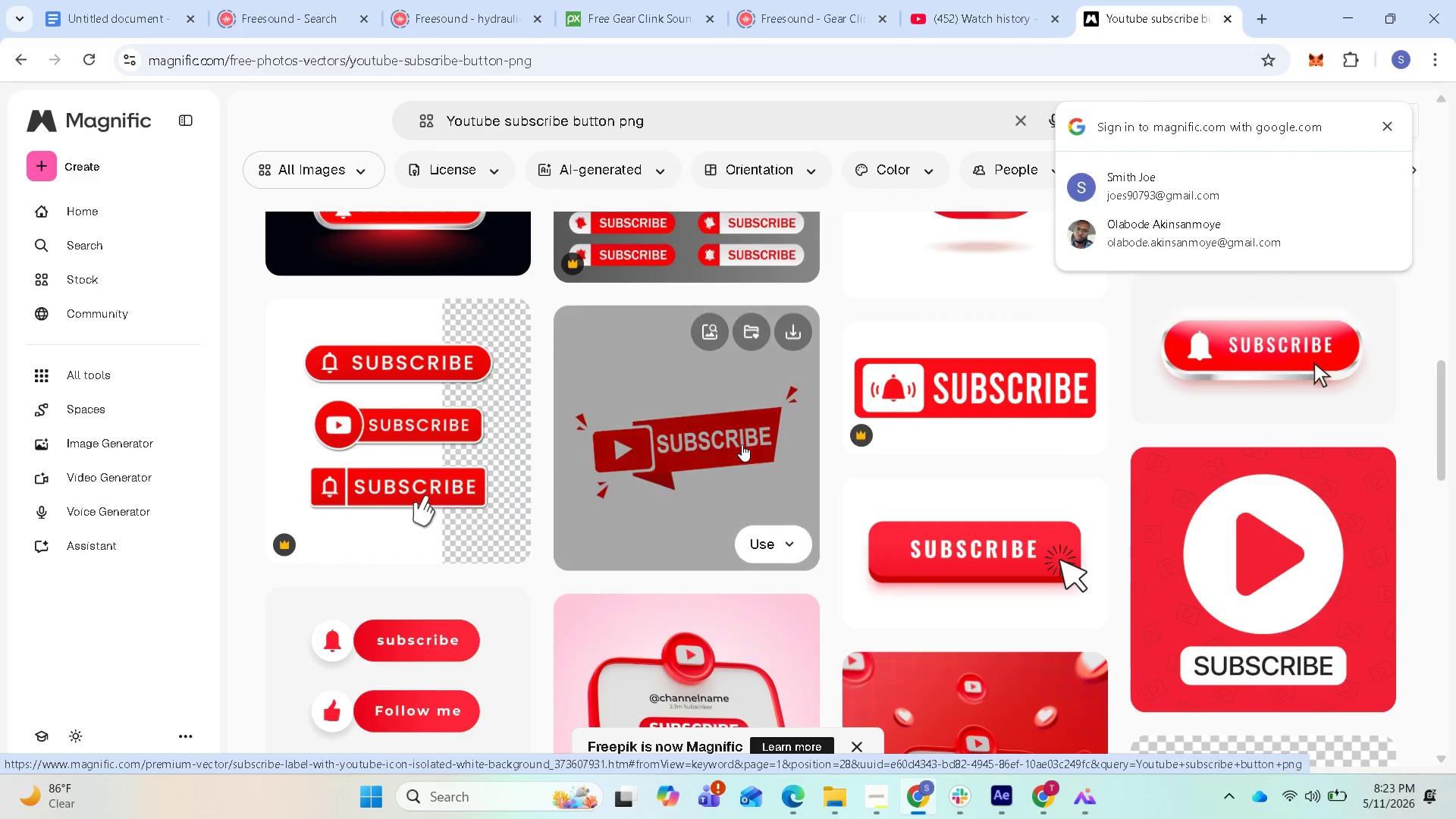 
scroll: coordinate [742, 443], scroll_direction: down, amount: 2.0
 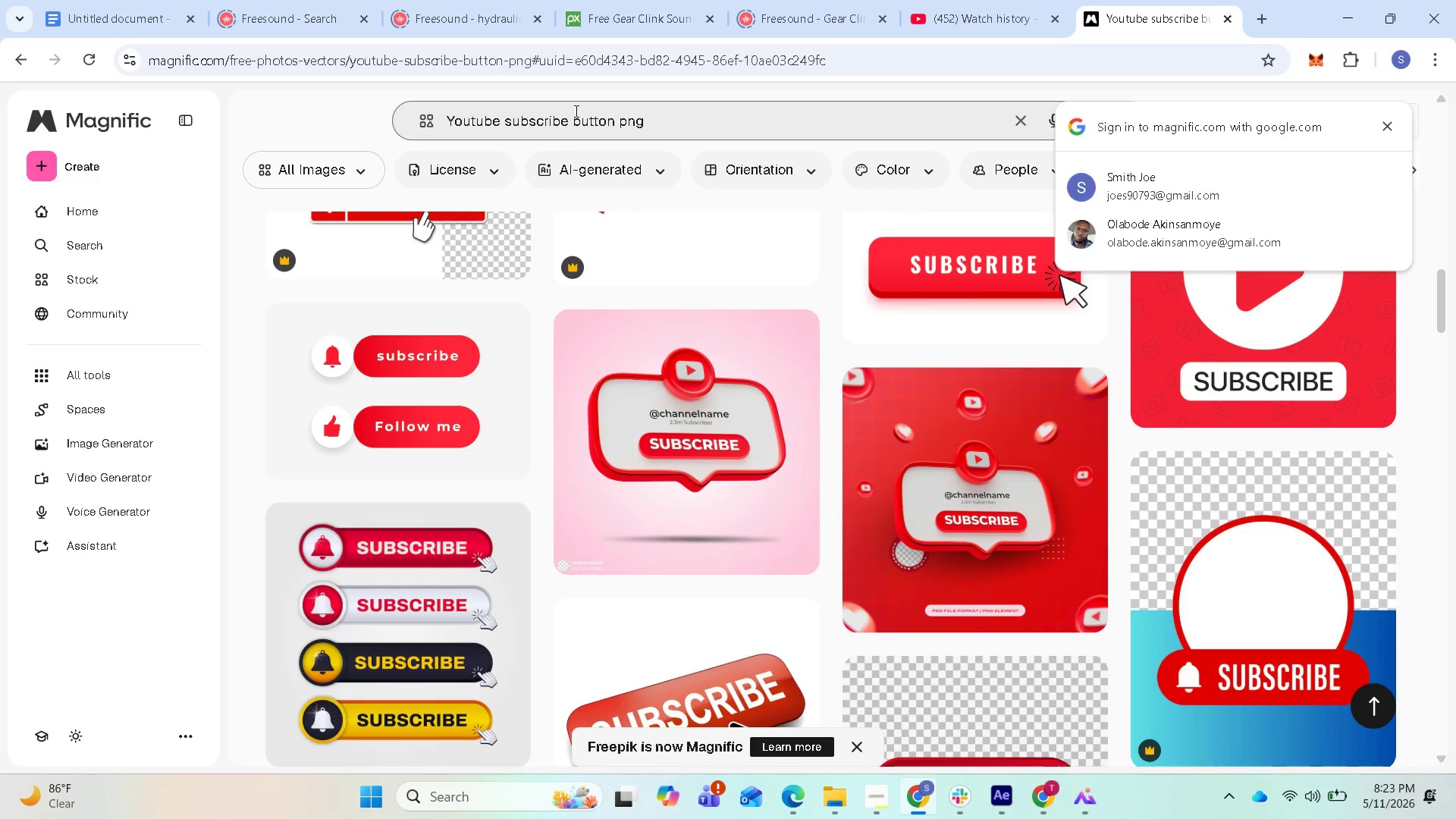 
scroll: coordinate [543, 209], scroll_direction: up, amount: 1.0
 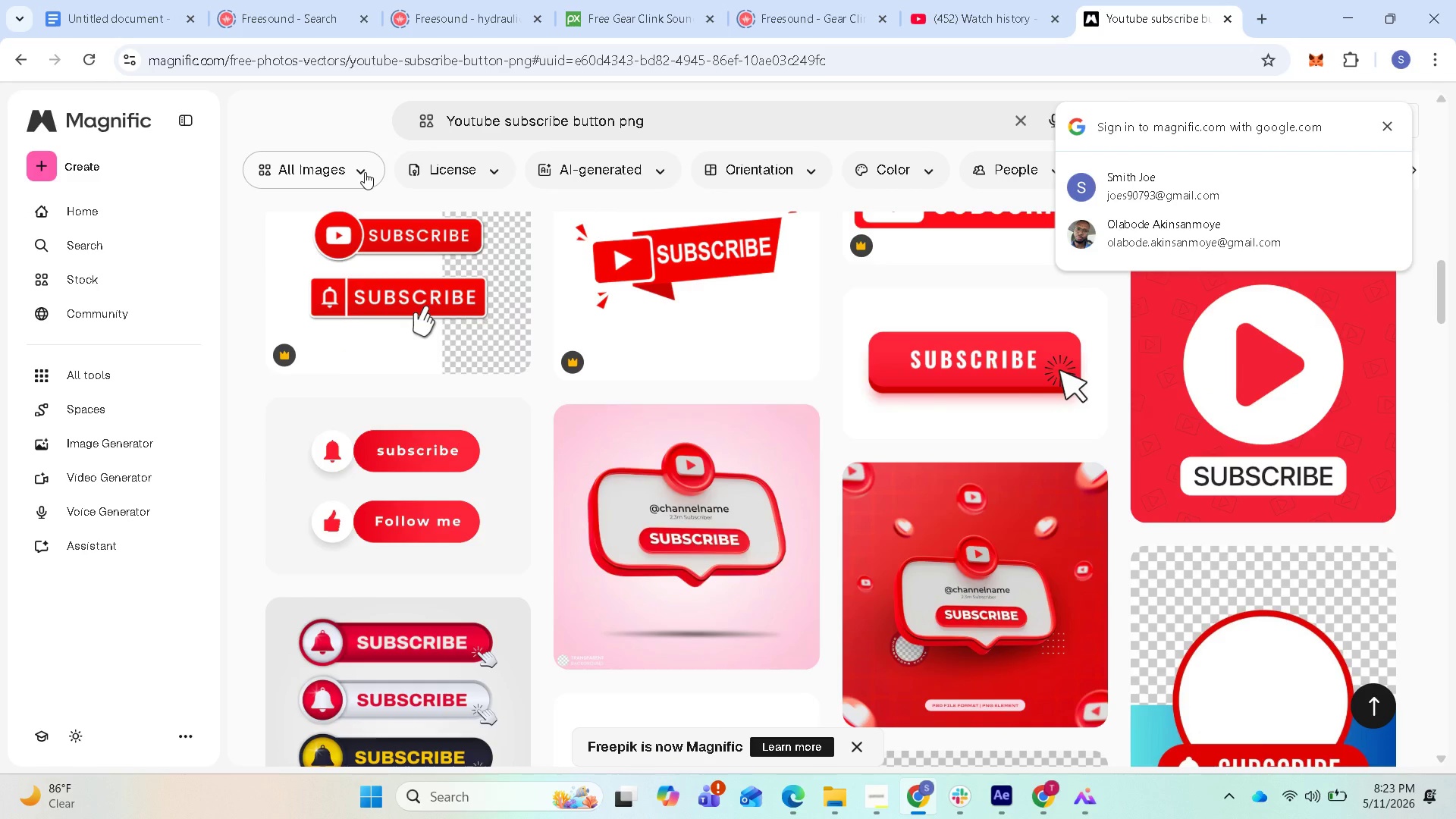 
left_click([365, 172])
 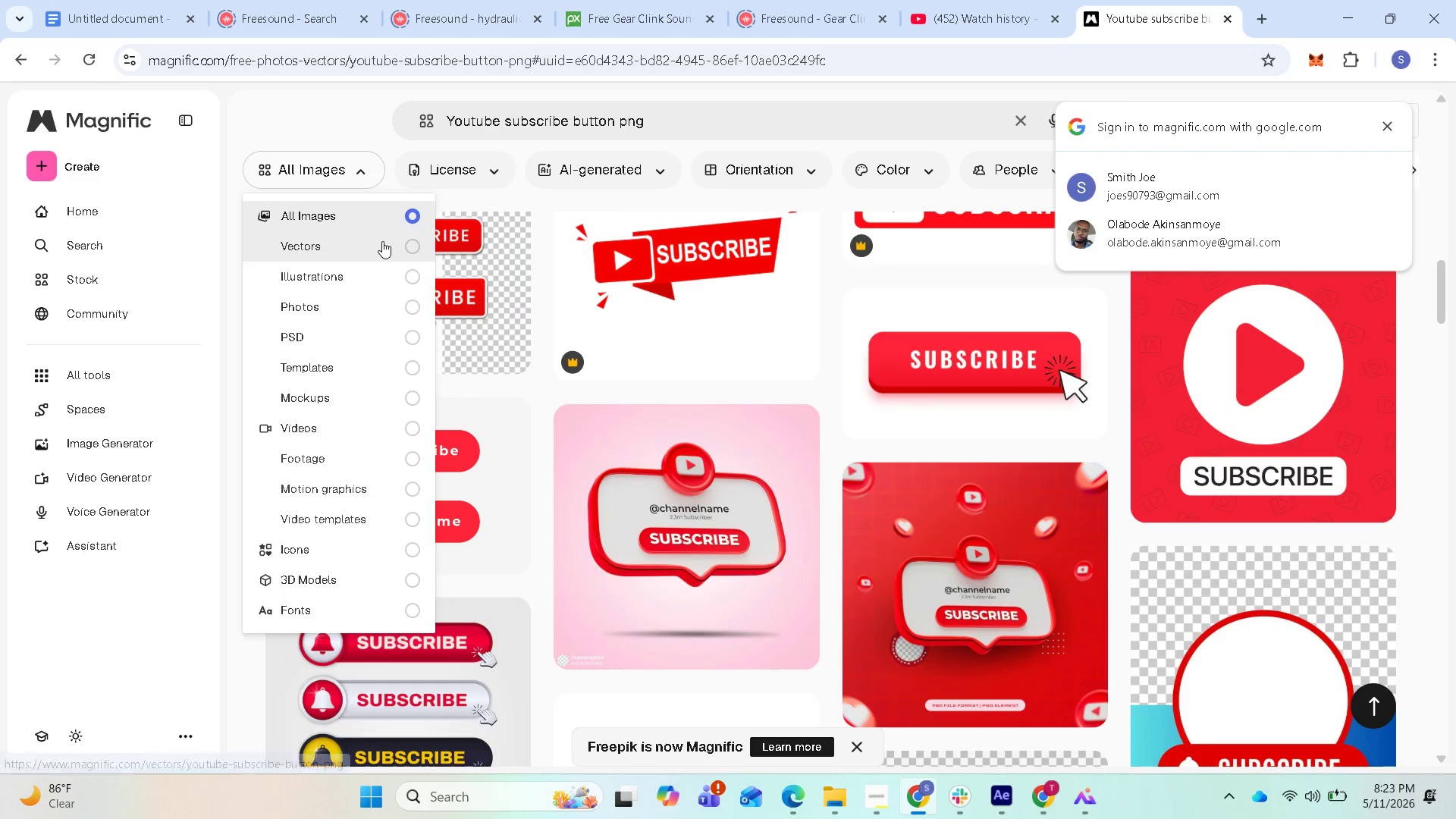 
left_click([382, 241])
 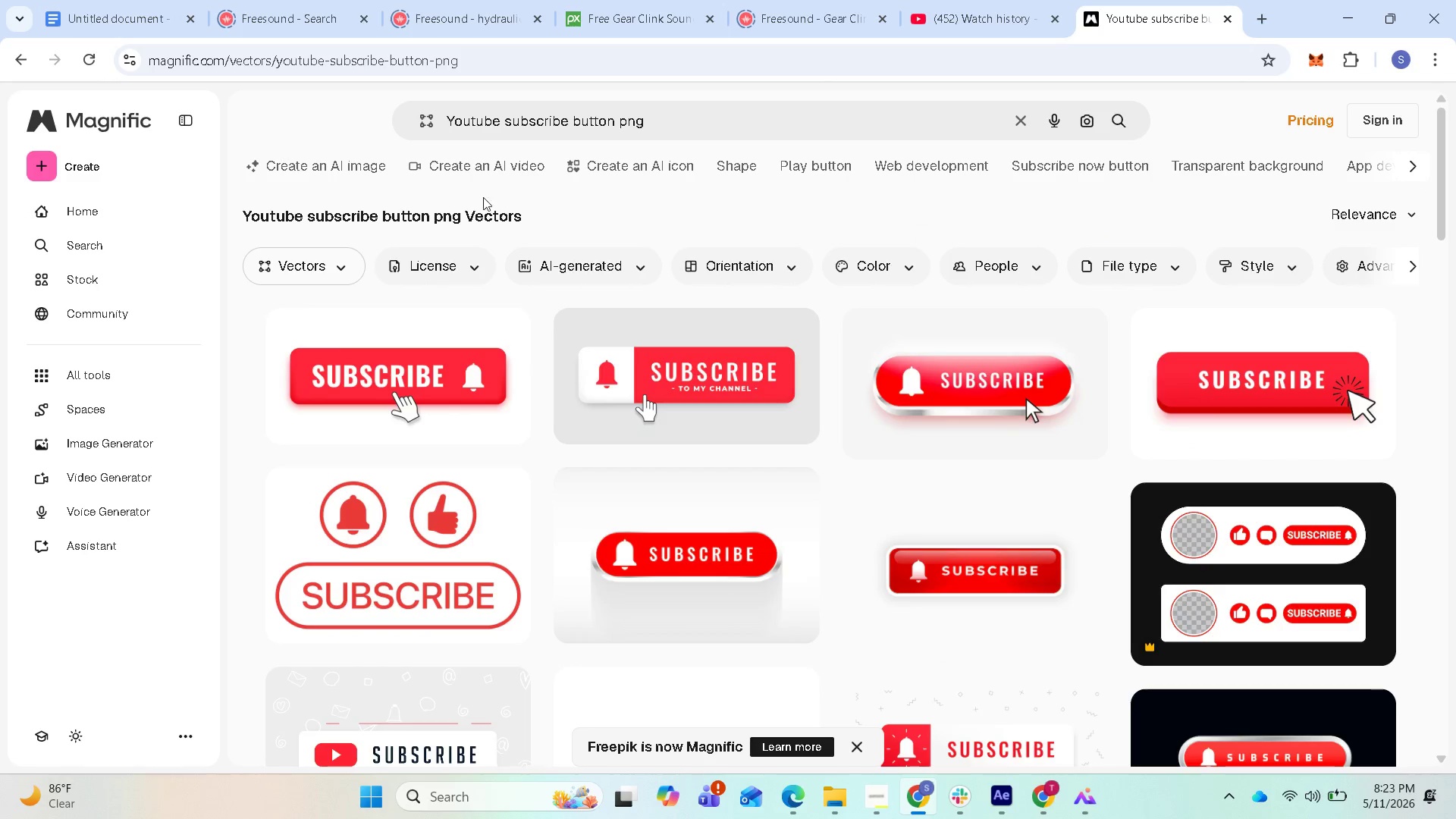 
left_click([475, 275])
 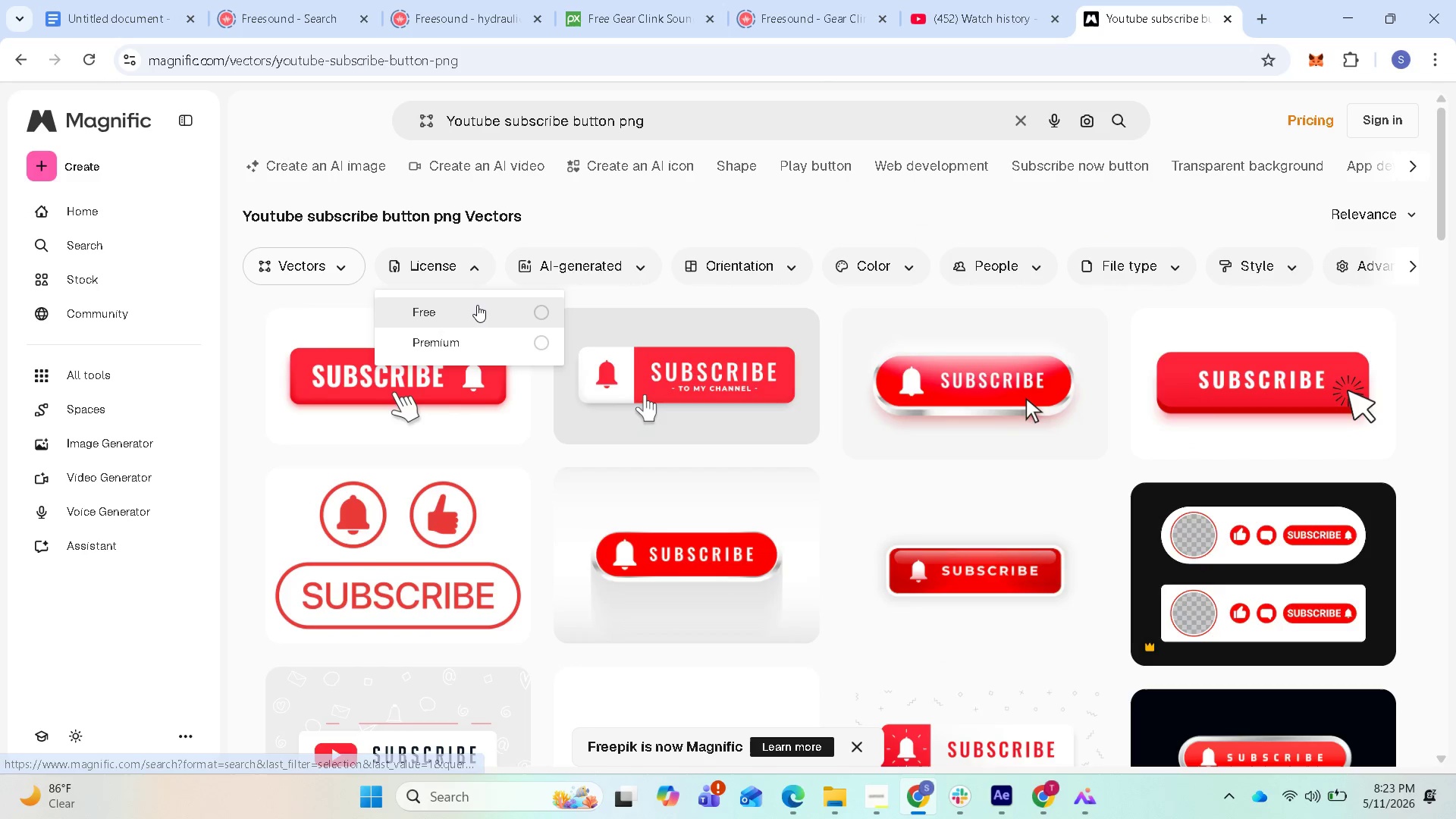 
left_click([477, 305])
 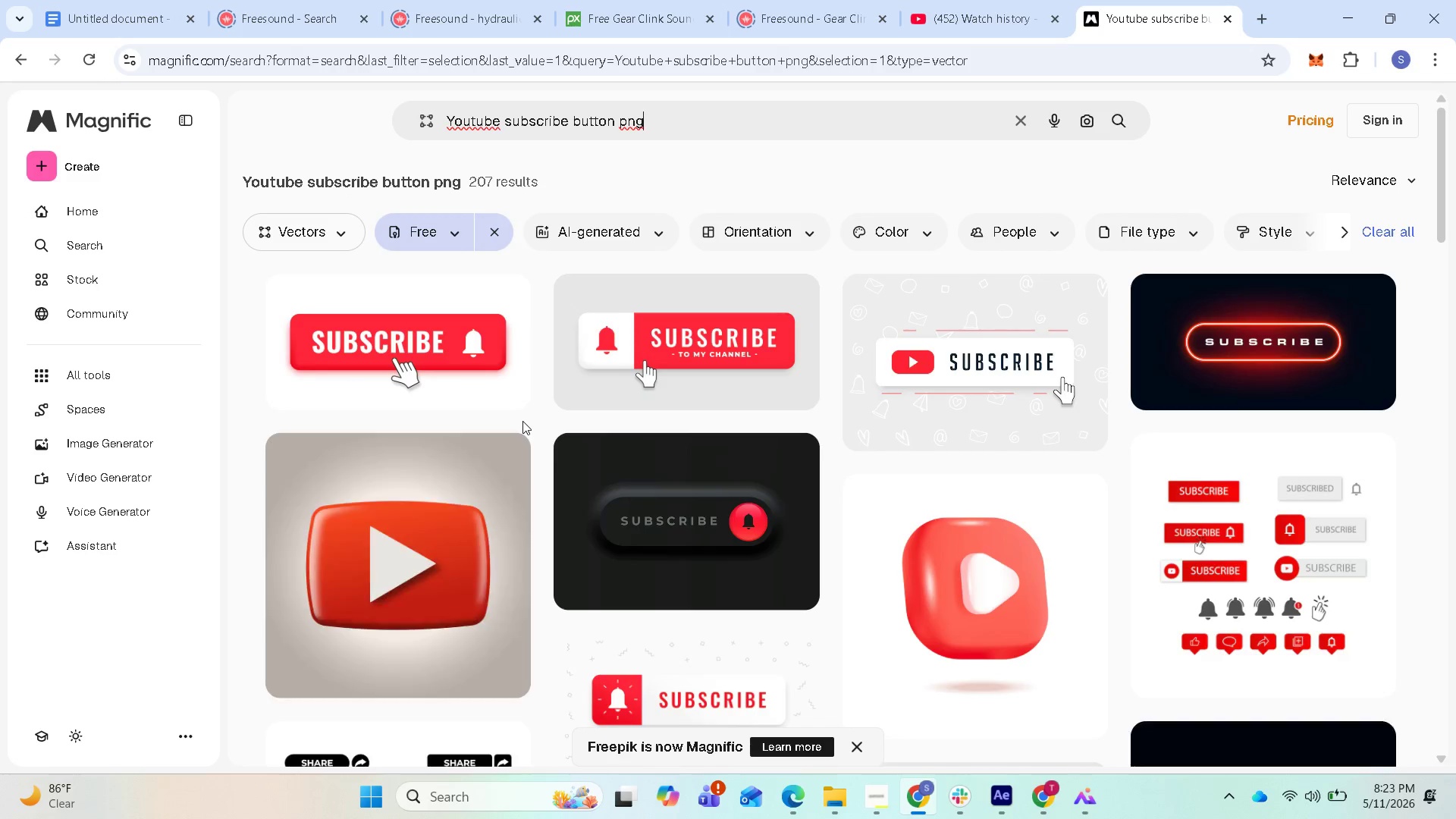 
scroll: coordinate [531, 395], scroll_direction: down, amount: 8.0
 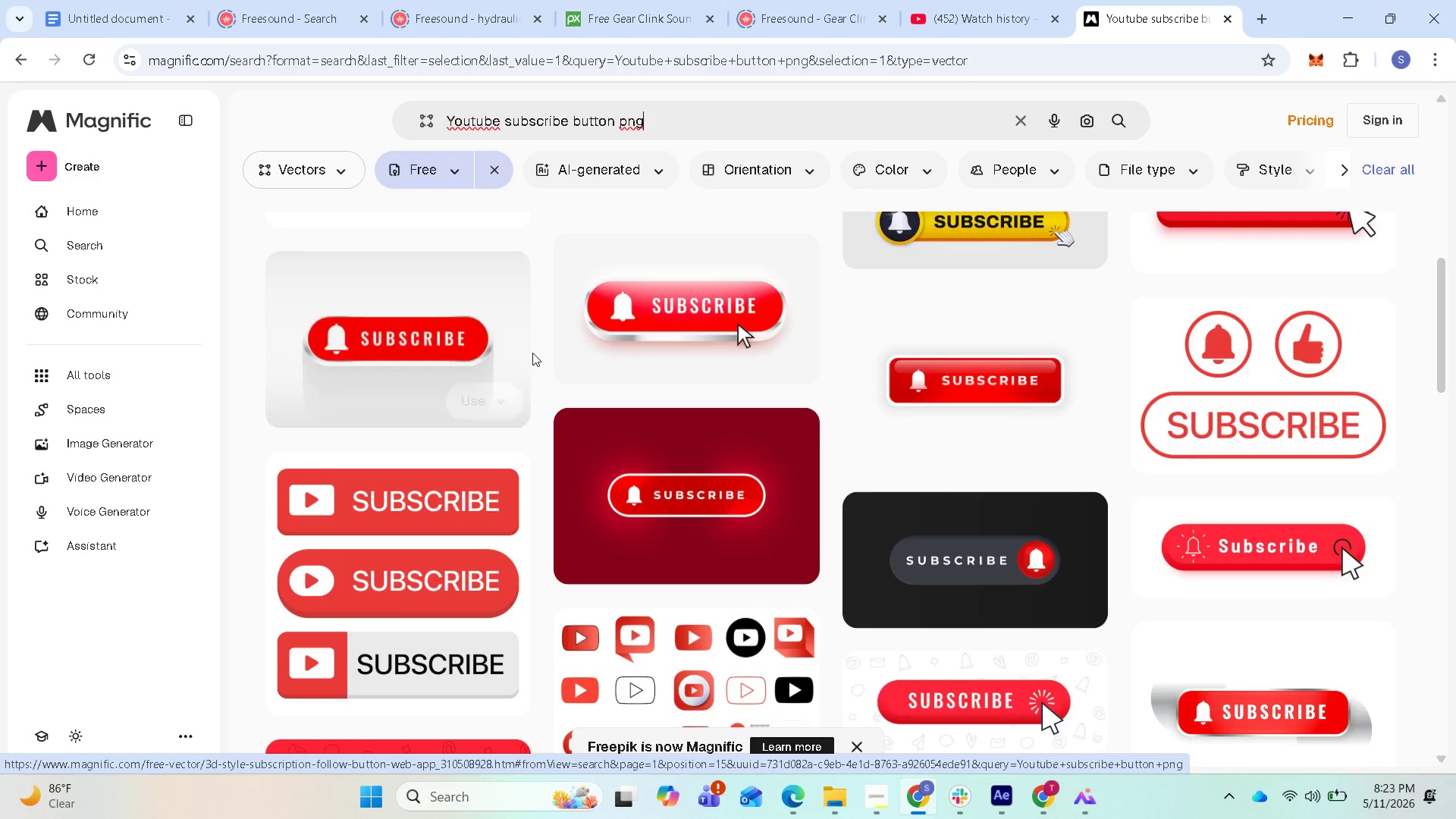 
wait(6.48)
 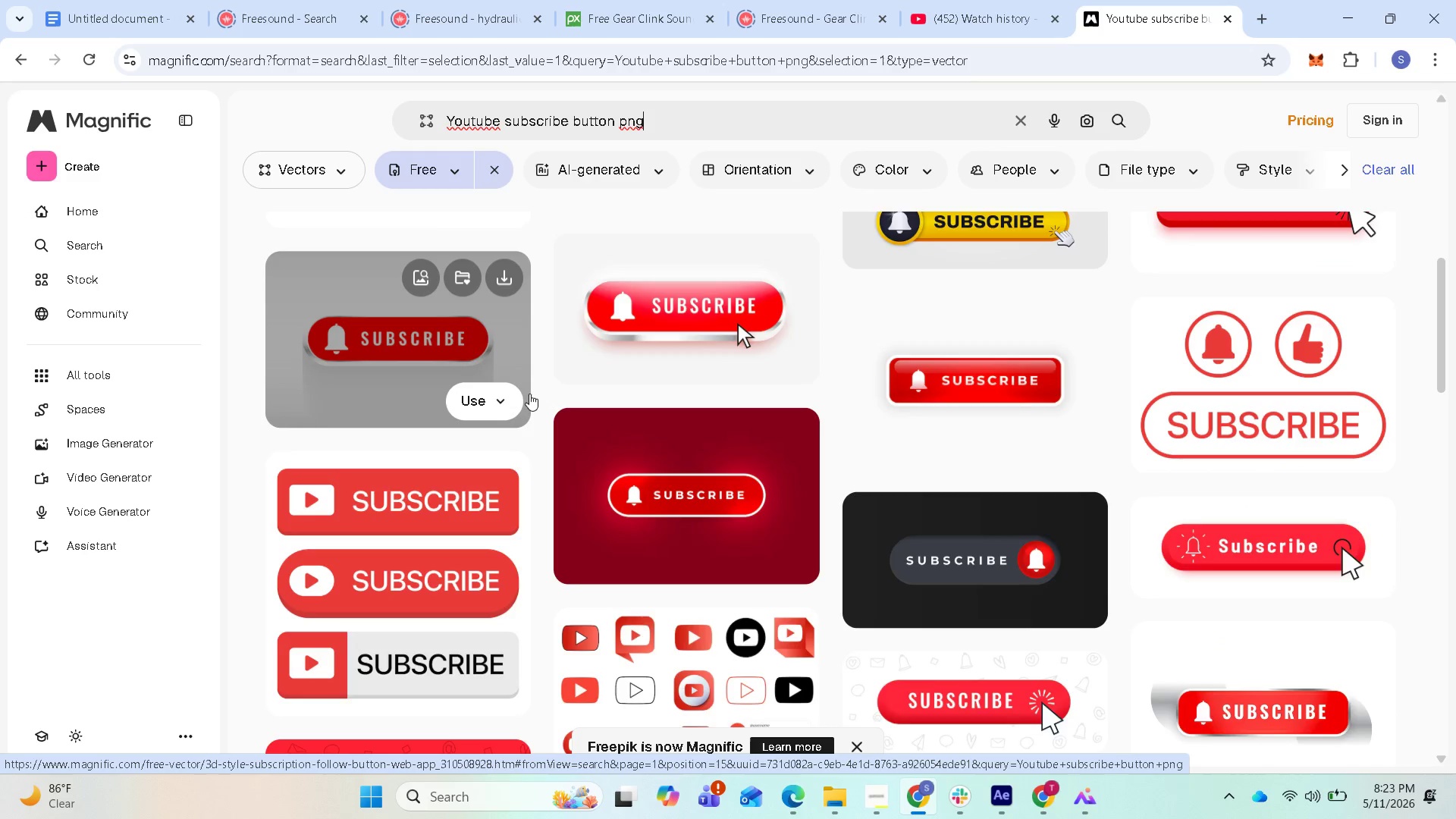 
scroll: coordinate [554, 350], scroll_direction: down, amount: 10.0
 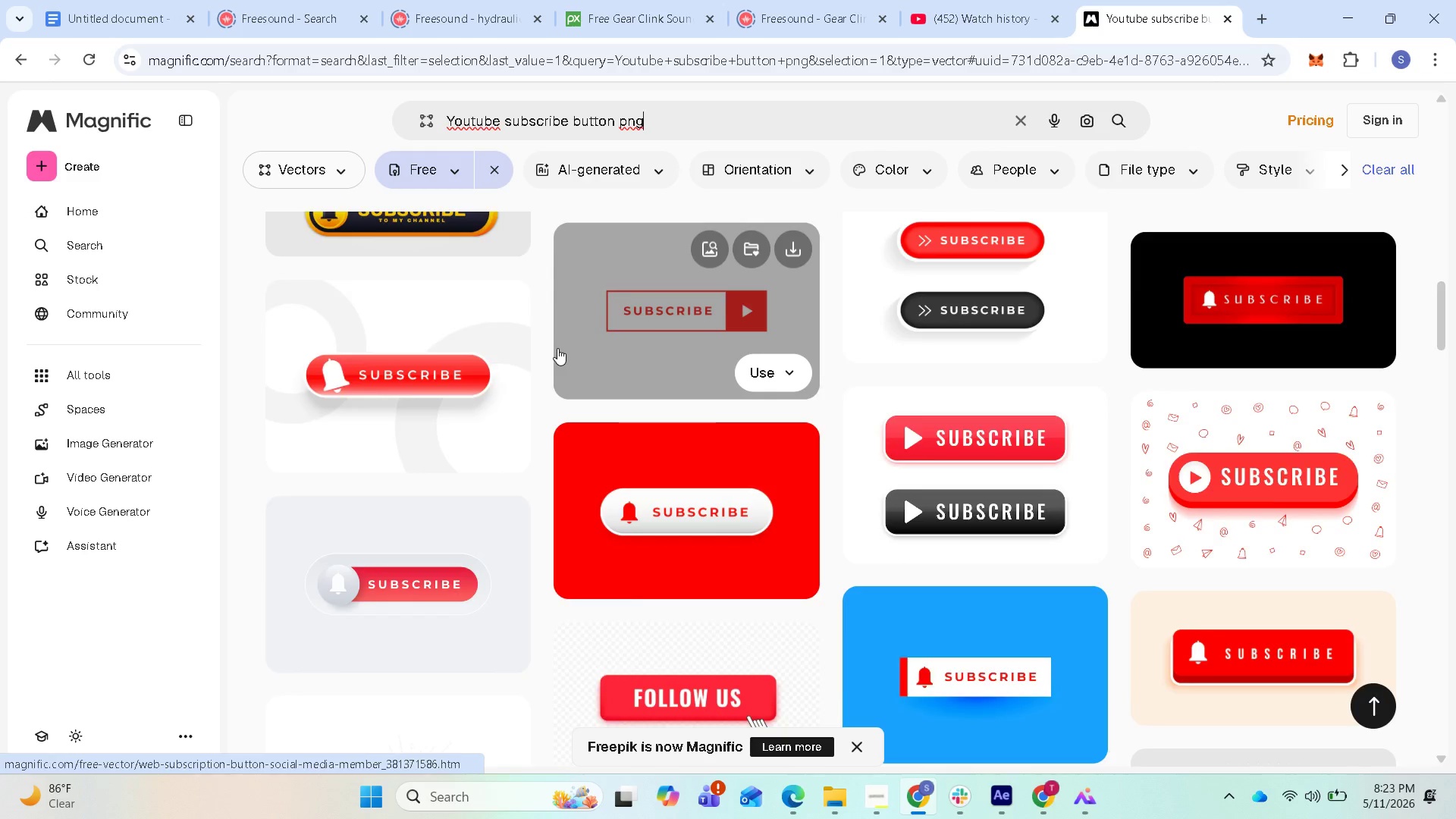 
scroll: coordinate [562, 337], scroll_direction: down, amount: 9.0
 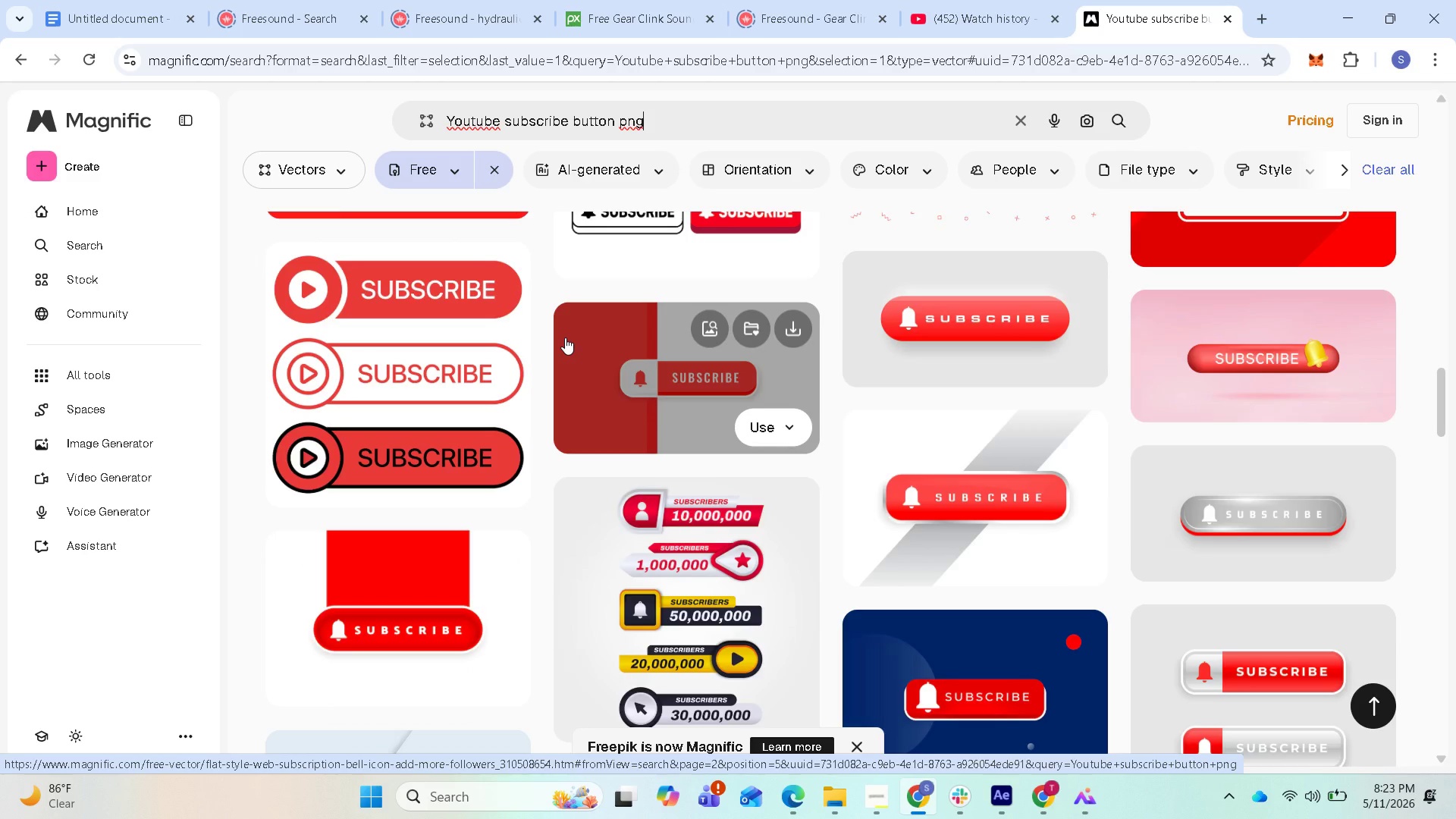 
scroll: coordinate [616, 334], scroll_direction: down, amount: 7.0
 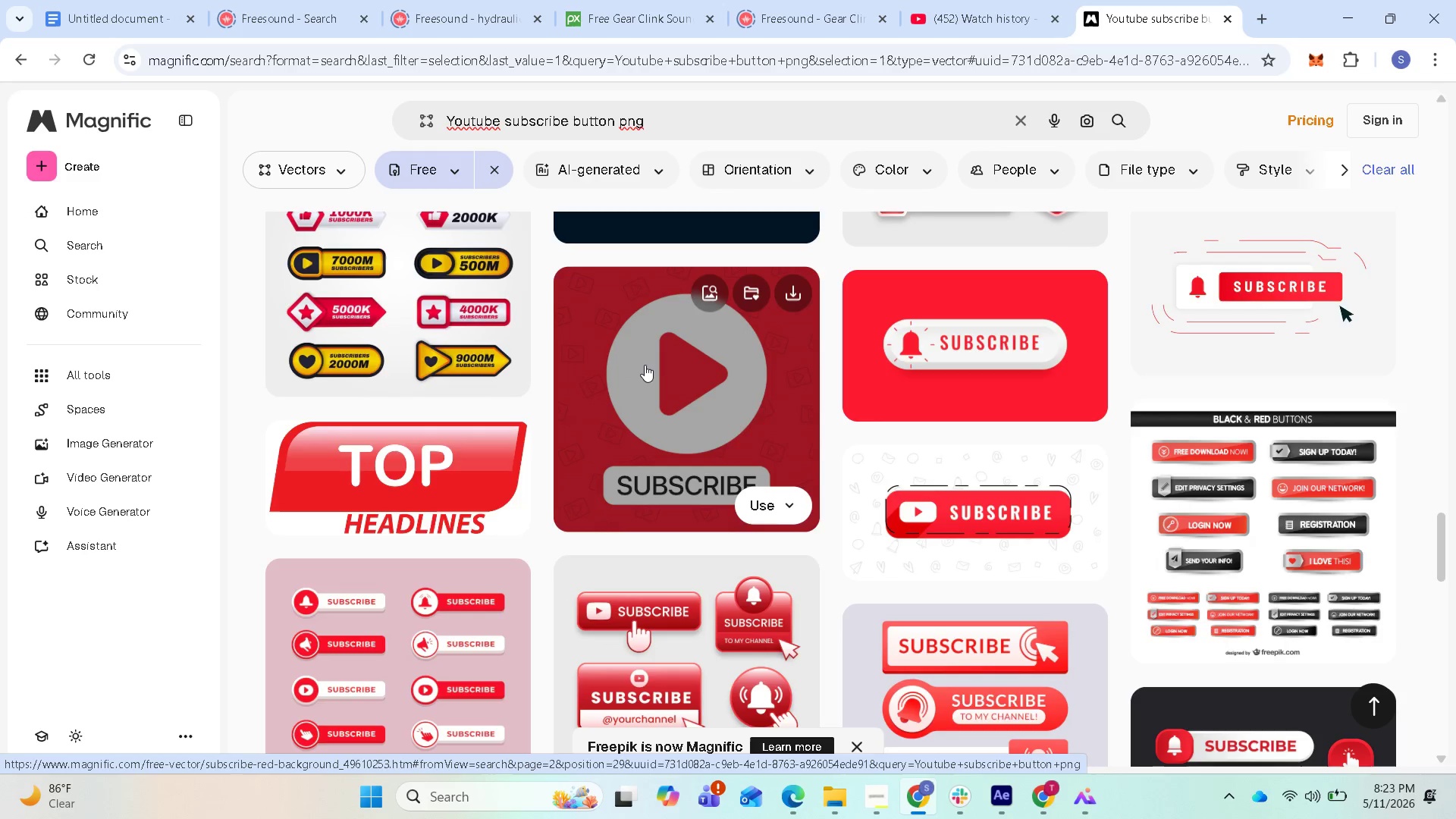 
wait(5.47)
 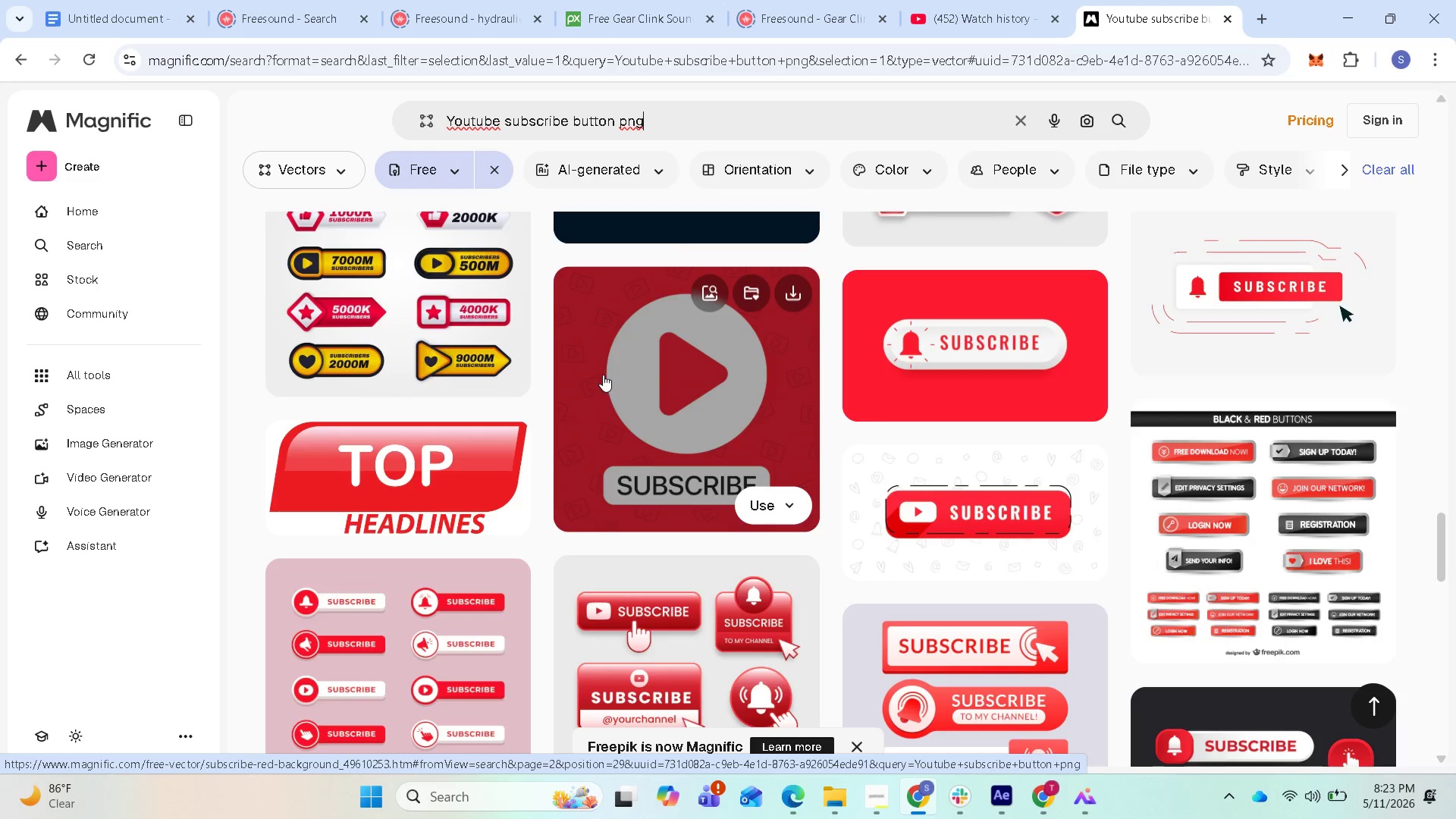 
scroll: coordinate [652, 362], scroll_direction: down, amount: 5.0
 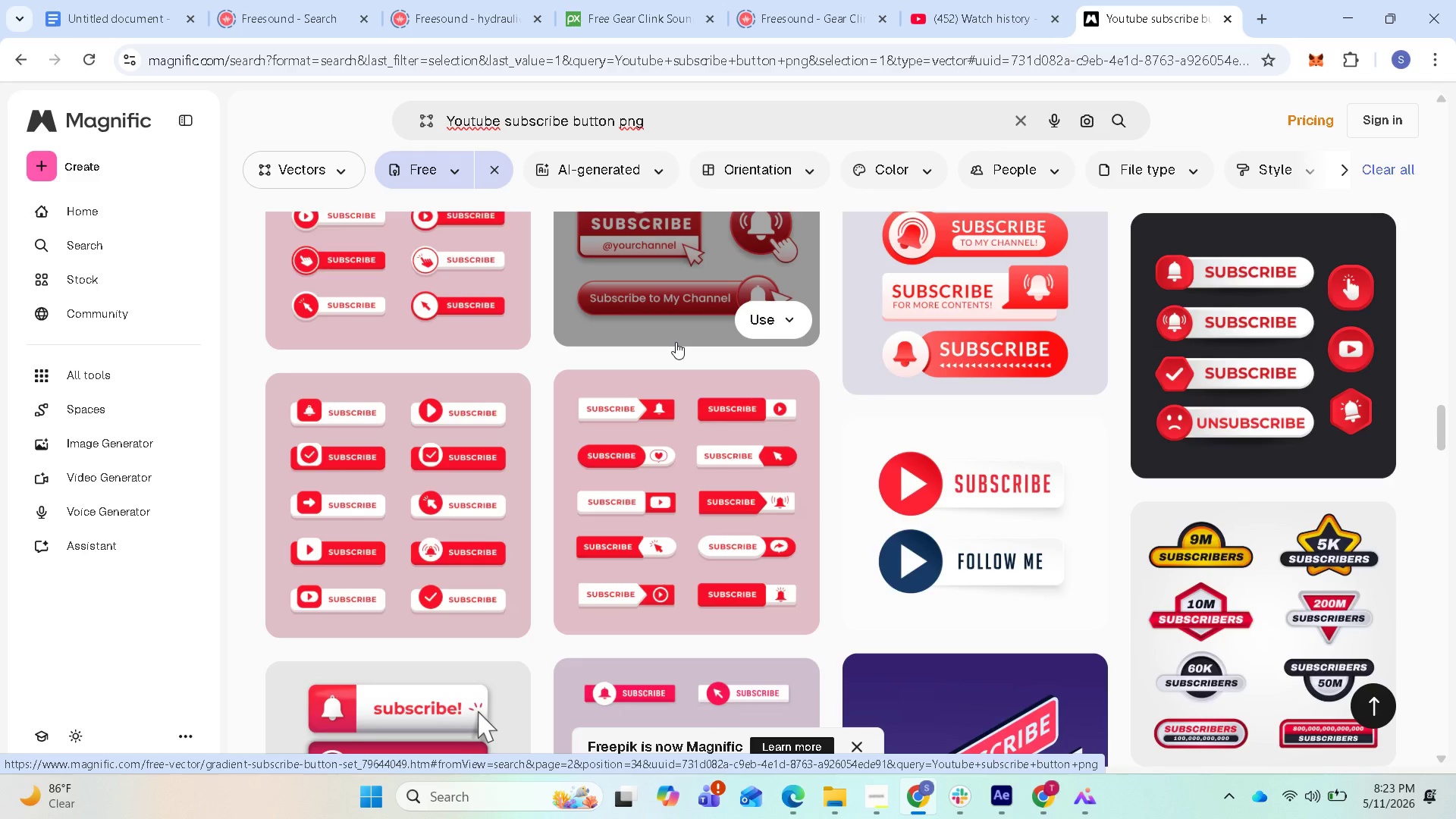 
wait(9.9)
 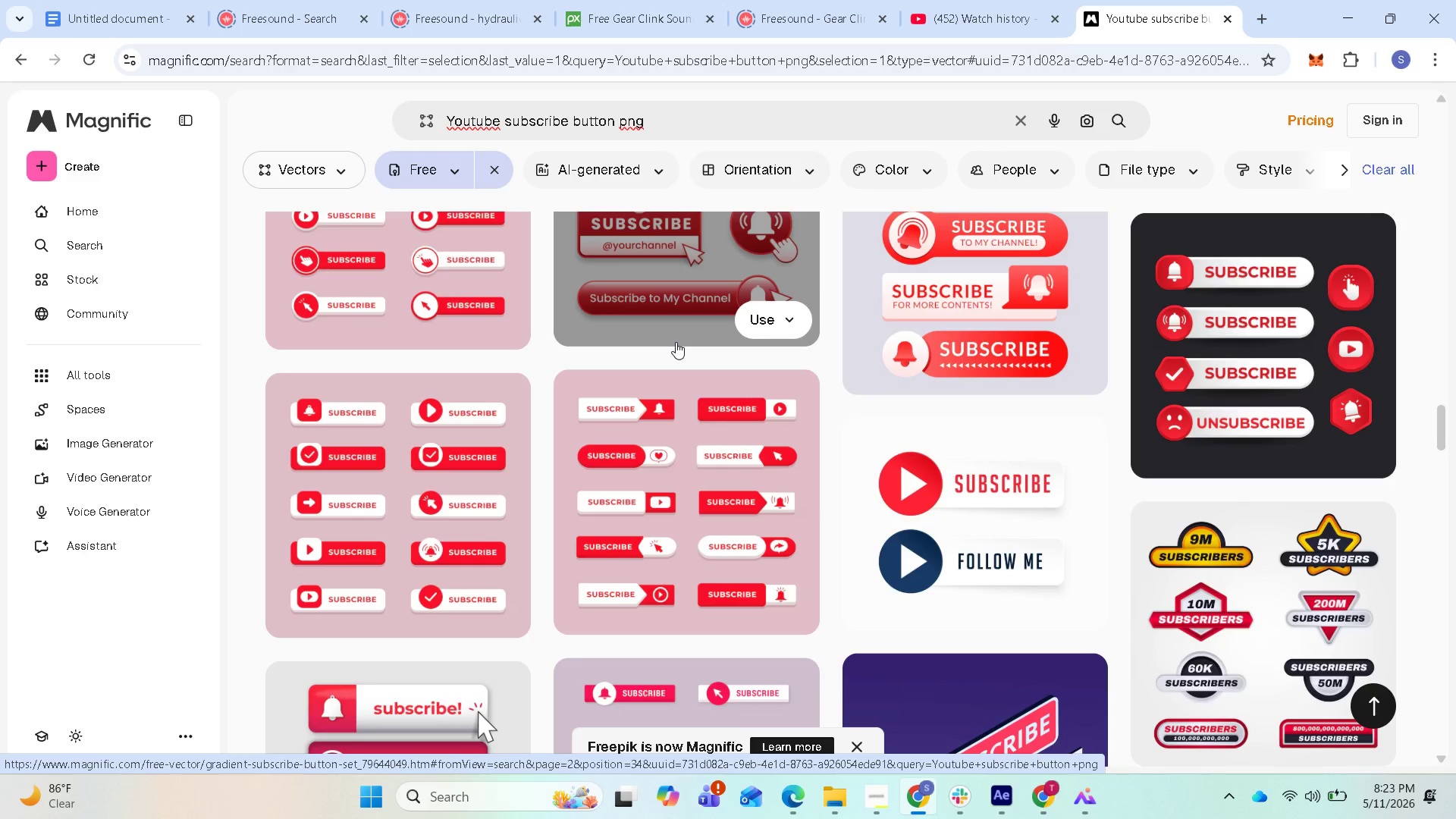 
left_click([1003, 783])
 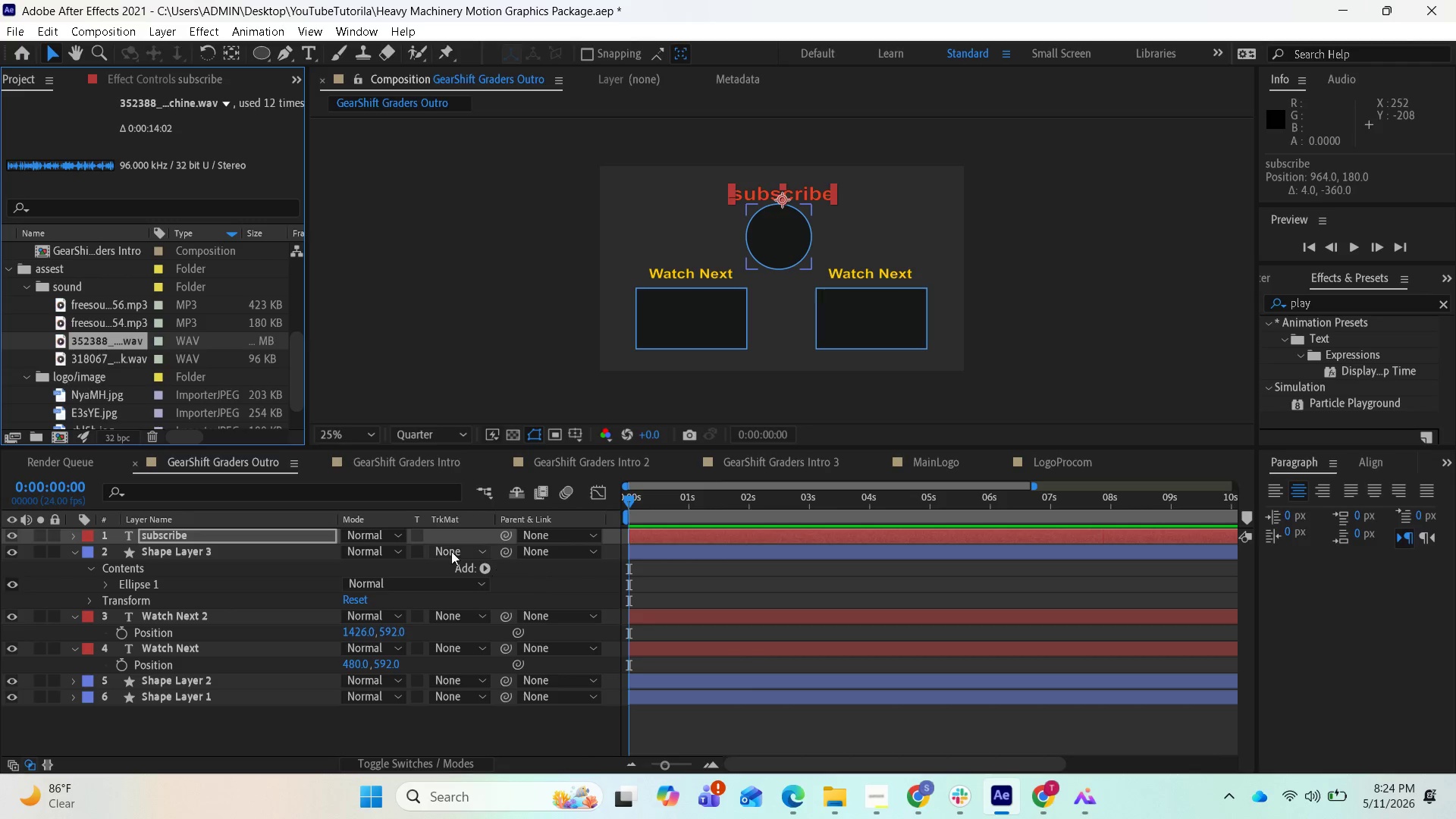 
wait(14.81)
 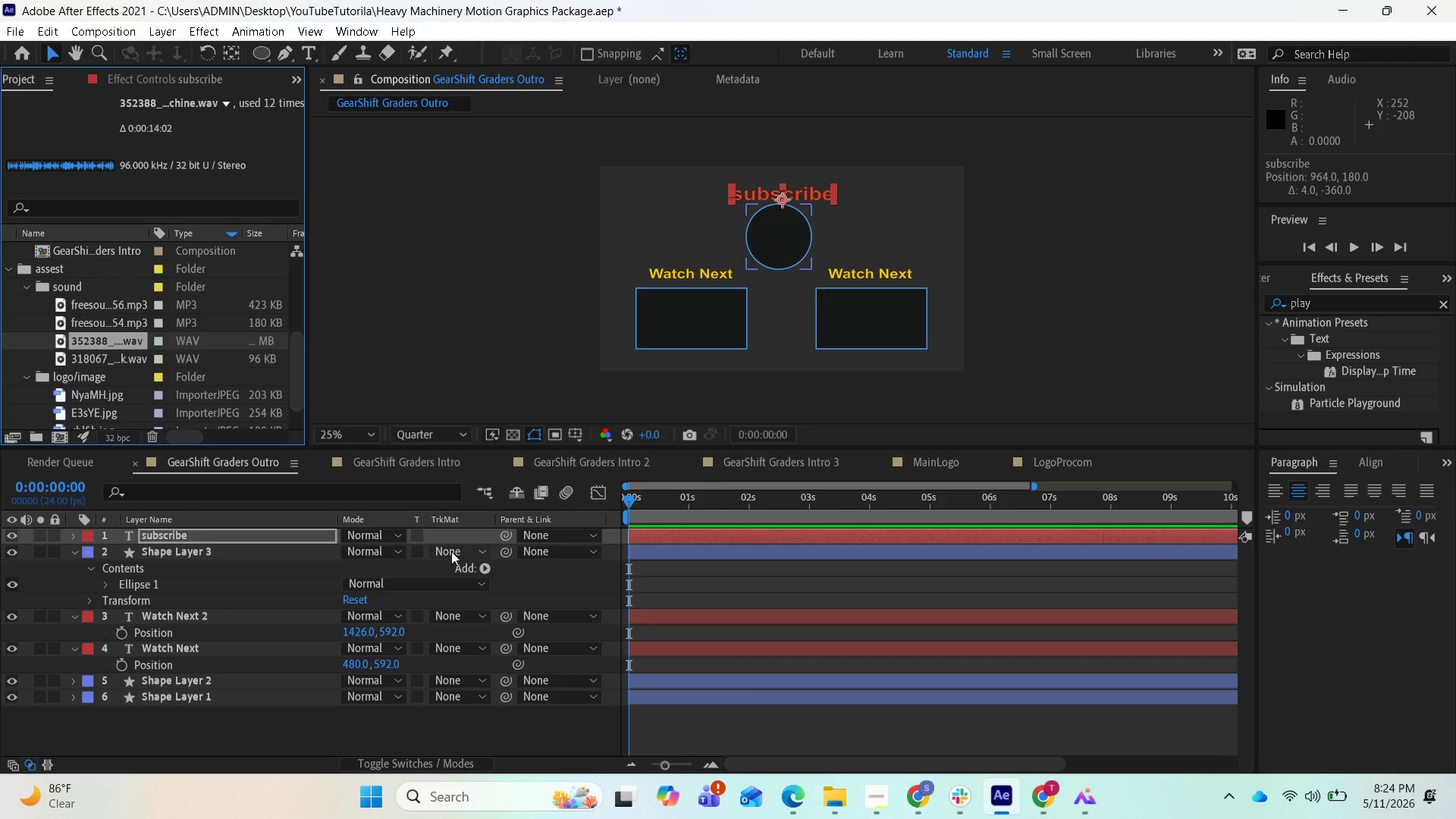 
left_click([234, 554])
 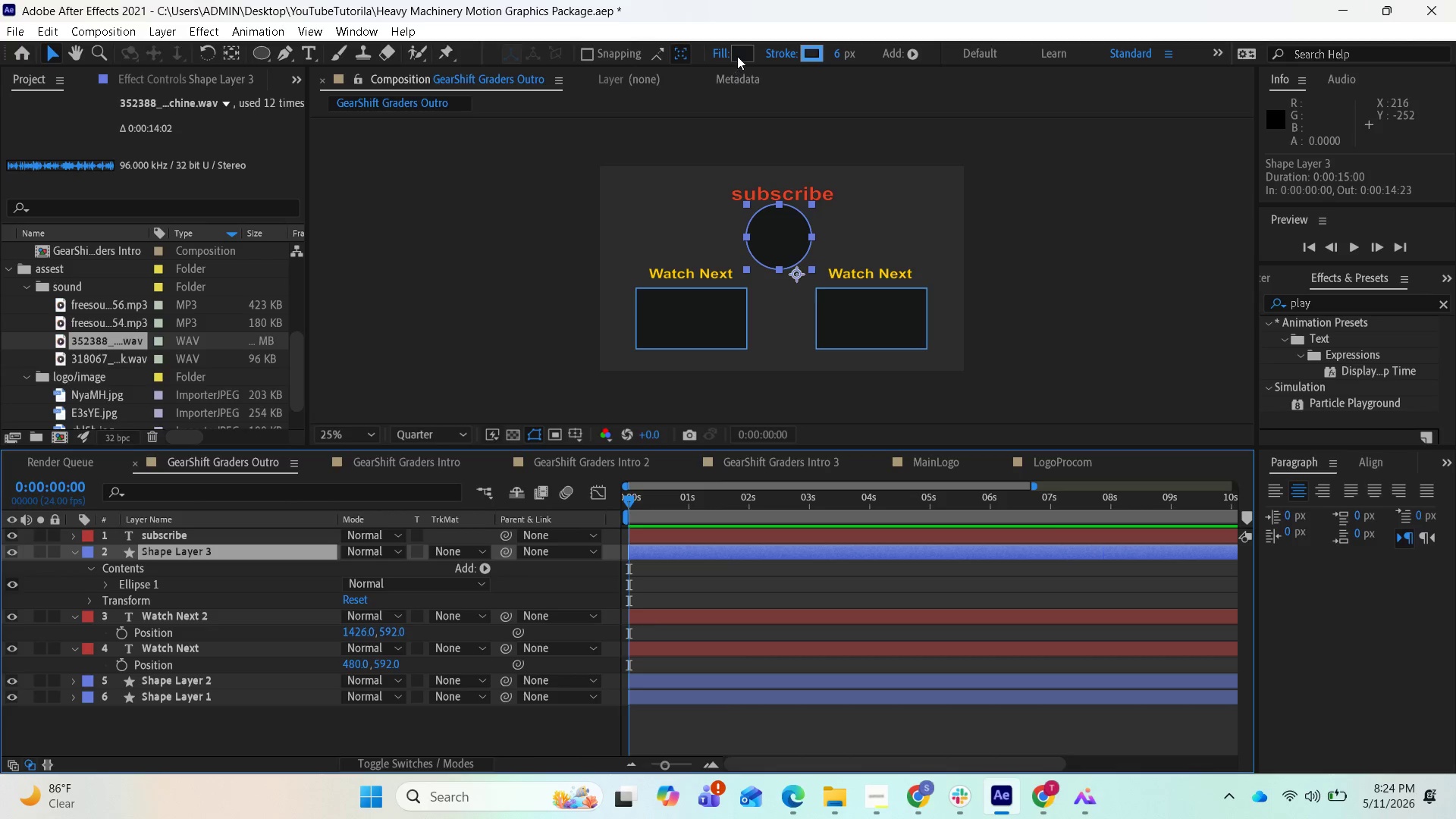 
wait(5.58)
 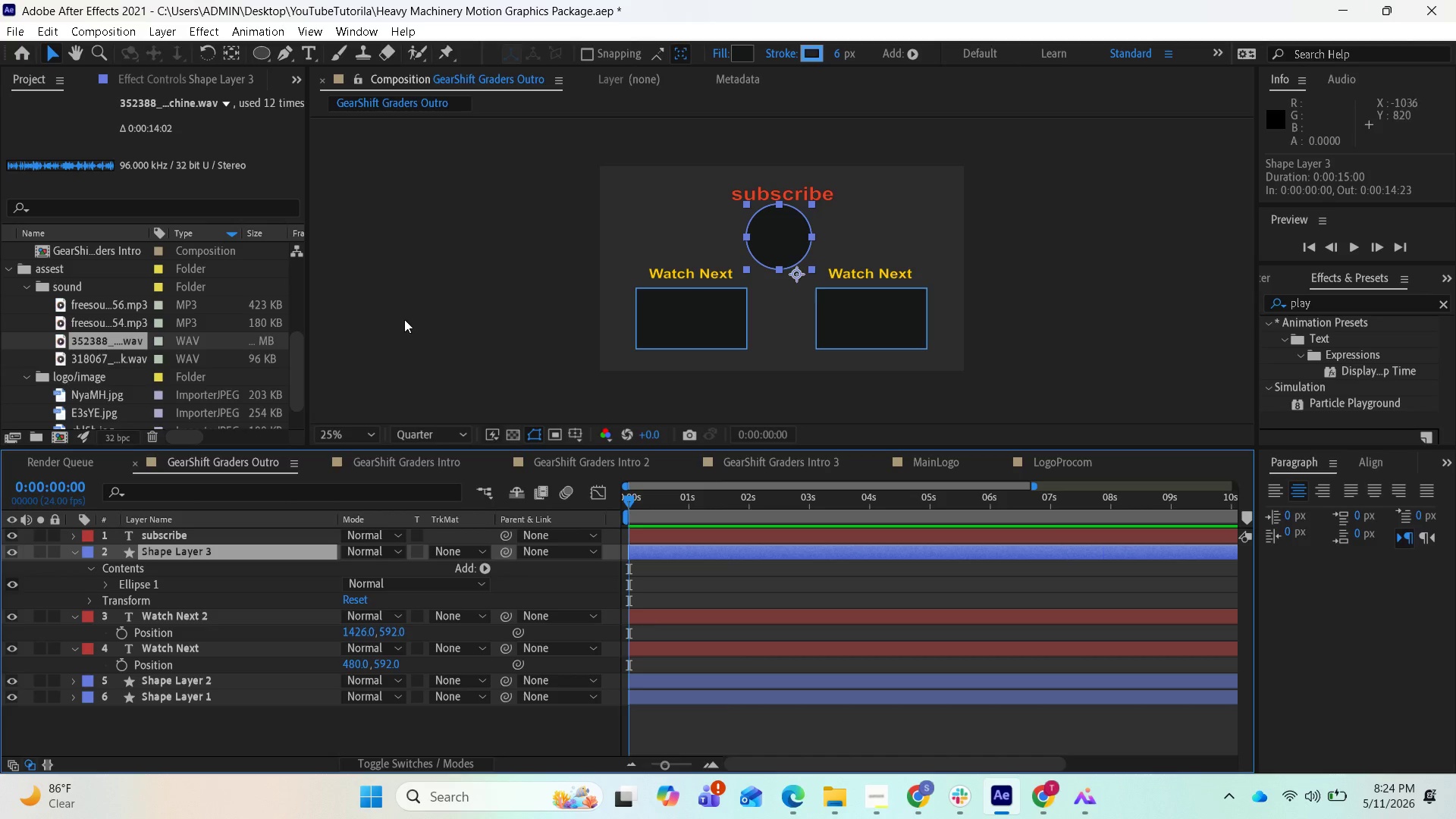 
left_click([737, 56])
 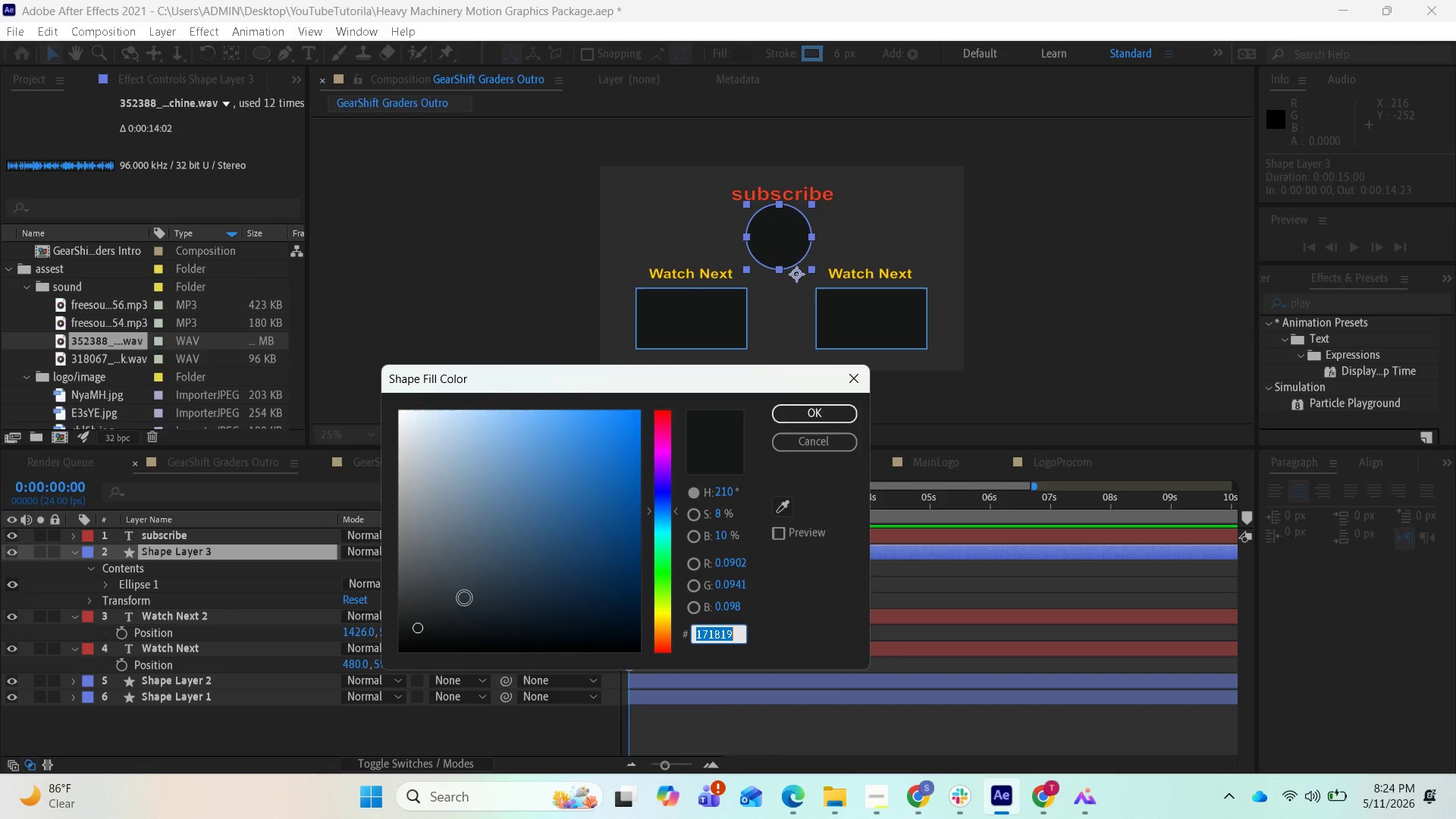 
left_click_drag(start_coordinate=[434, 619], to_coordinate=[442, 592])
 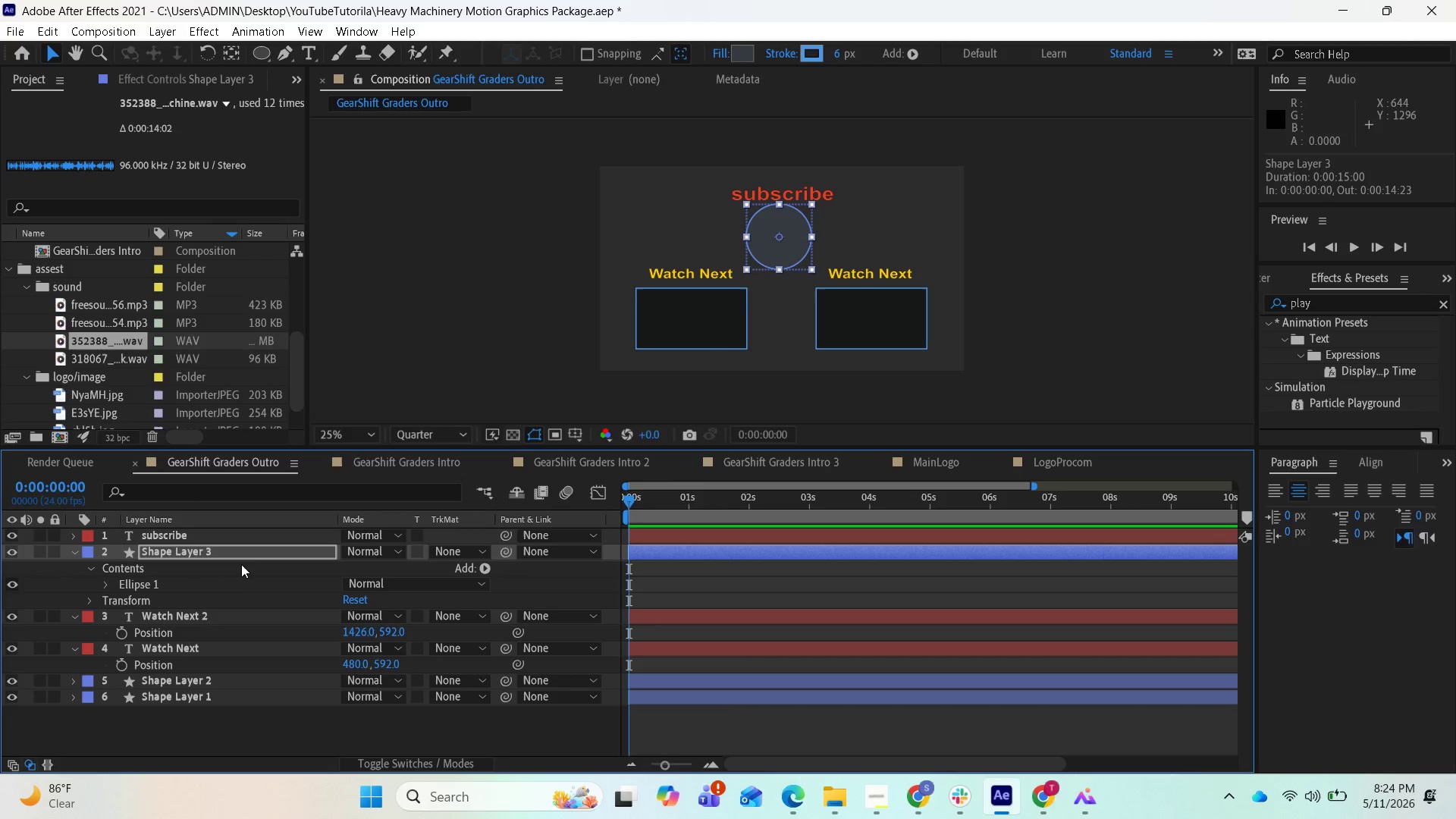 
wait(16.36)
 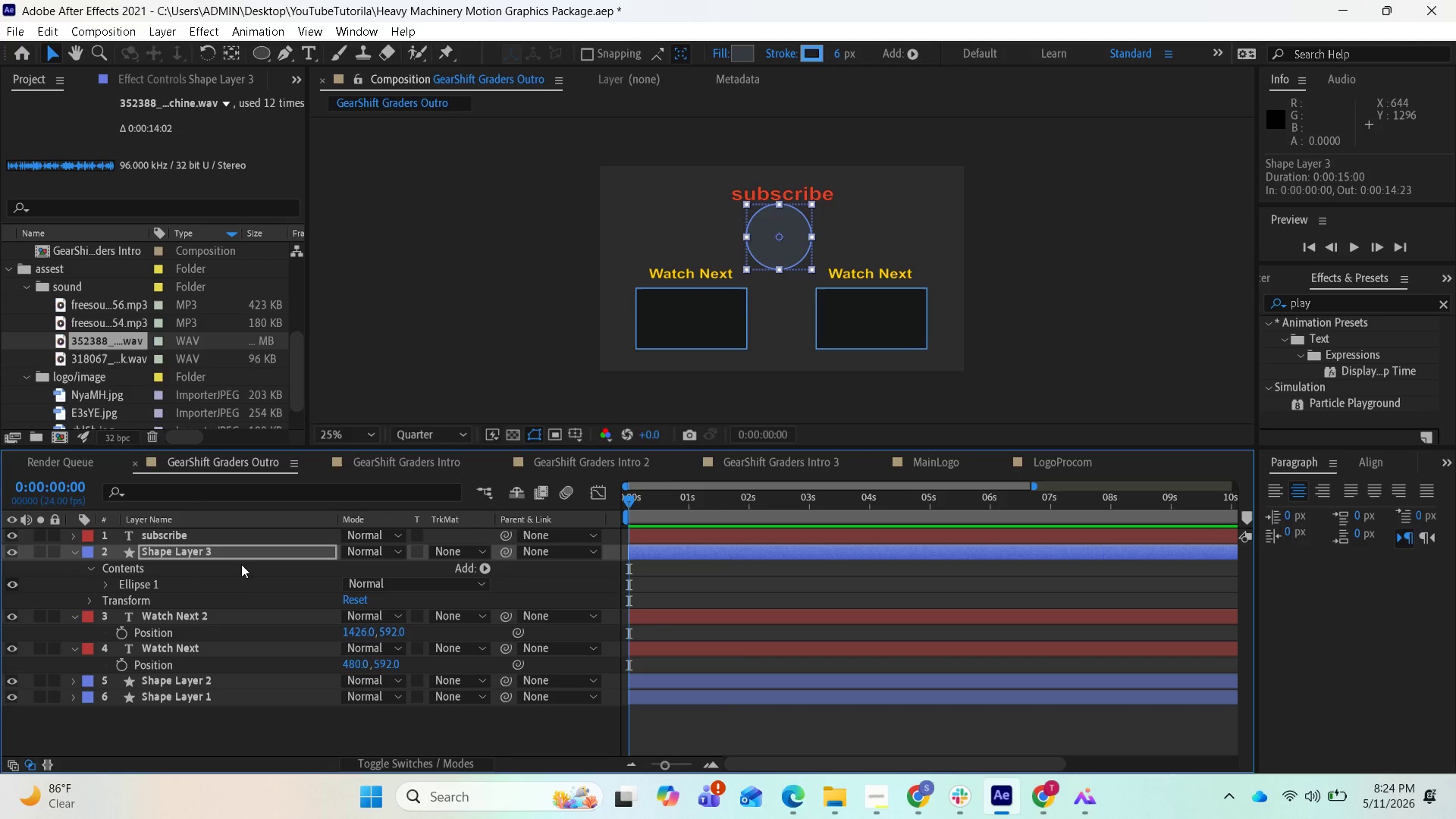 
left_click([293, 54])
 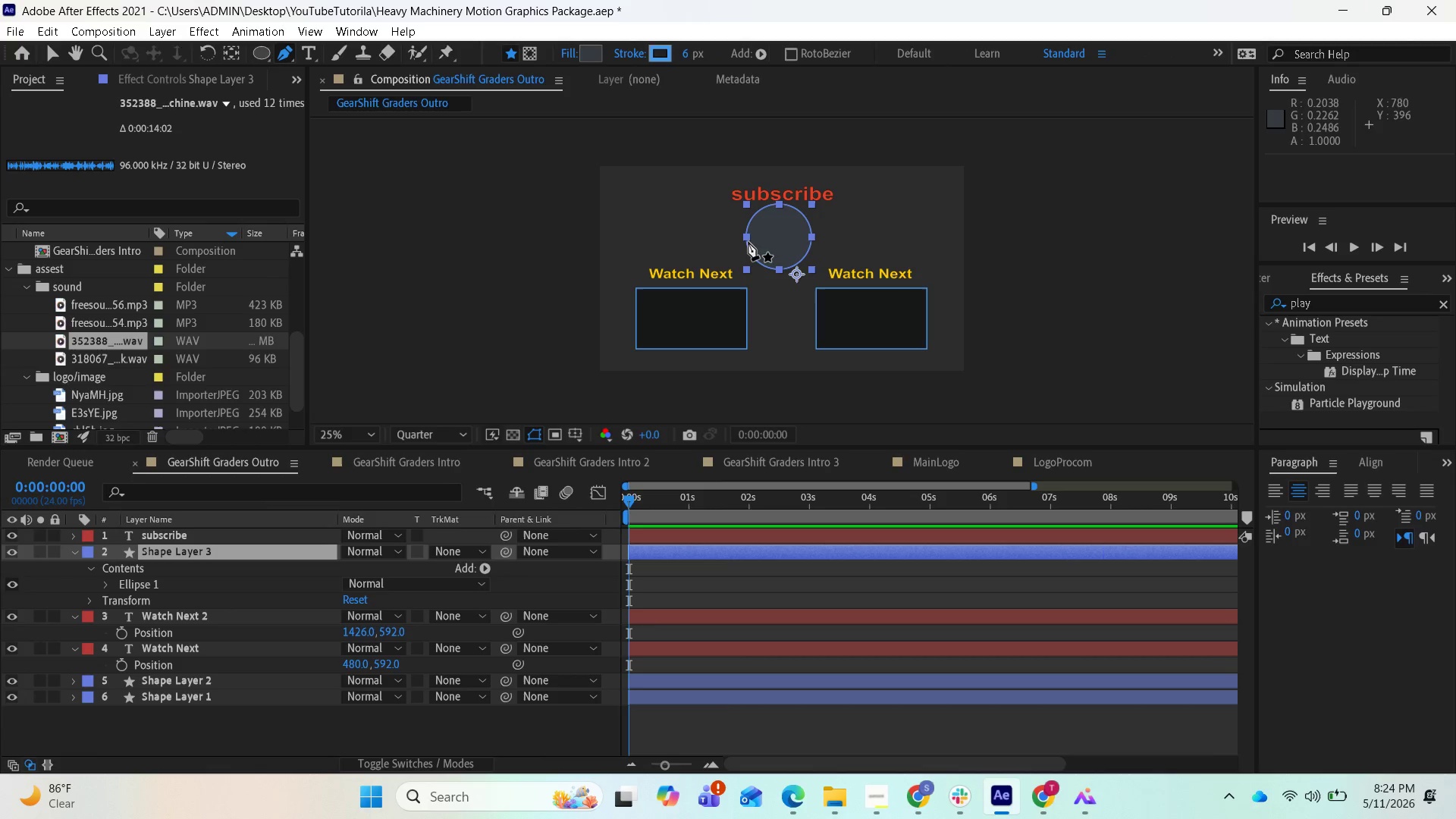 
scroll: coordinate [754, 246], scroll_direction: up, amount: 1.0
 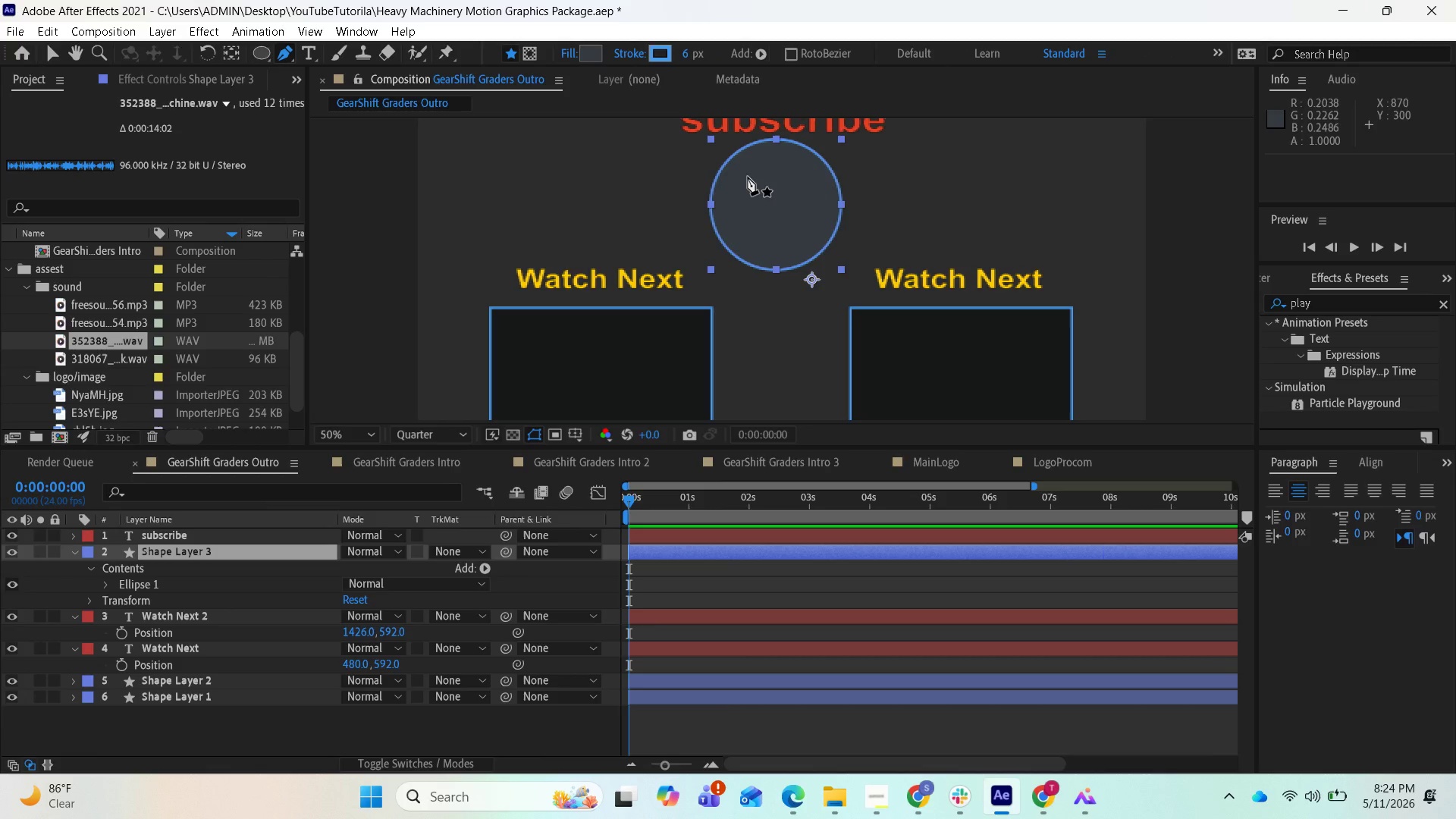 
left_click([748, 177])
 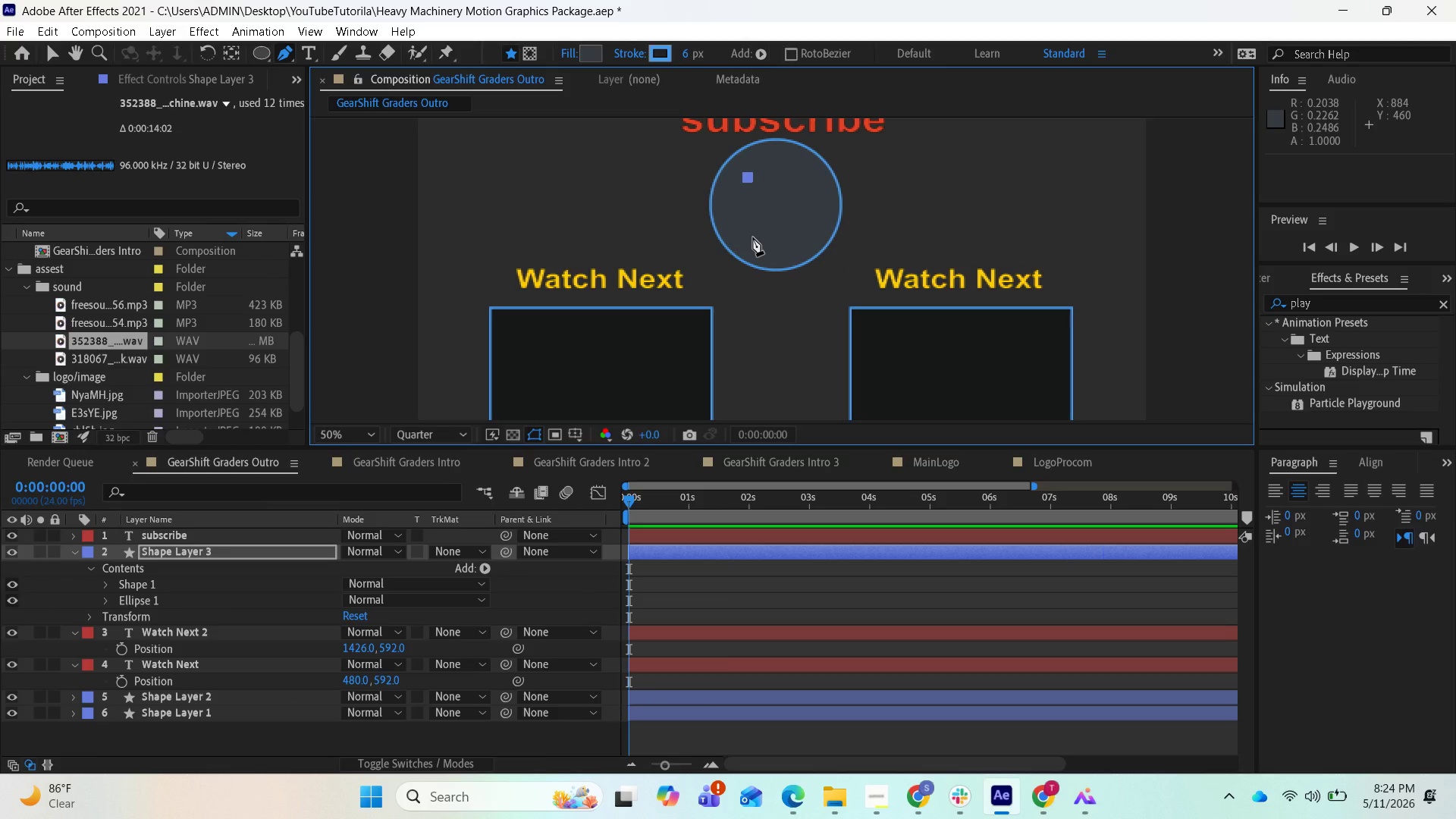 
left_click([753, 237])
 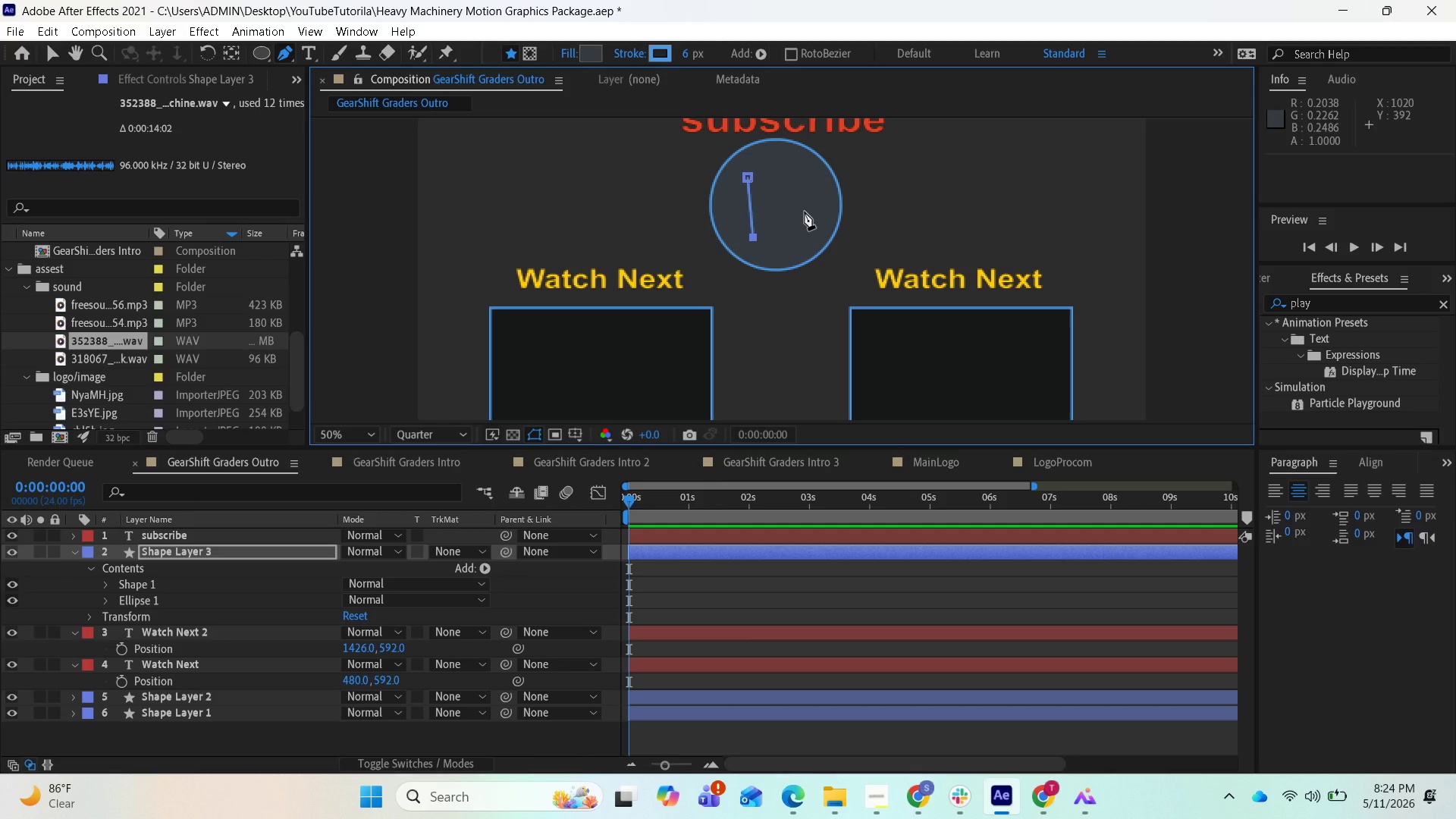 
left_click([805, 210])
 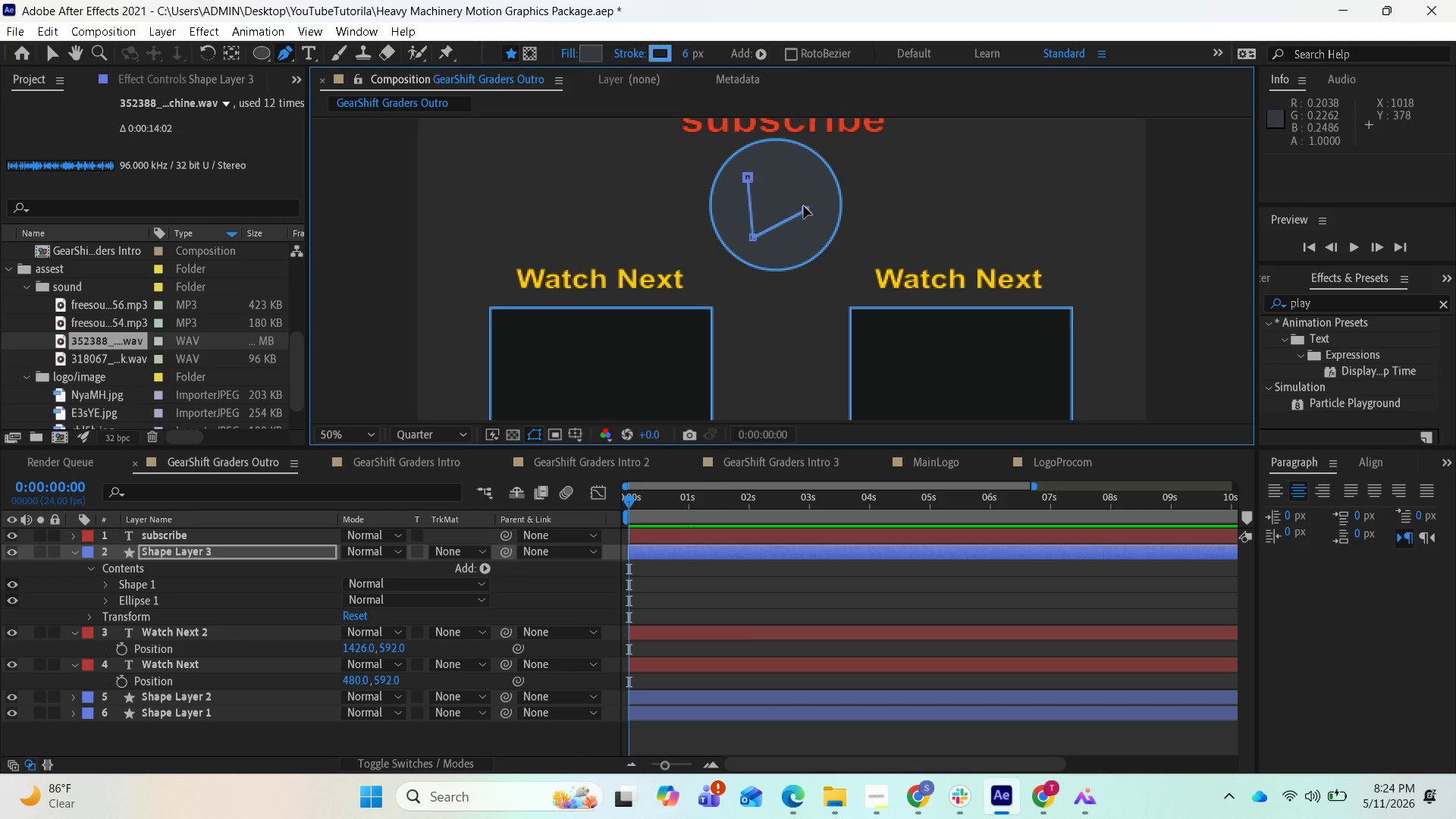 
left_click_drag(start_coordinate=[807, 210], to_coordinate=[807, 203])
 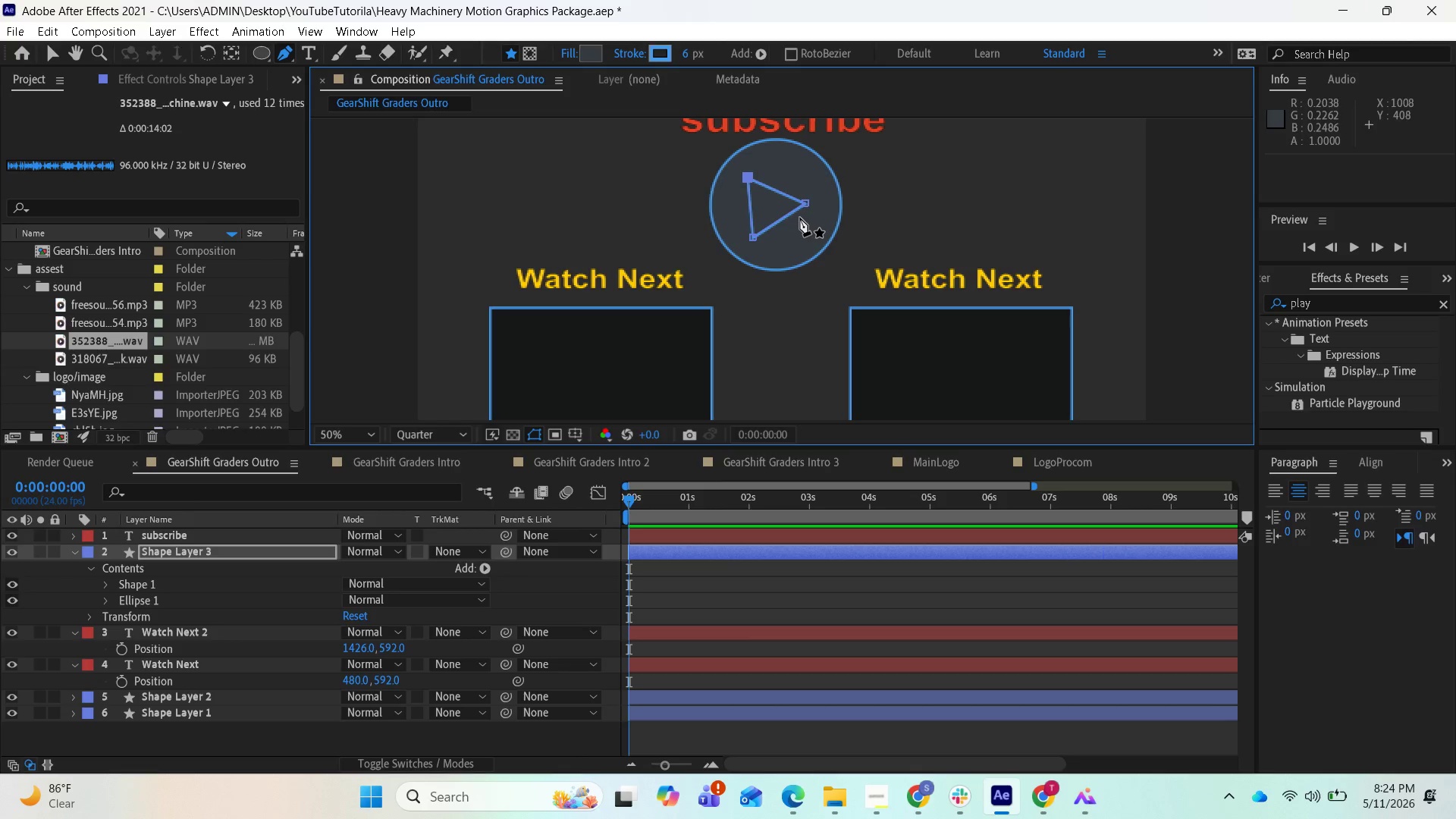 
wait(9.72)
 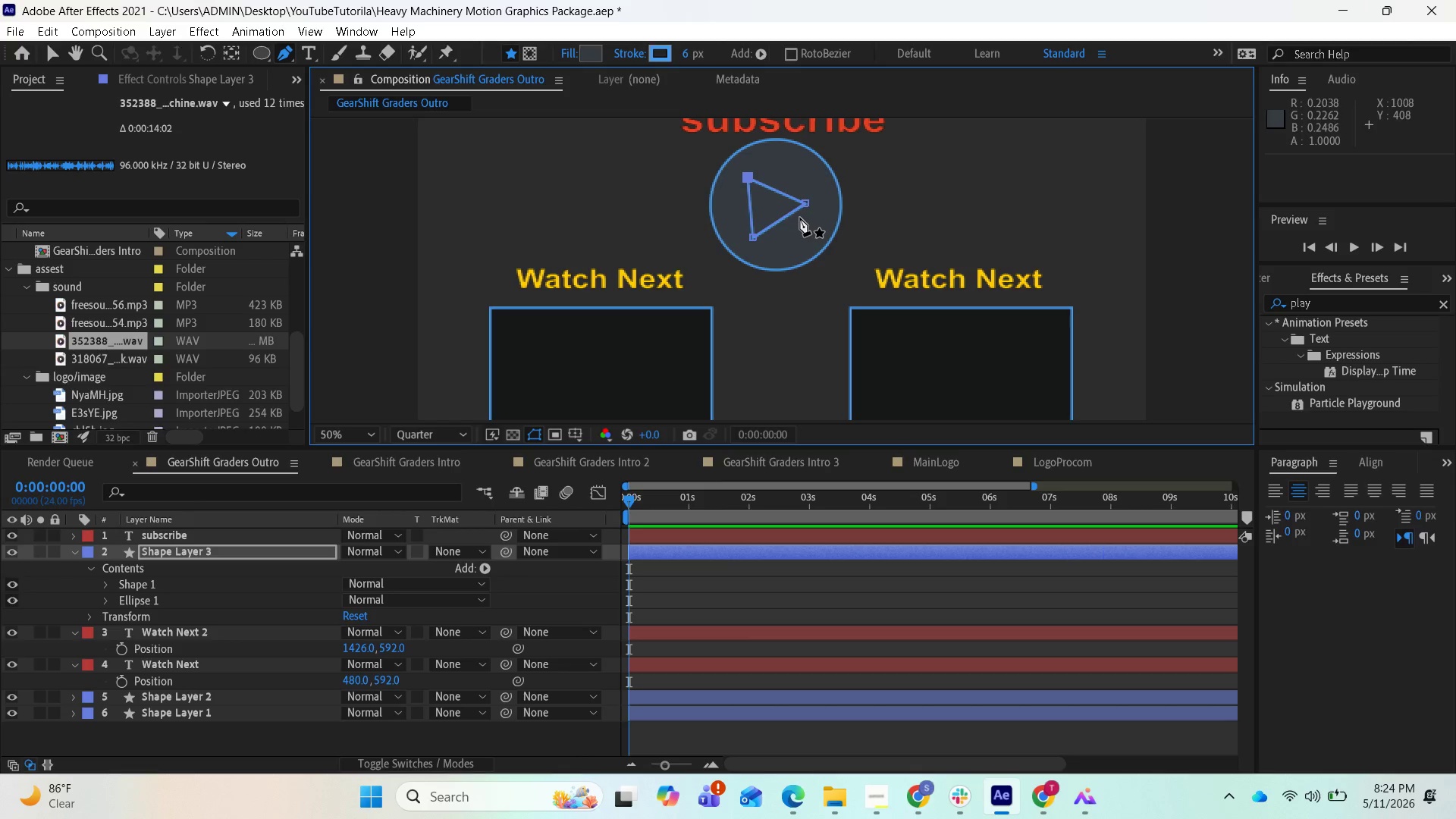 
left_click([597, 61])
 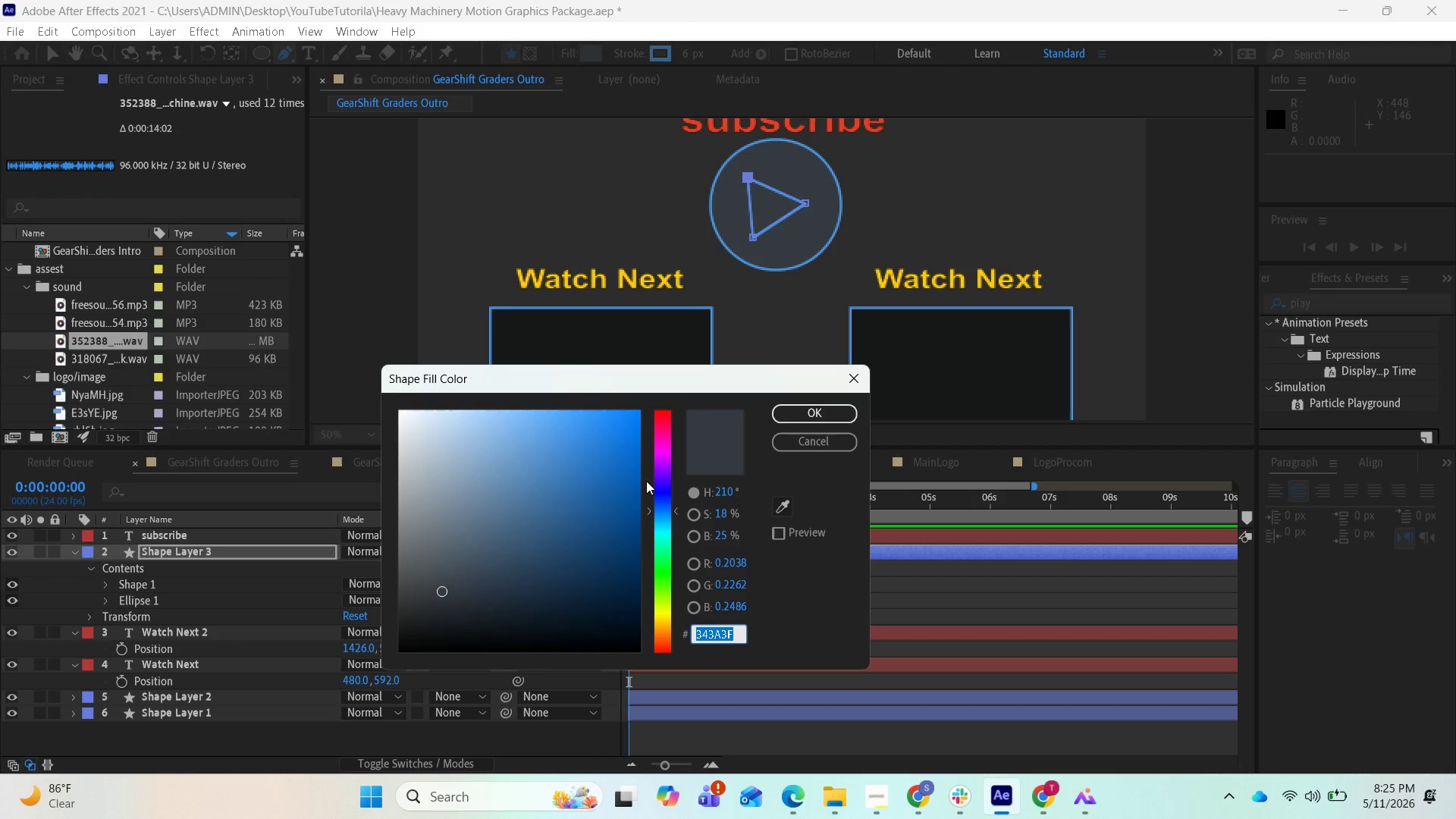 
left_click_drag(start_coordinate=[646, 504], to_coordinate=[635, 633])
 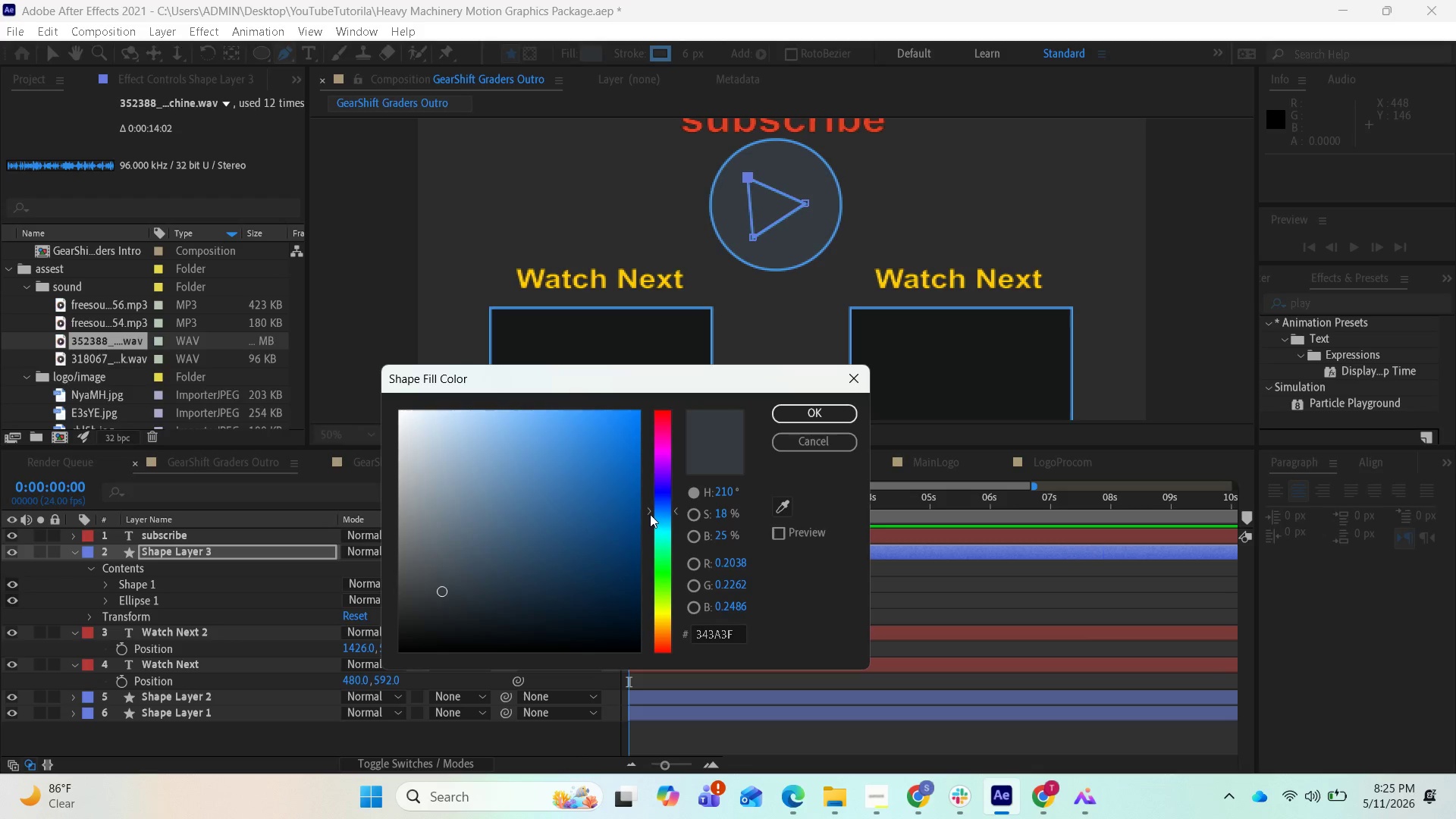 
left_click_drag(start_coordinate=[650, 514], to_coordinate=[648, 631])
 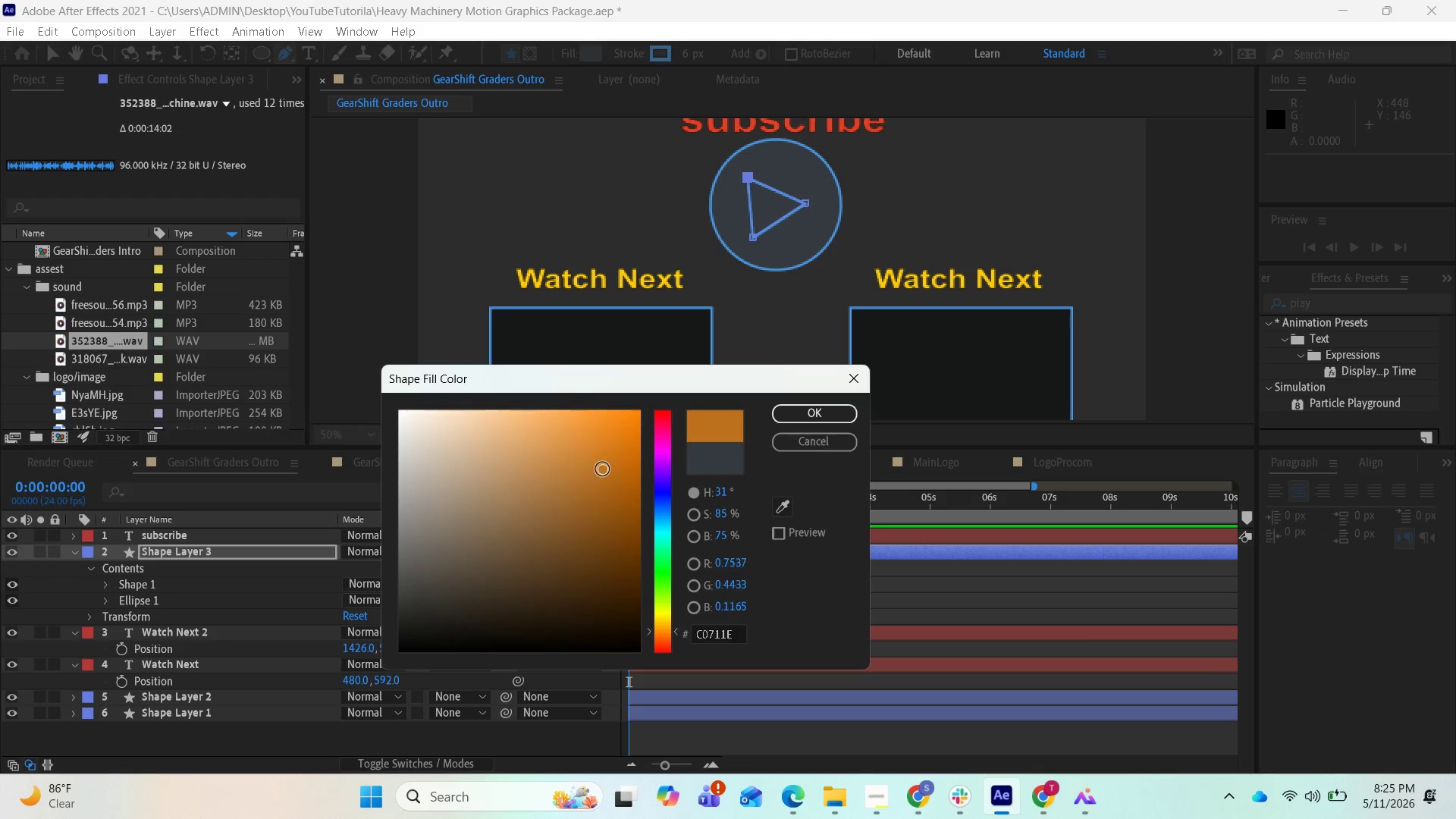 
left_click_drag(start_coordinate=[602, 470], to_coordinate=[620, 421])
 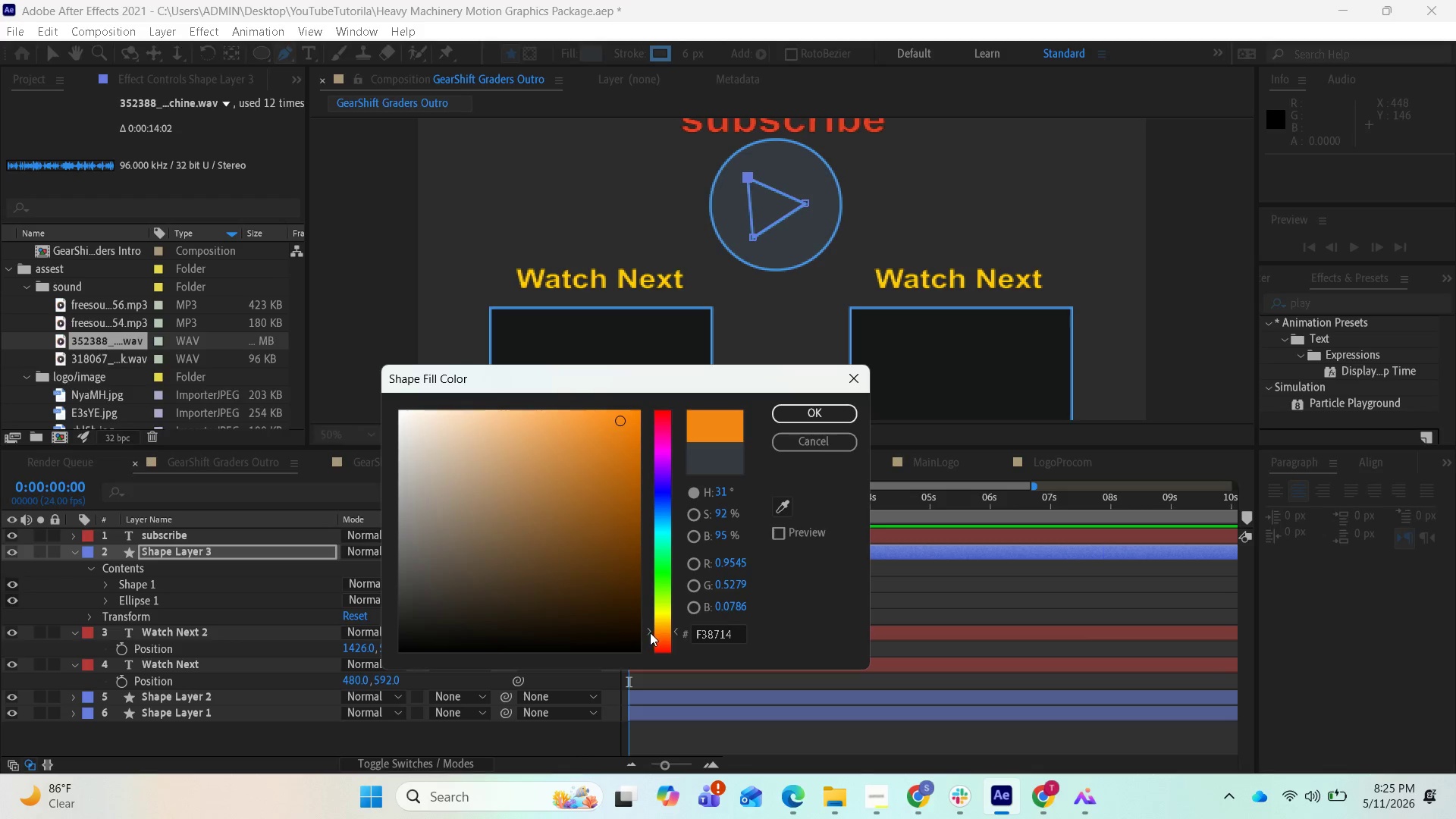 
left_click_drag(start_coordinate=[650, 632], to_coordinate=[647, 645])
 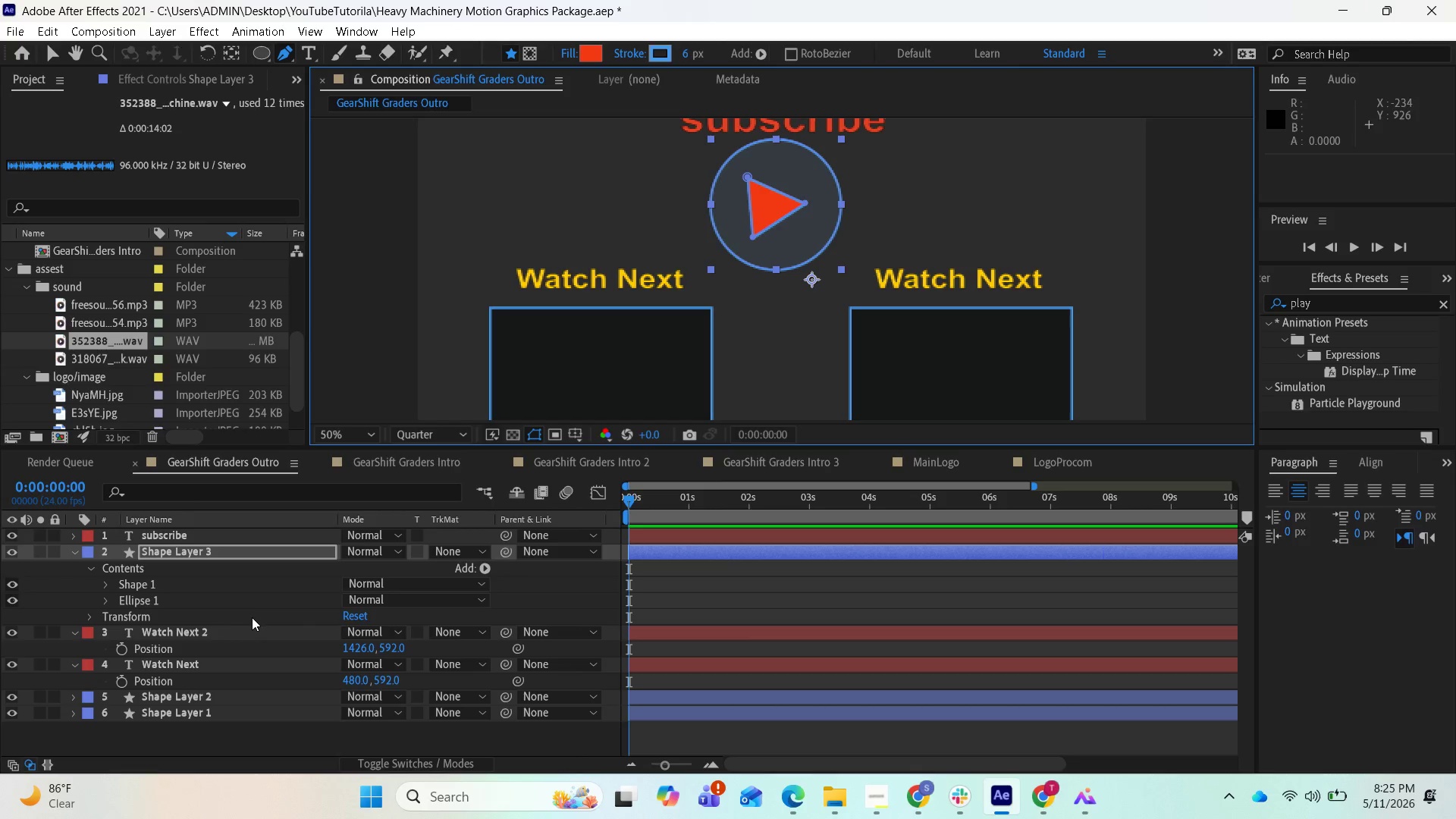 
wait(12.03)
 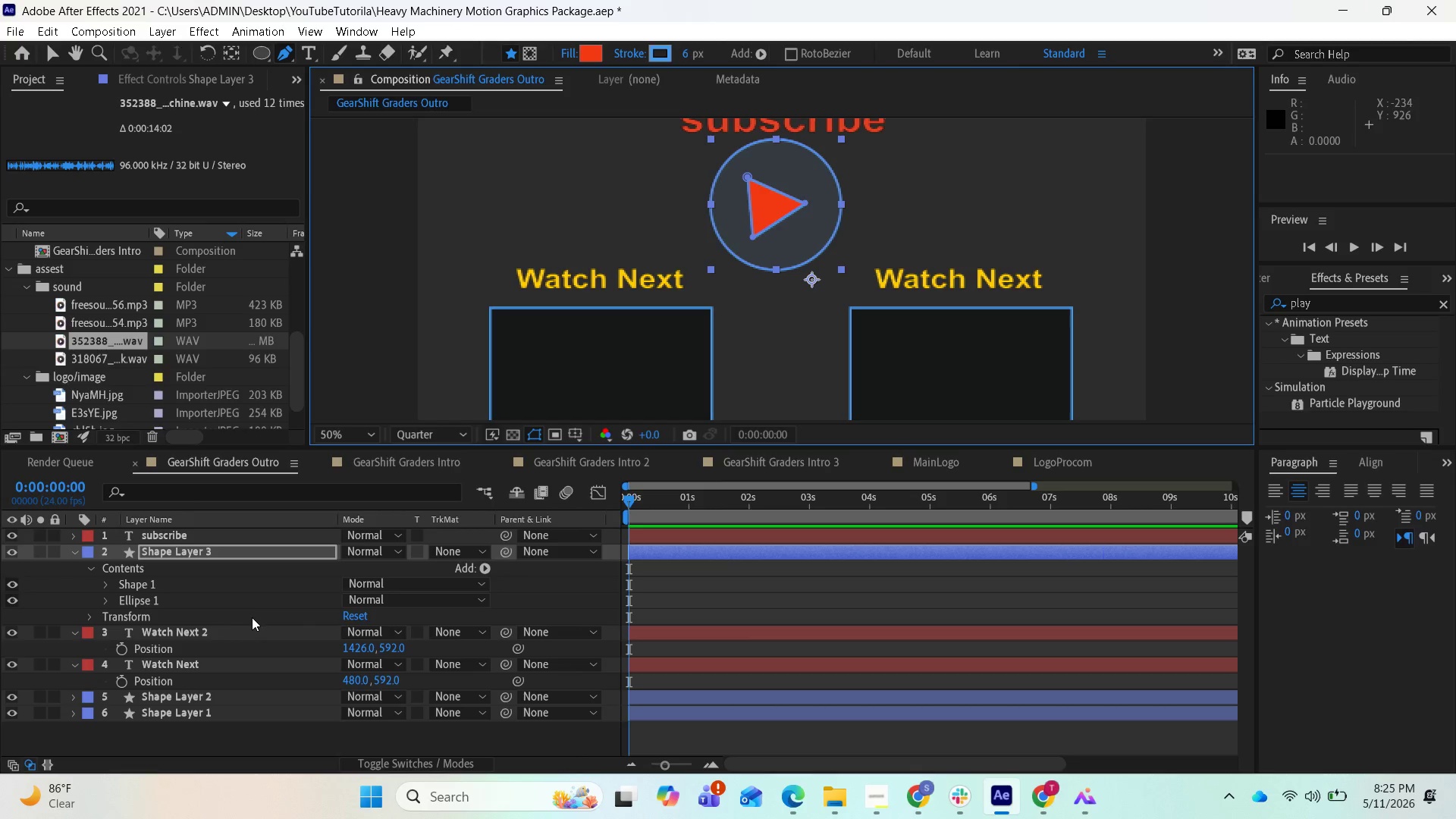 
left_click([108, 588])